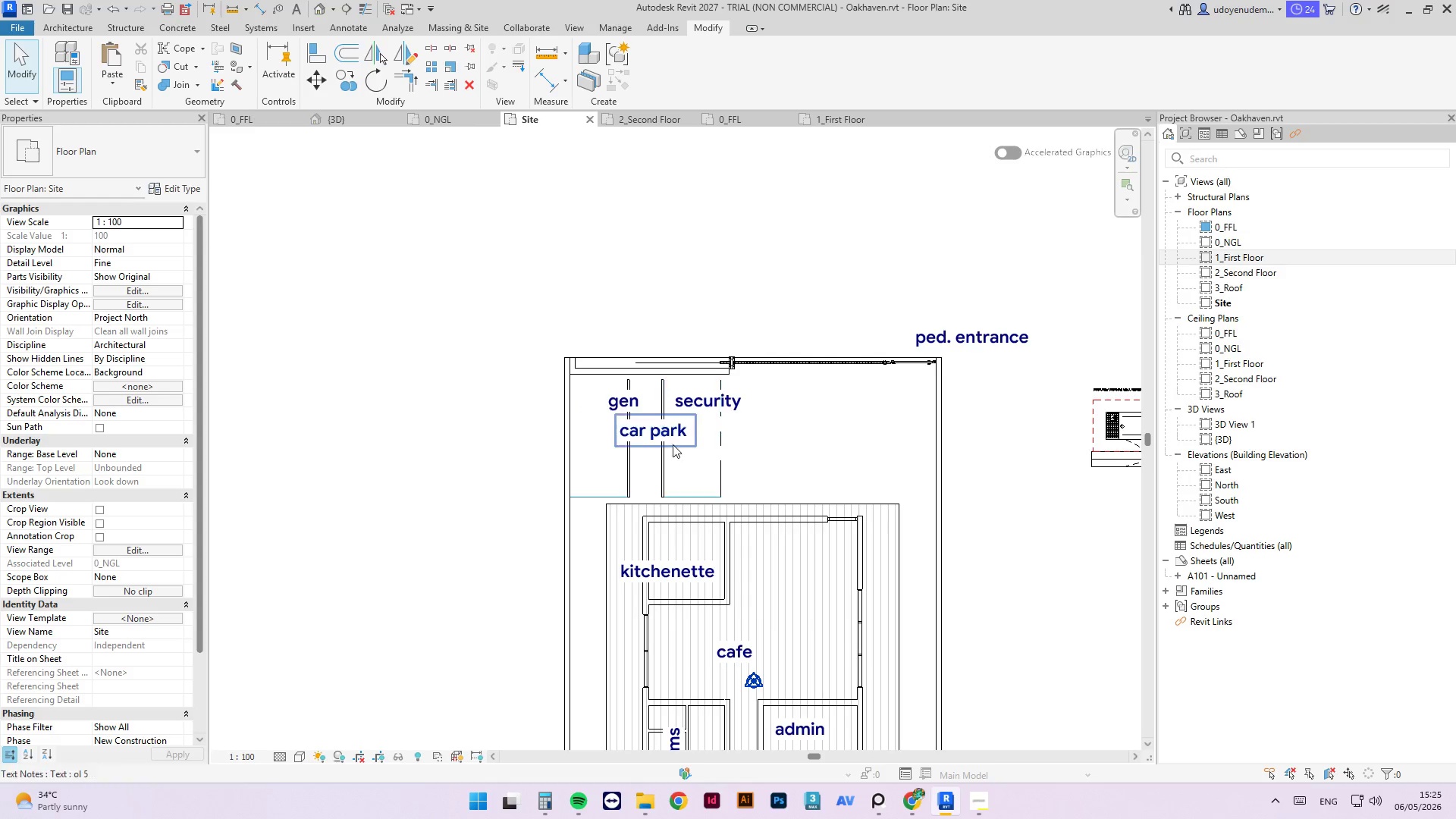 
left_click([629, 459])
 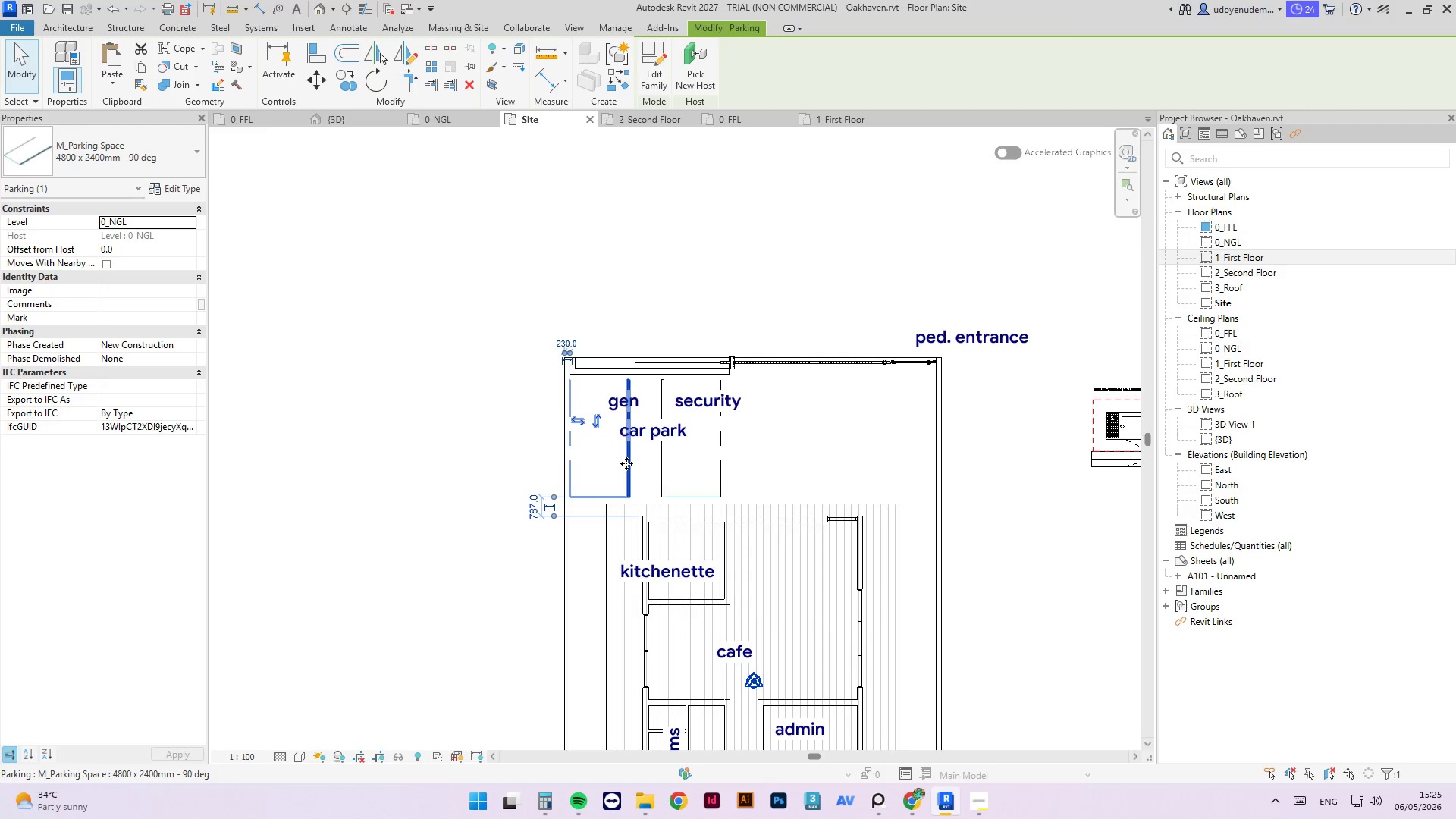 
left_click_drag(start_coordinate=[626, 463], to_coordinate=[790, 463])
 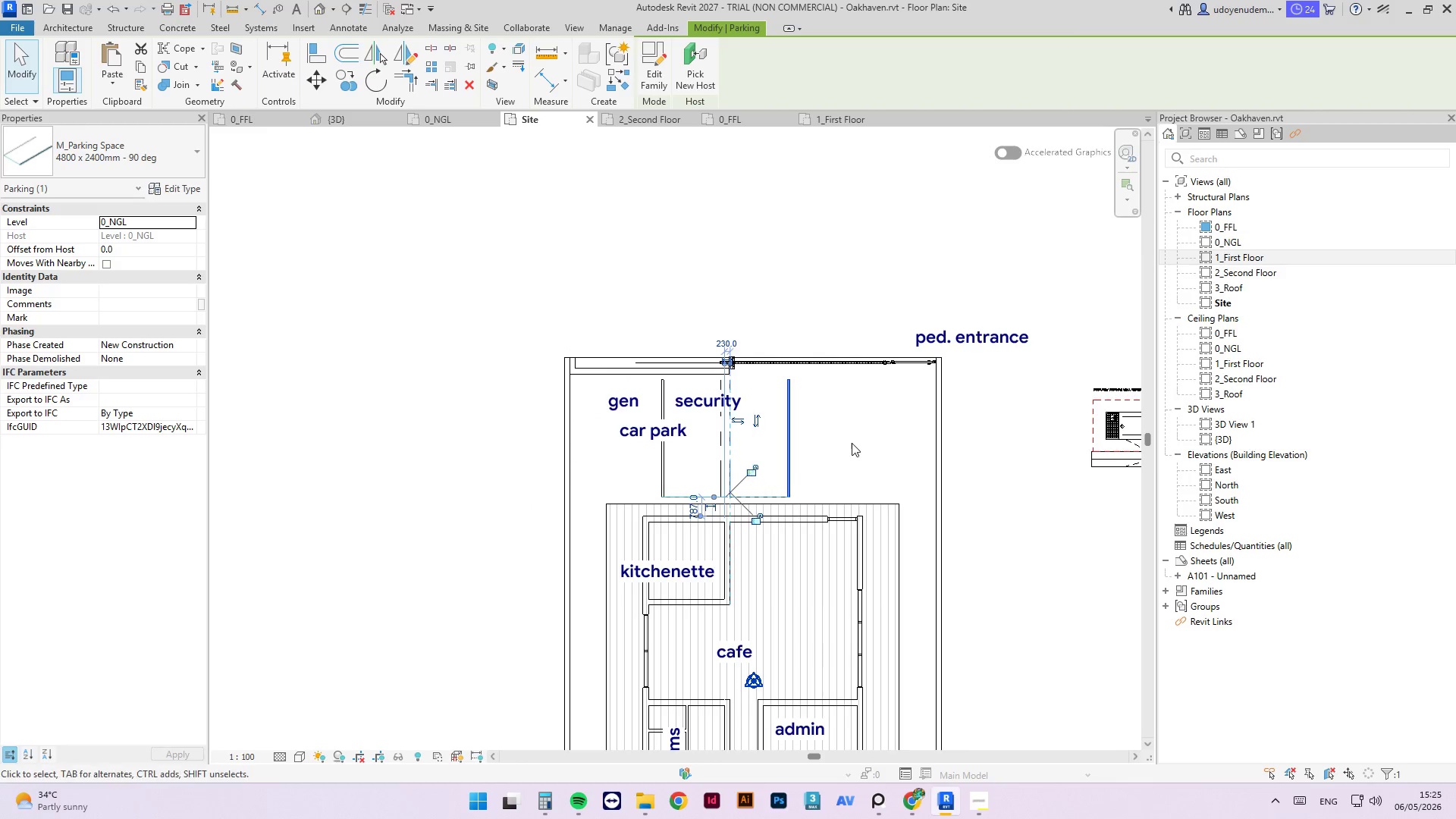 
hold_key(key=ShiftLeft, duration=1.27)
 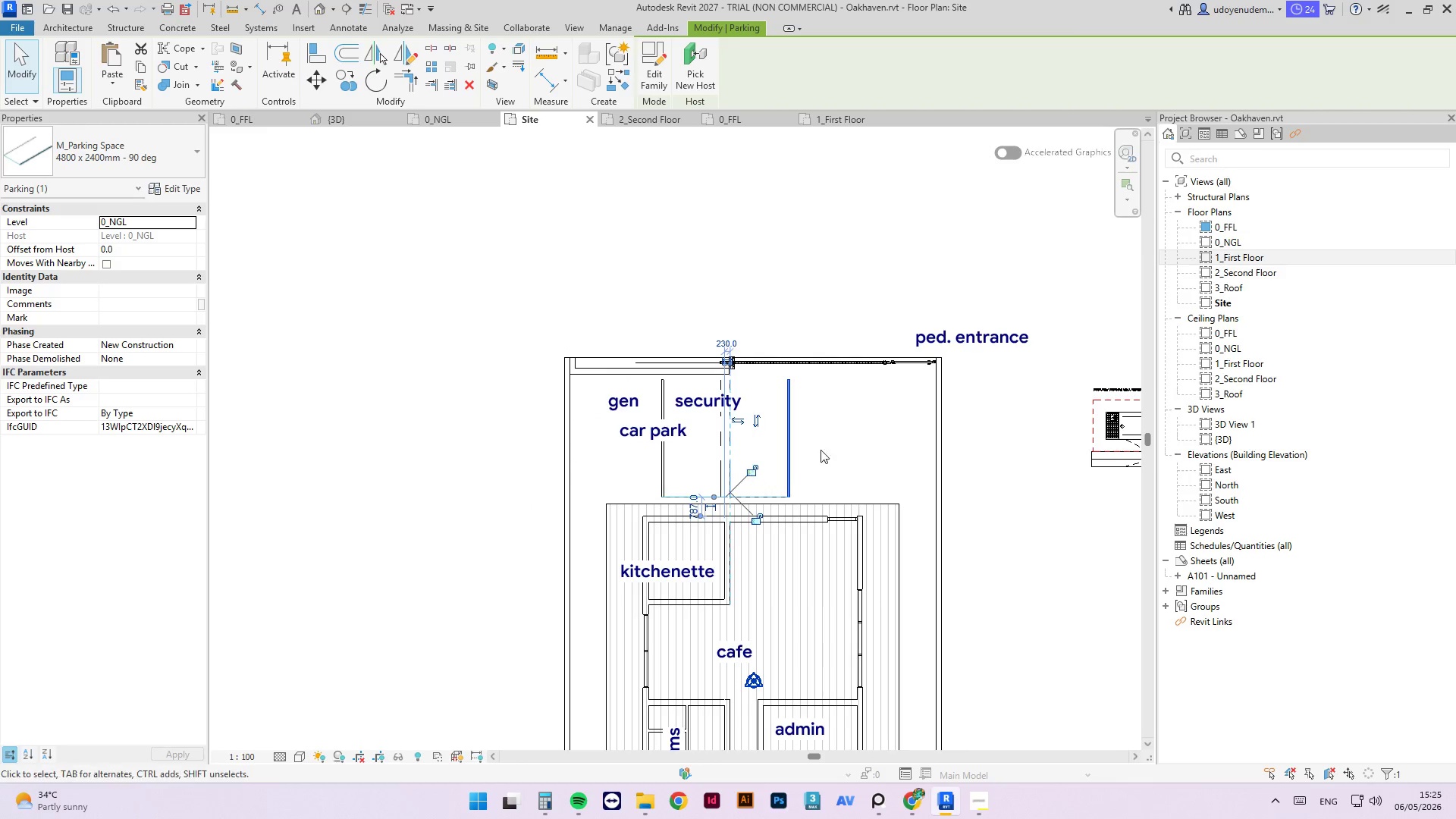 
left_click_drag(start_coordinate=[852, 443], to_coordinate=[847, 447])
 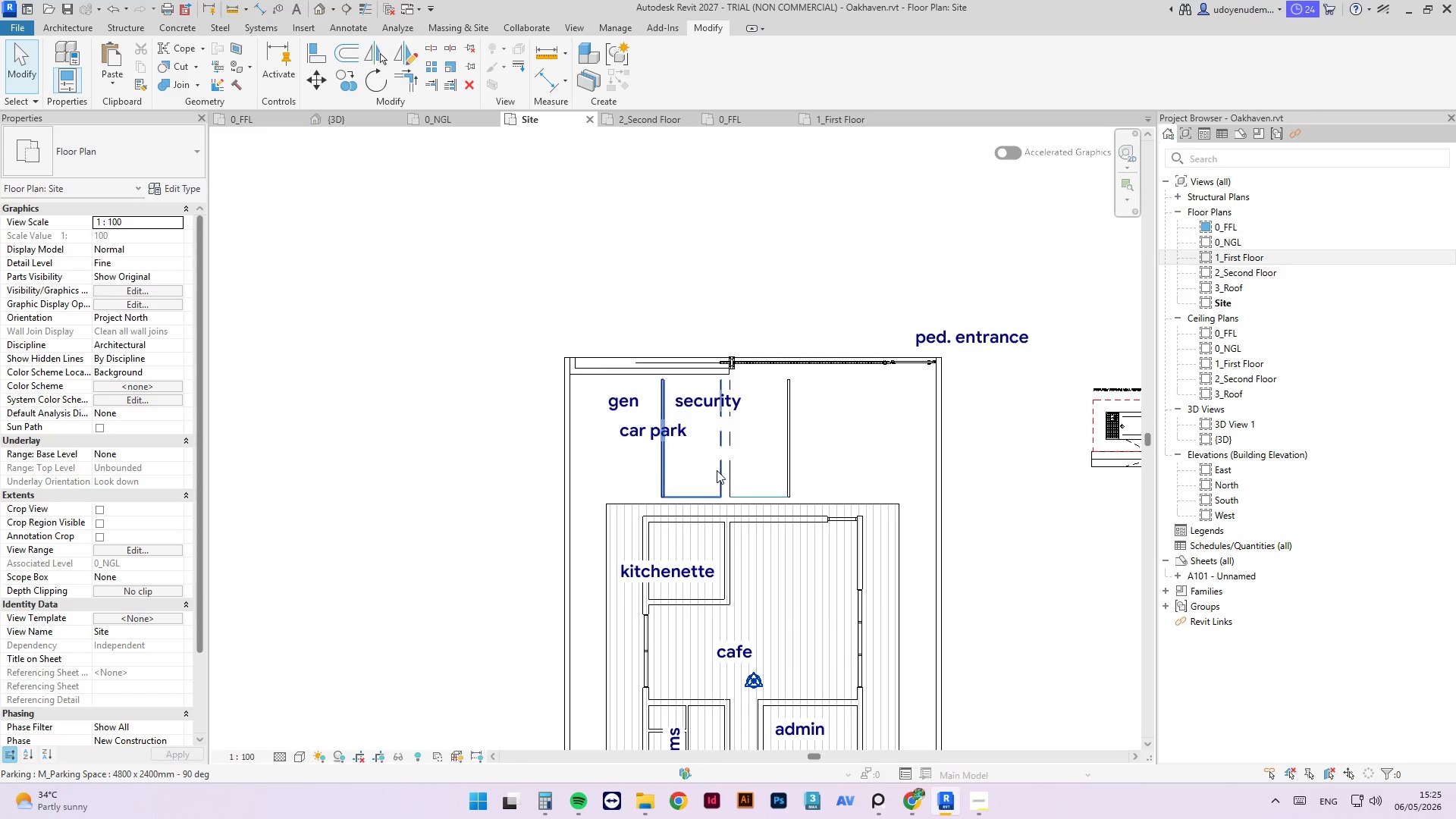 
left_click([717, 470])
 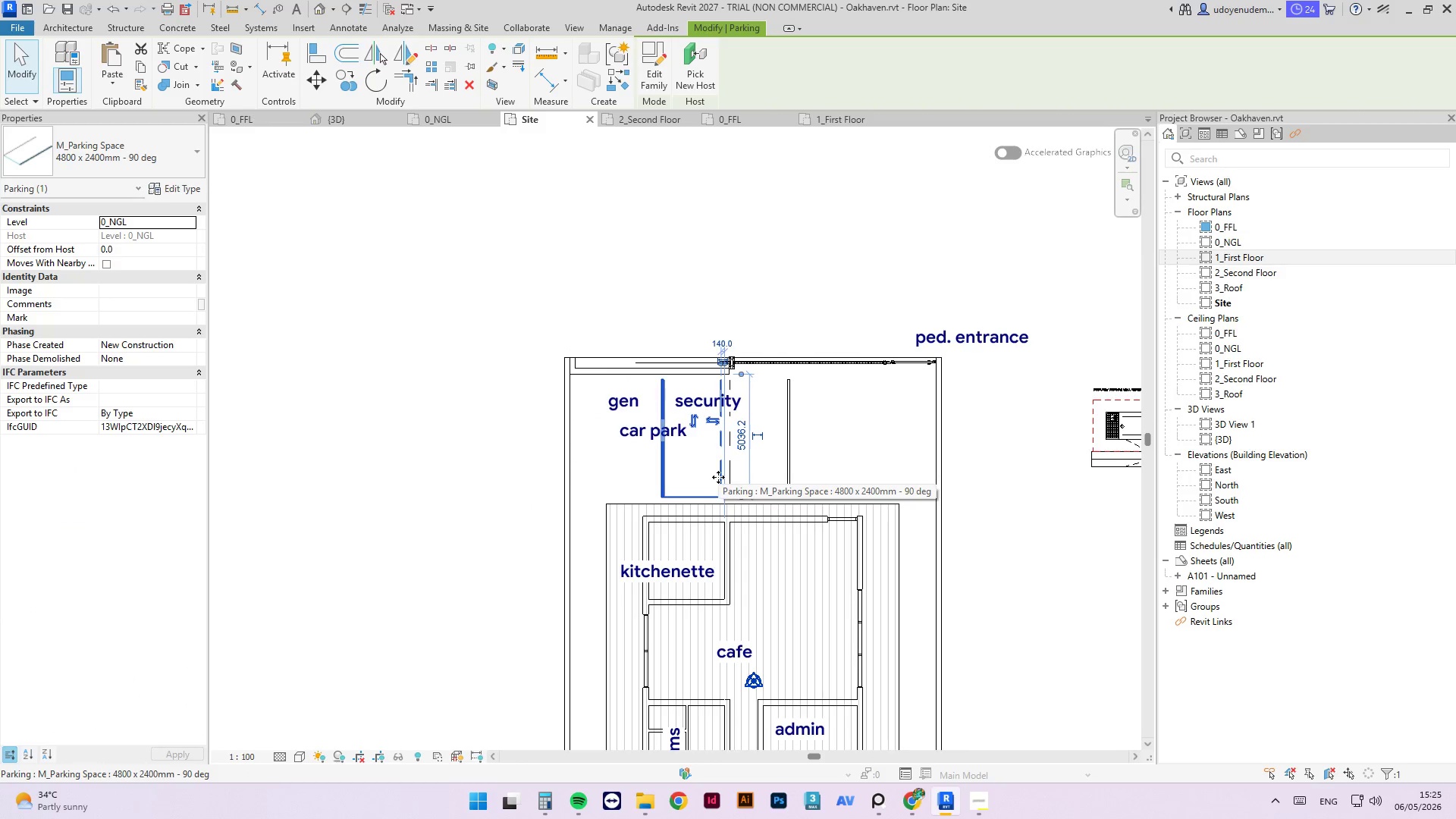 
left_click_drag(start_coordinate=[718, 477], to_coordinate=[864, 479])
 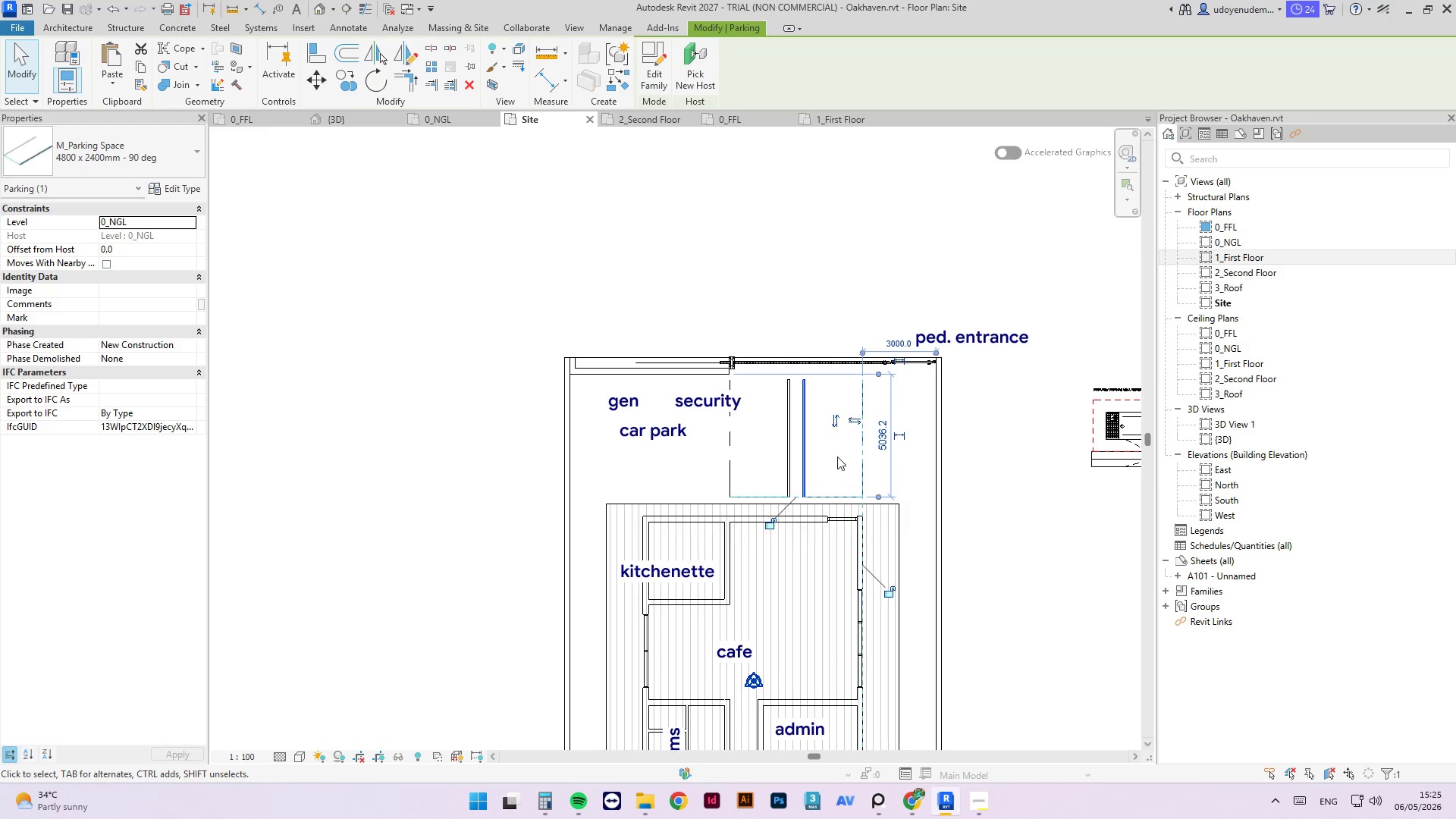 
scroll: coordinate [742, 375], scroll_direction: up, amount: 2.0
 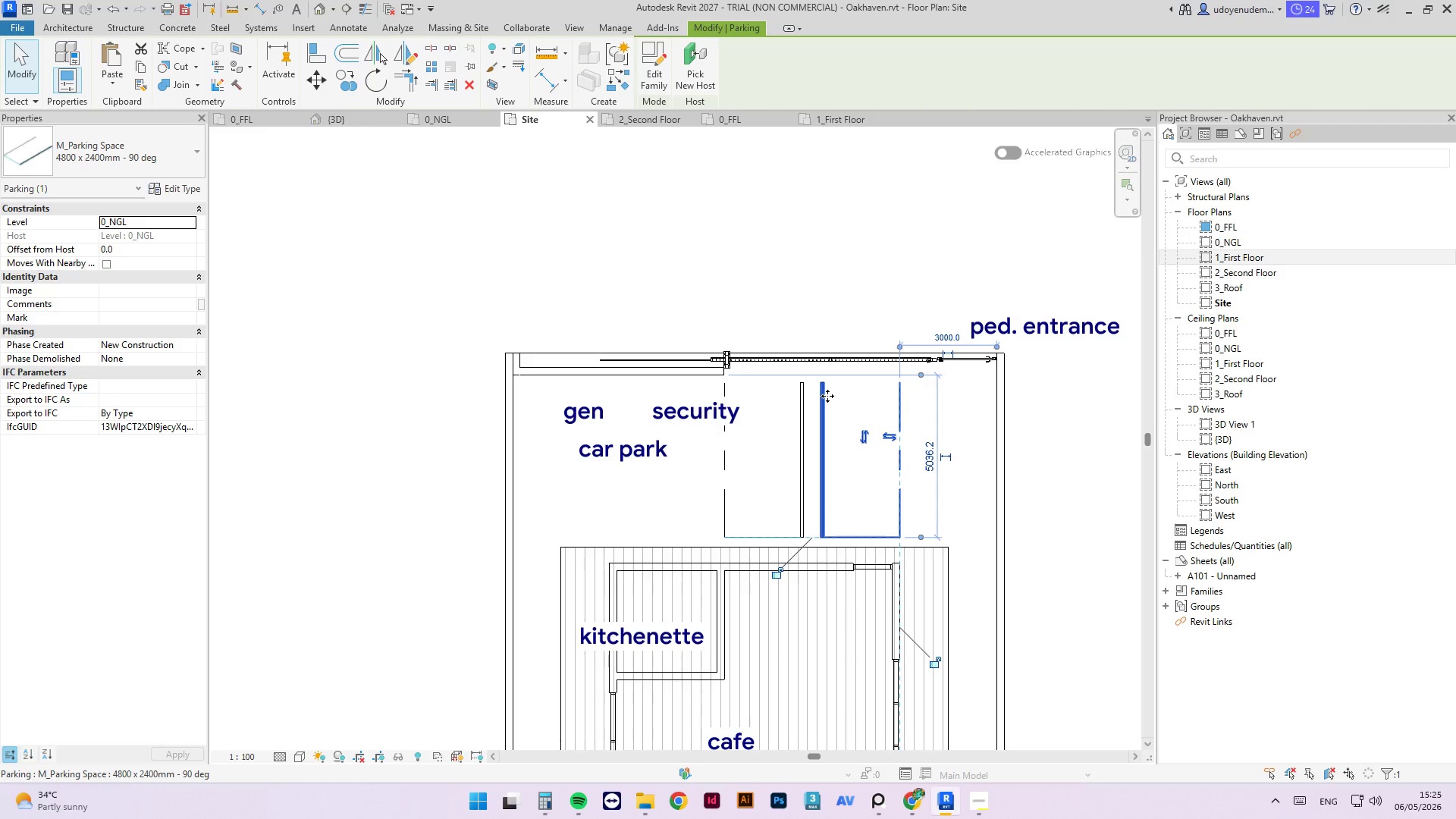 
key(Space)
 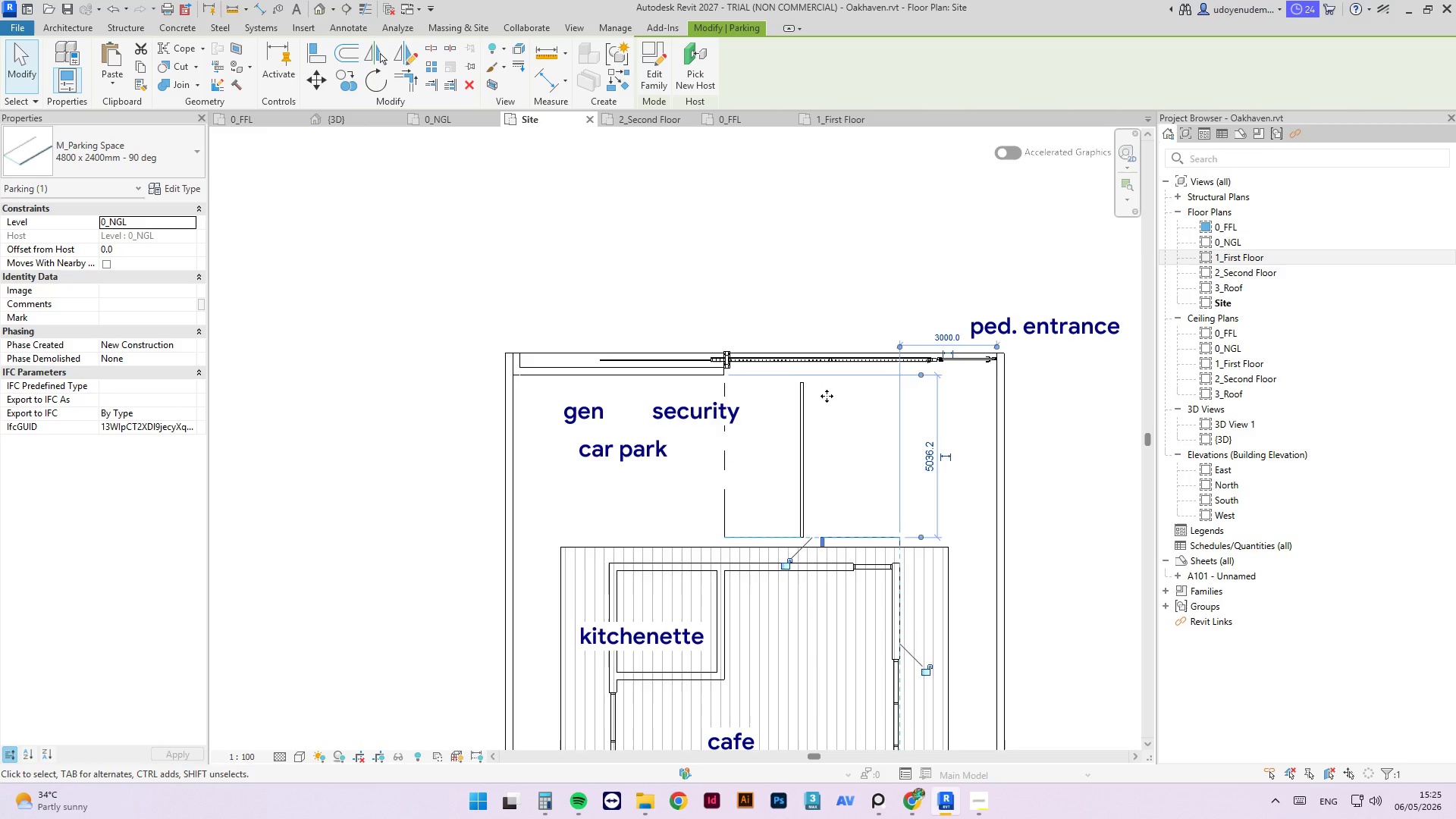 
key(Space)
 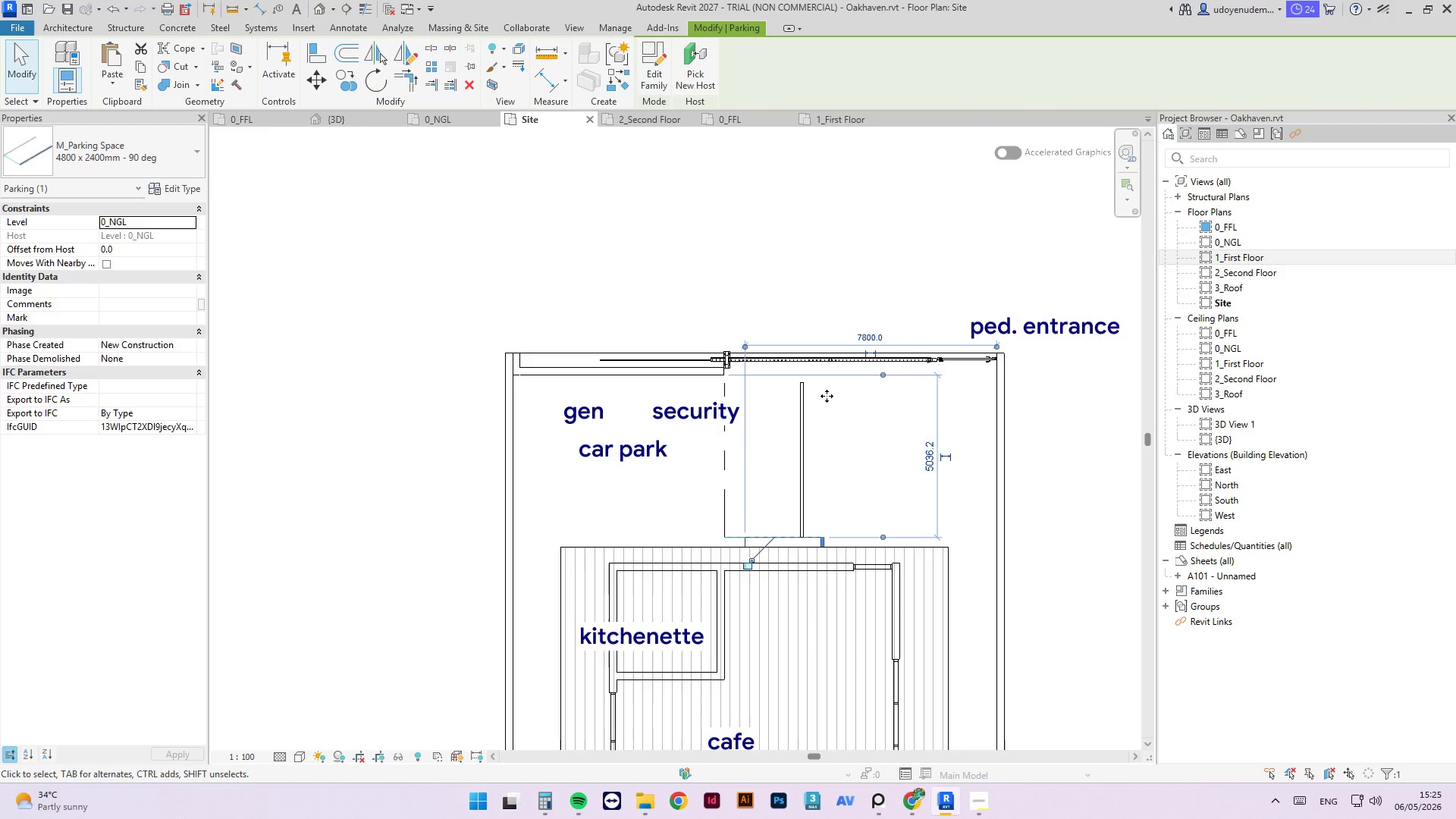 
key(Space)
 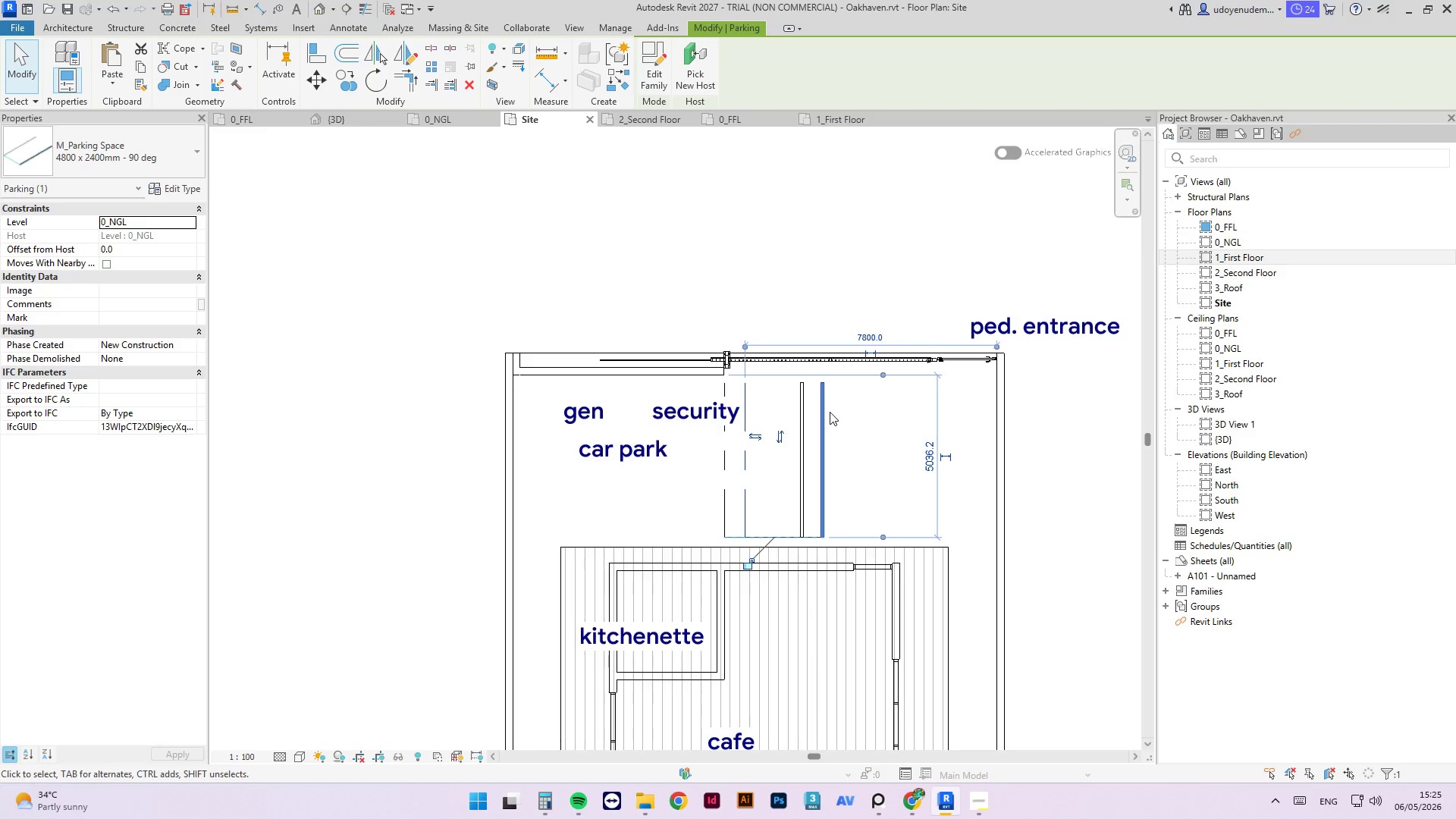 
left_click_drag(start_coordinate=[827, 412], to_coordinate=[885, 413])
 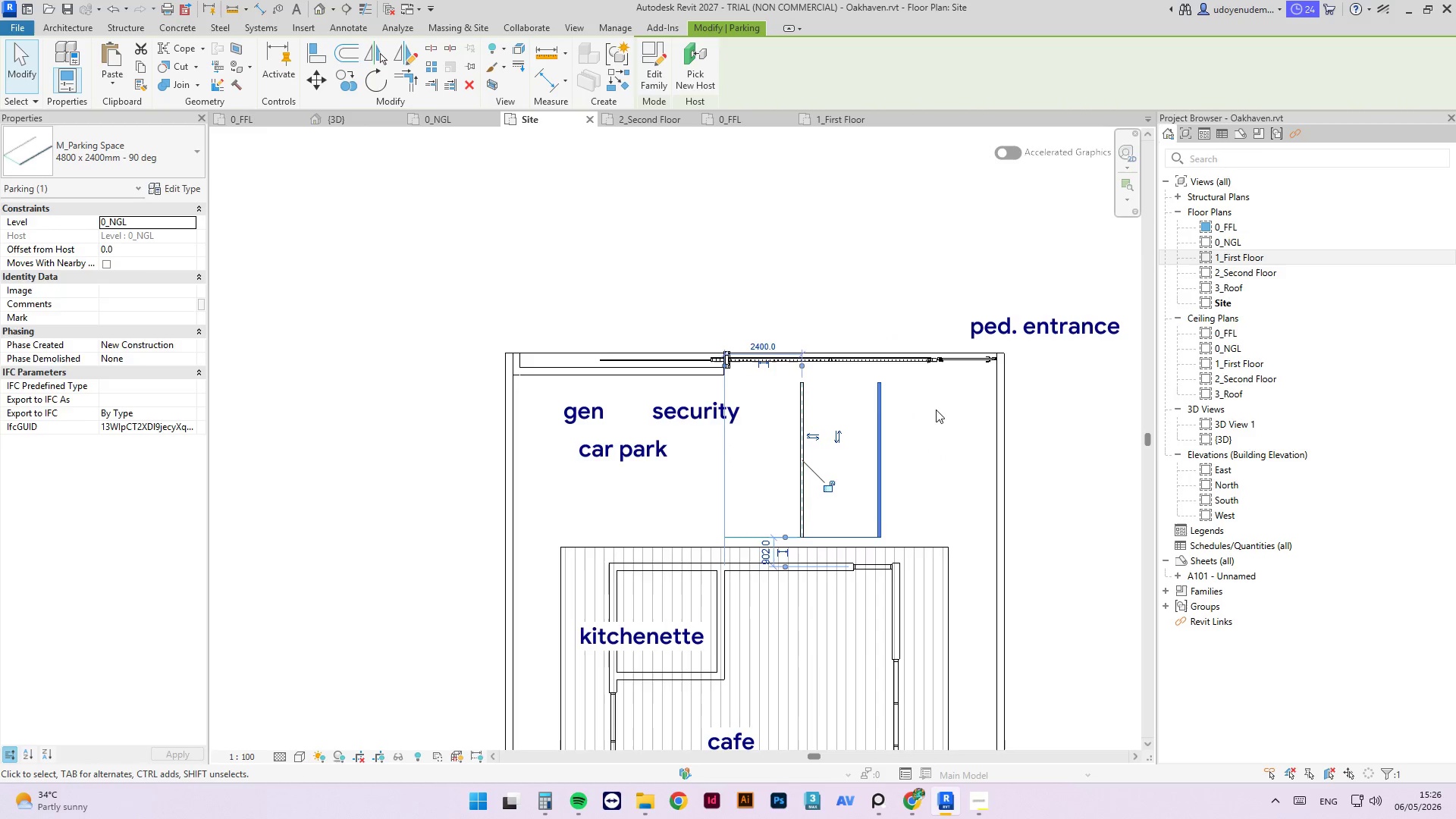 
left_click([937, 410])
 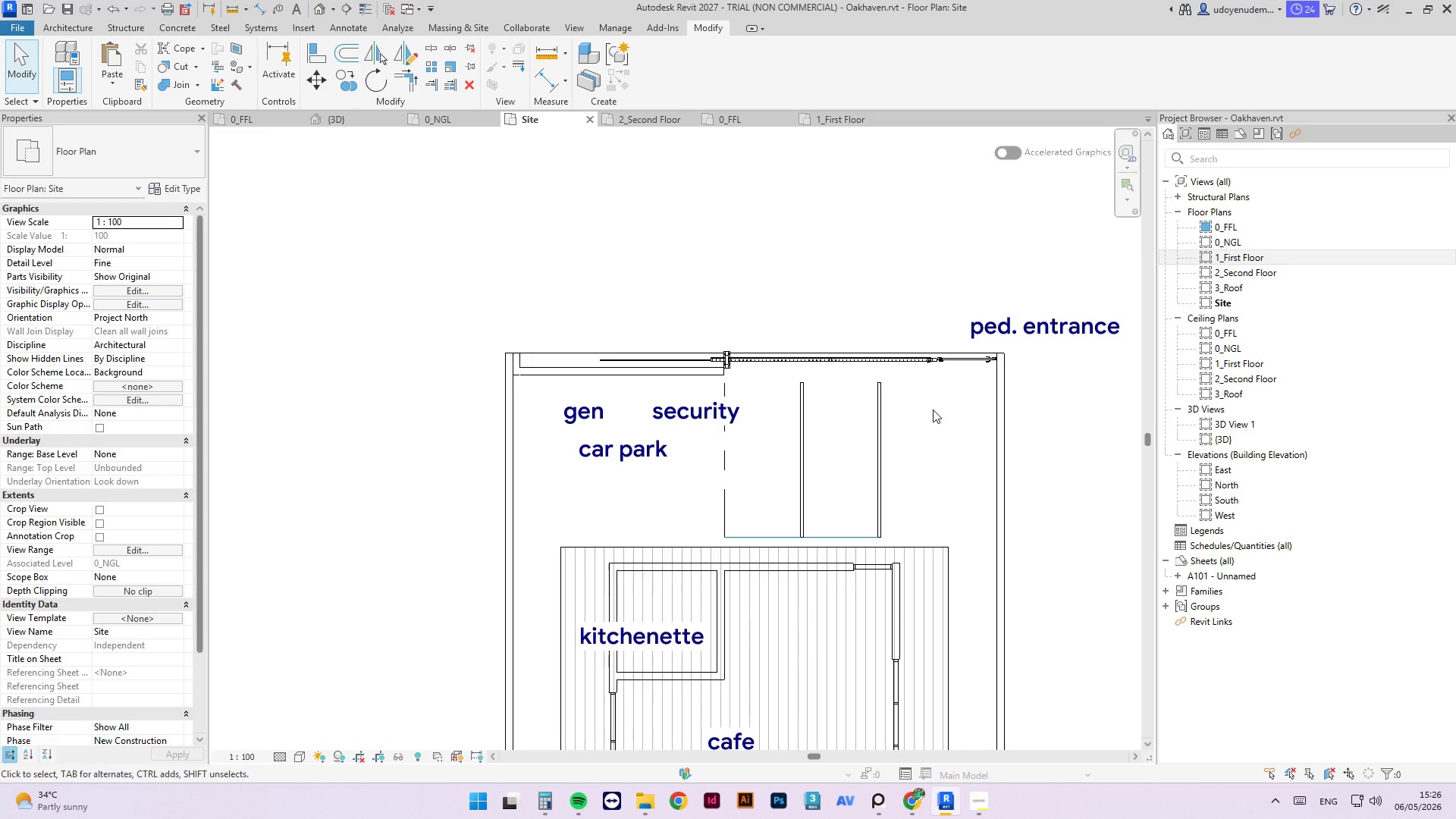 
wait(5.83)
 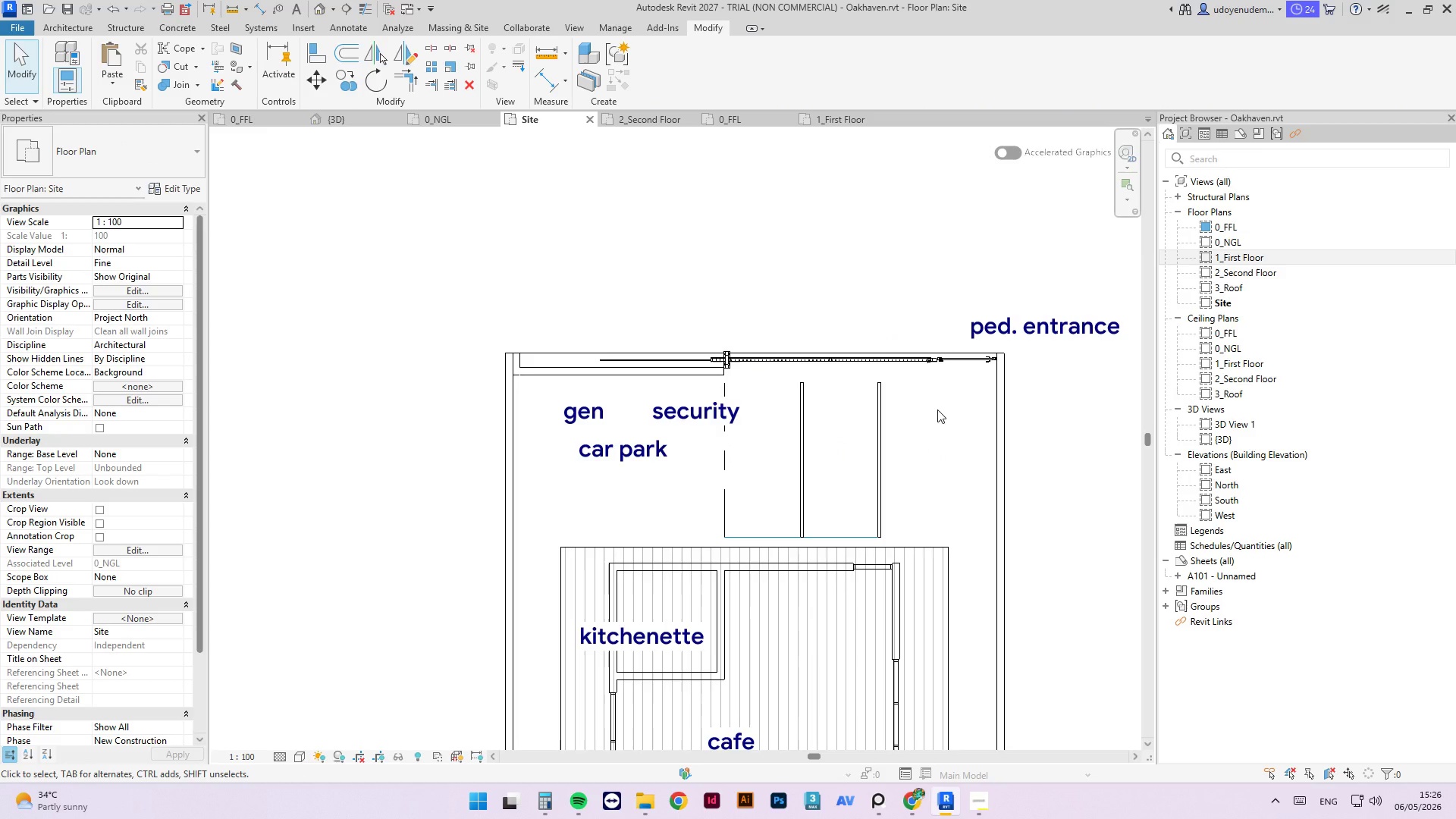 
scroll: coordinate [925, 338], scroll_direction: up, amount: 4.0
 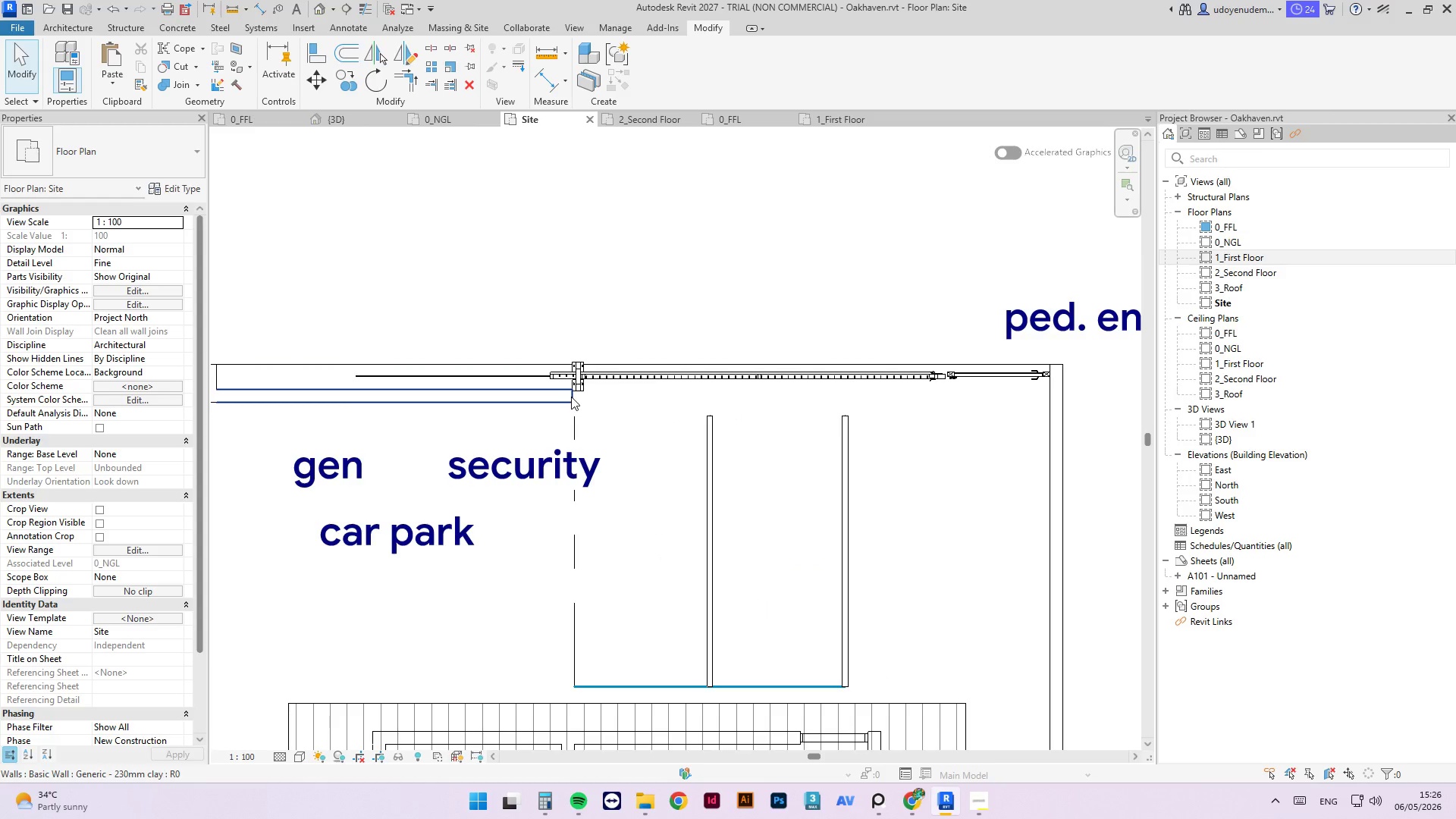 
left_click([571, 397])
 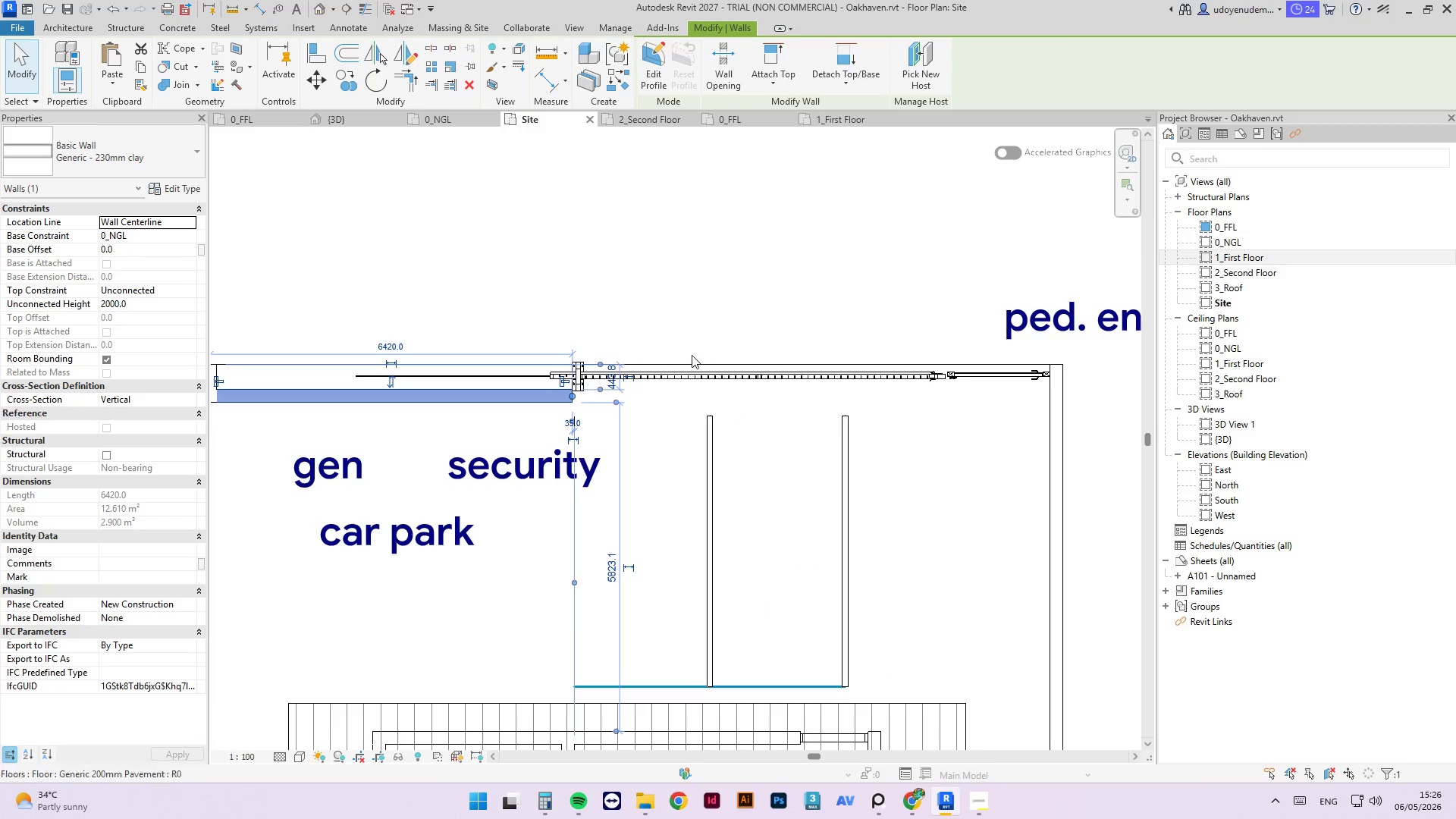 
scroll: coordinate [692, 356], scroll_direction: down, amount: 3.0
 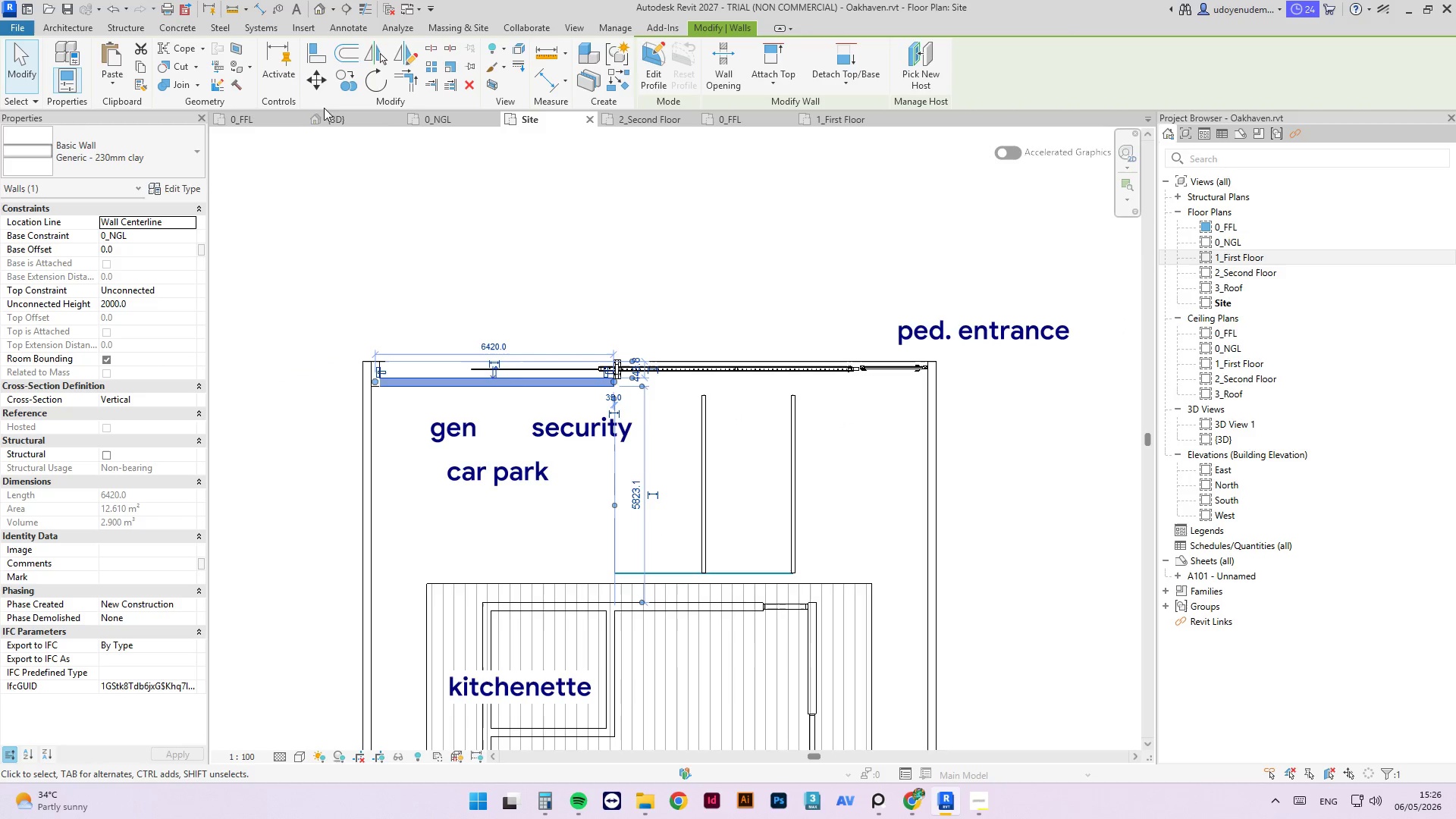 
left_click([329, 115])
 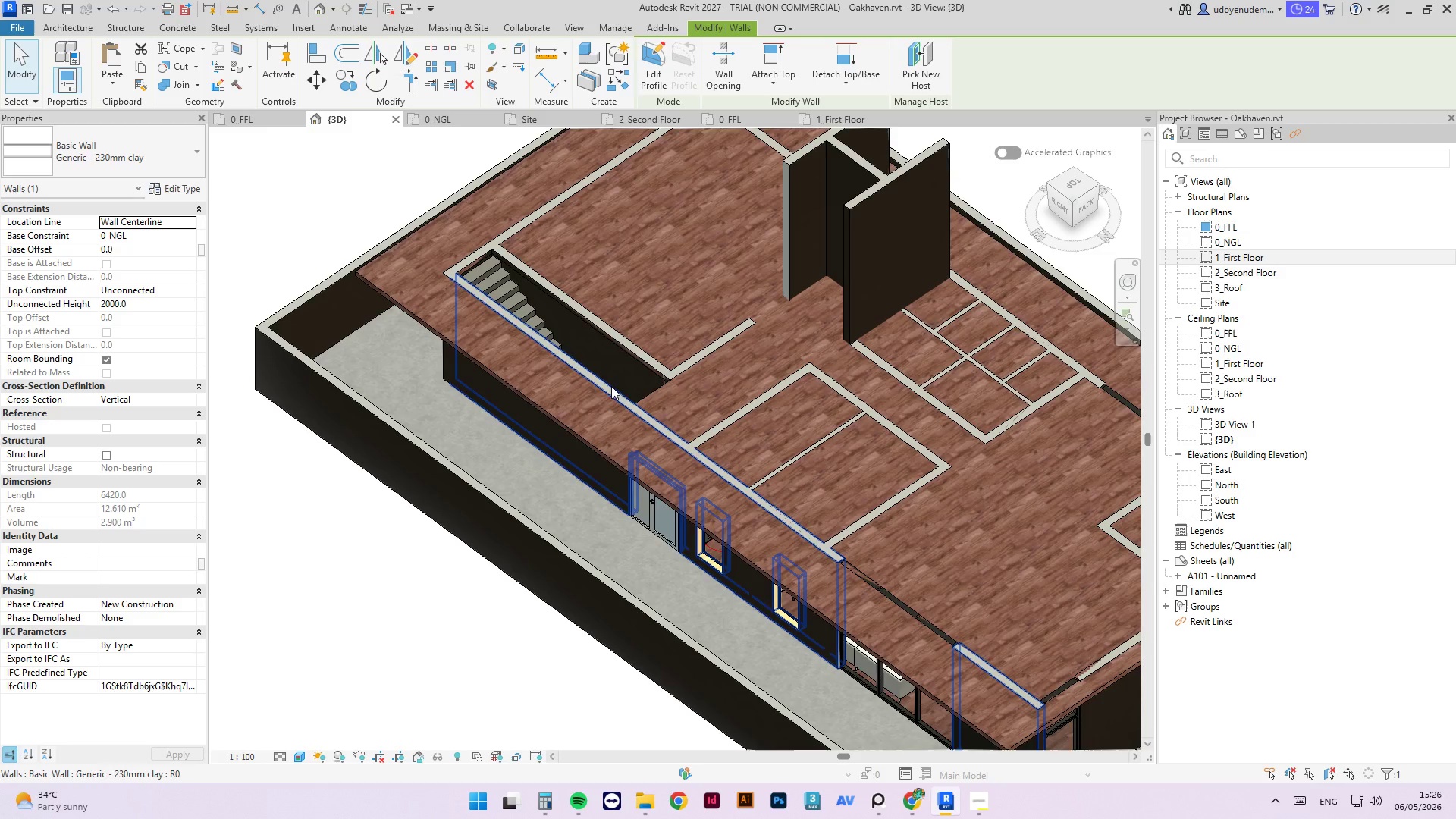 
hold_key(key=ShiftLeft, duration=1.39)
 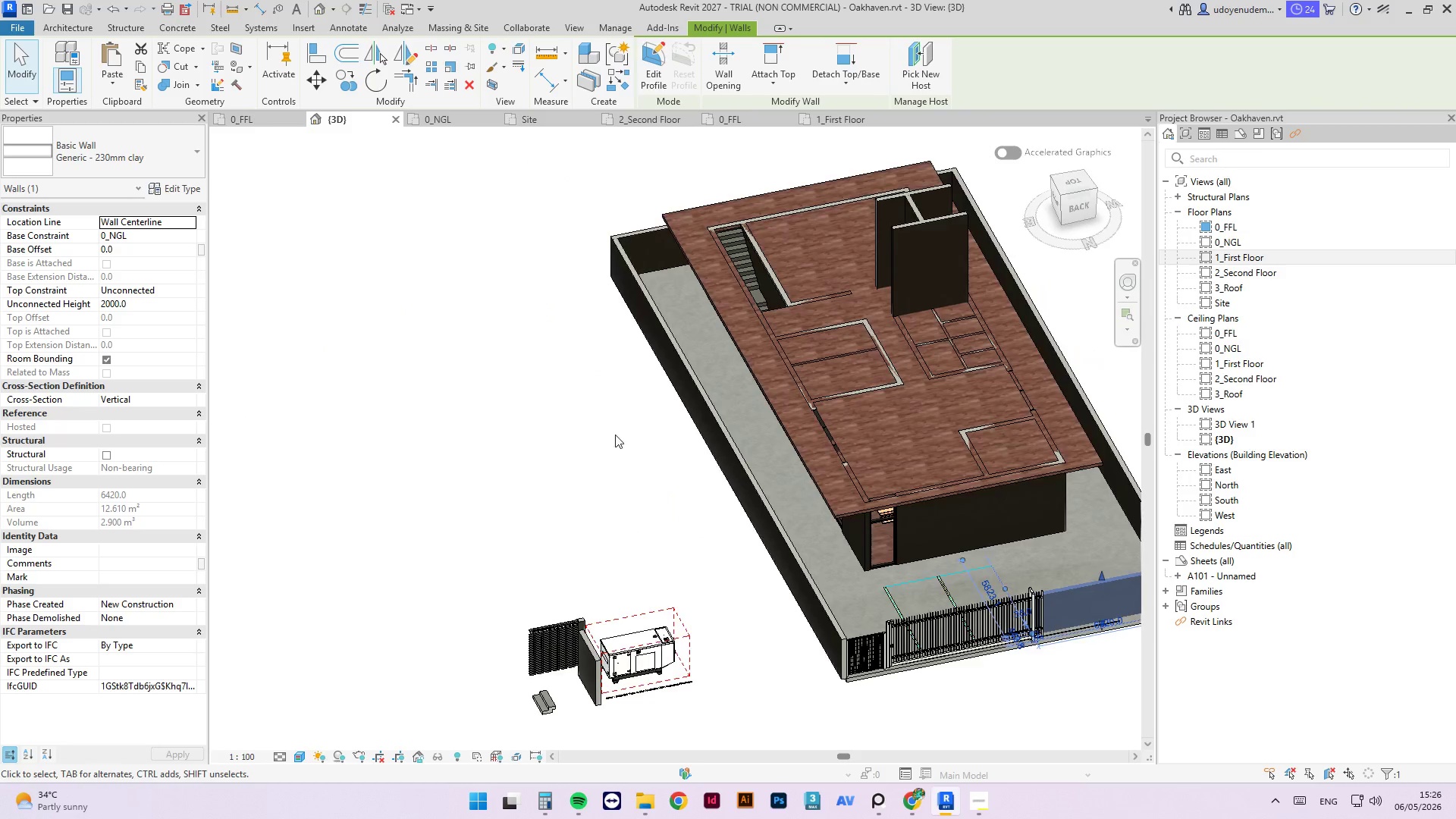 
scroll: coordinate [635, 420], scroll_direction: down, amount: 4.0
 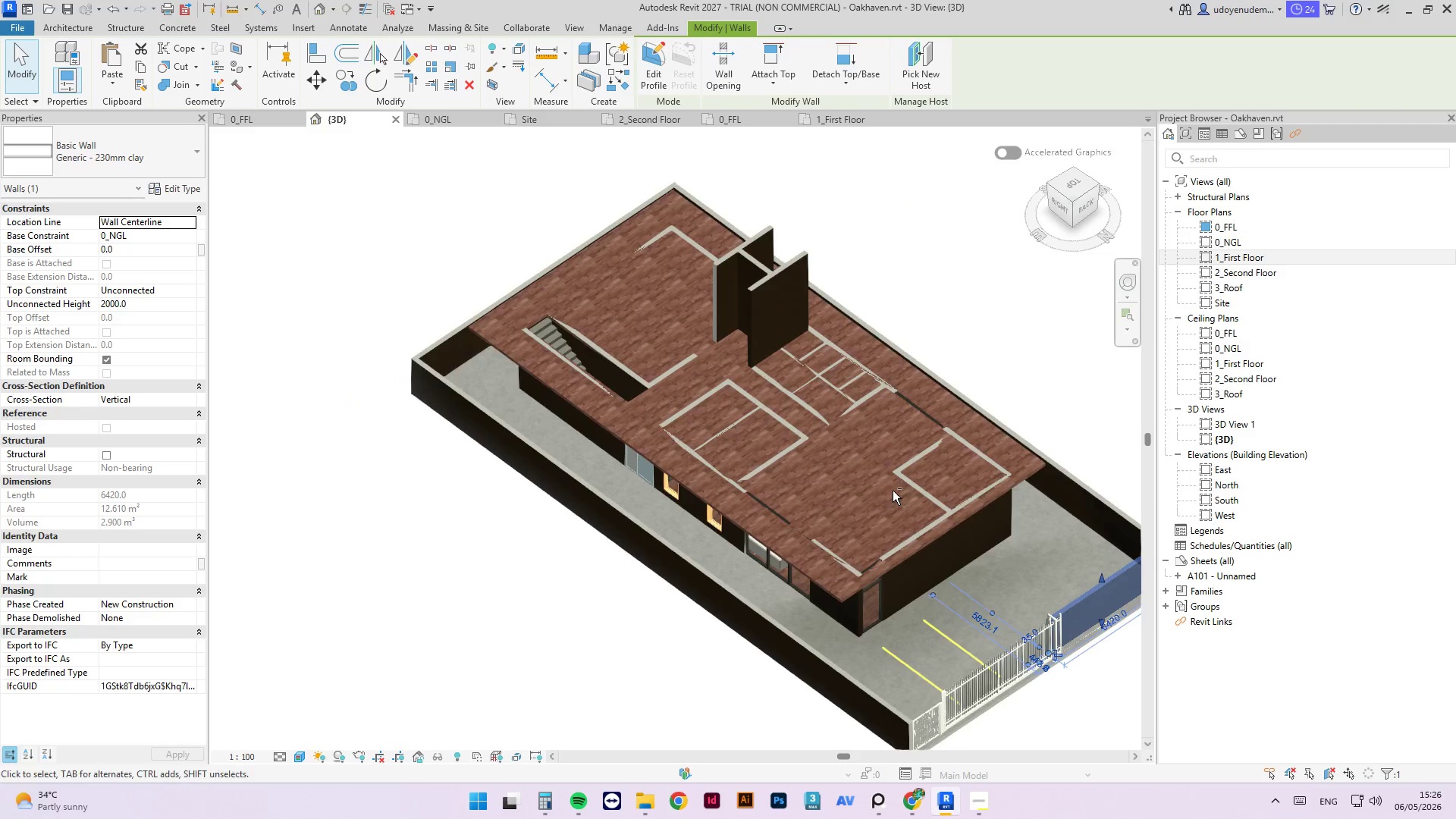 
left_click([1005, 610])
 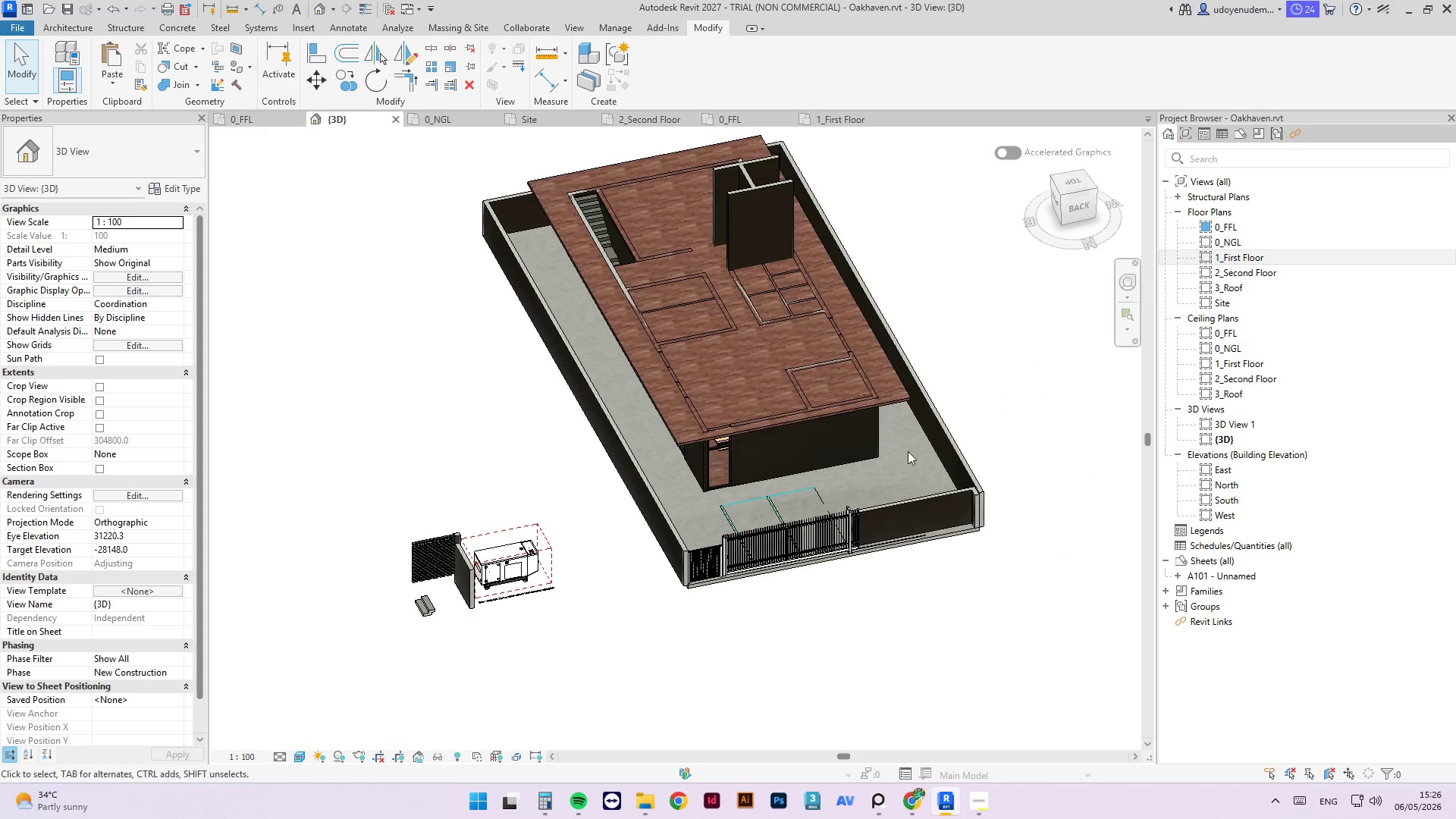 
scroll: coordinate [1013, 623], scroll_direction: down, amount: 1.0
 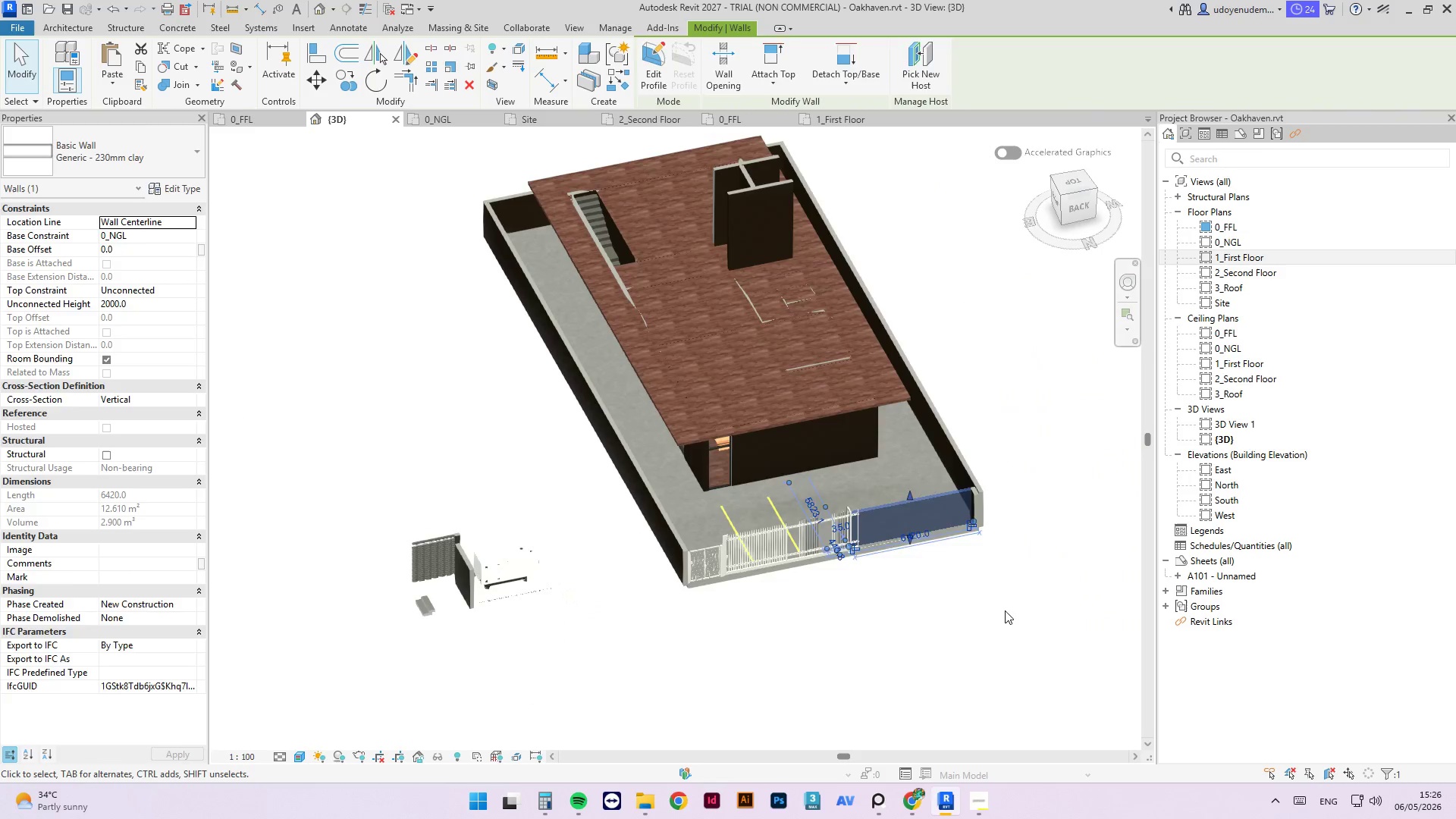 
scroll: coordinate [845, 613], scroll_direction: up, amount: 8.0
 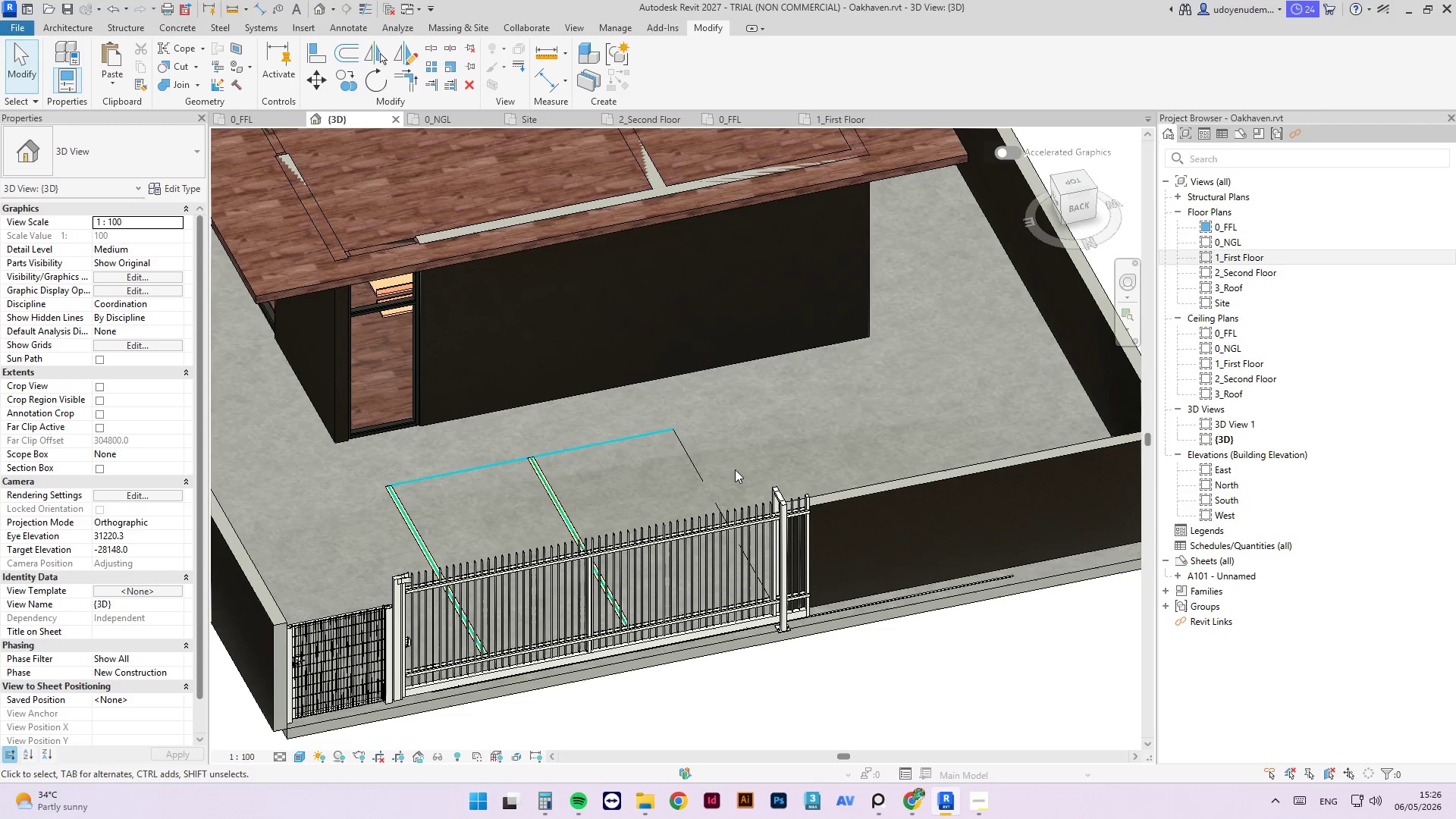 
scroll: coordinate [735, 468], scroll_direction: down, amount: 2.0
 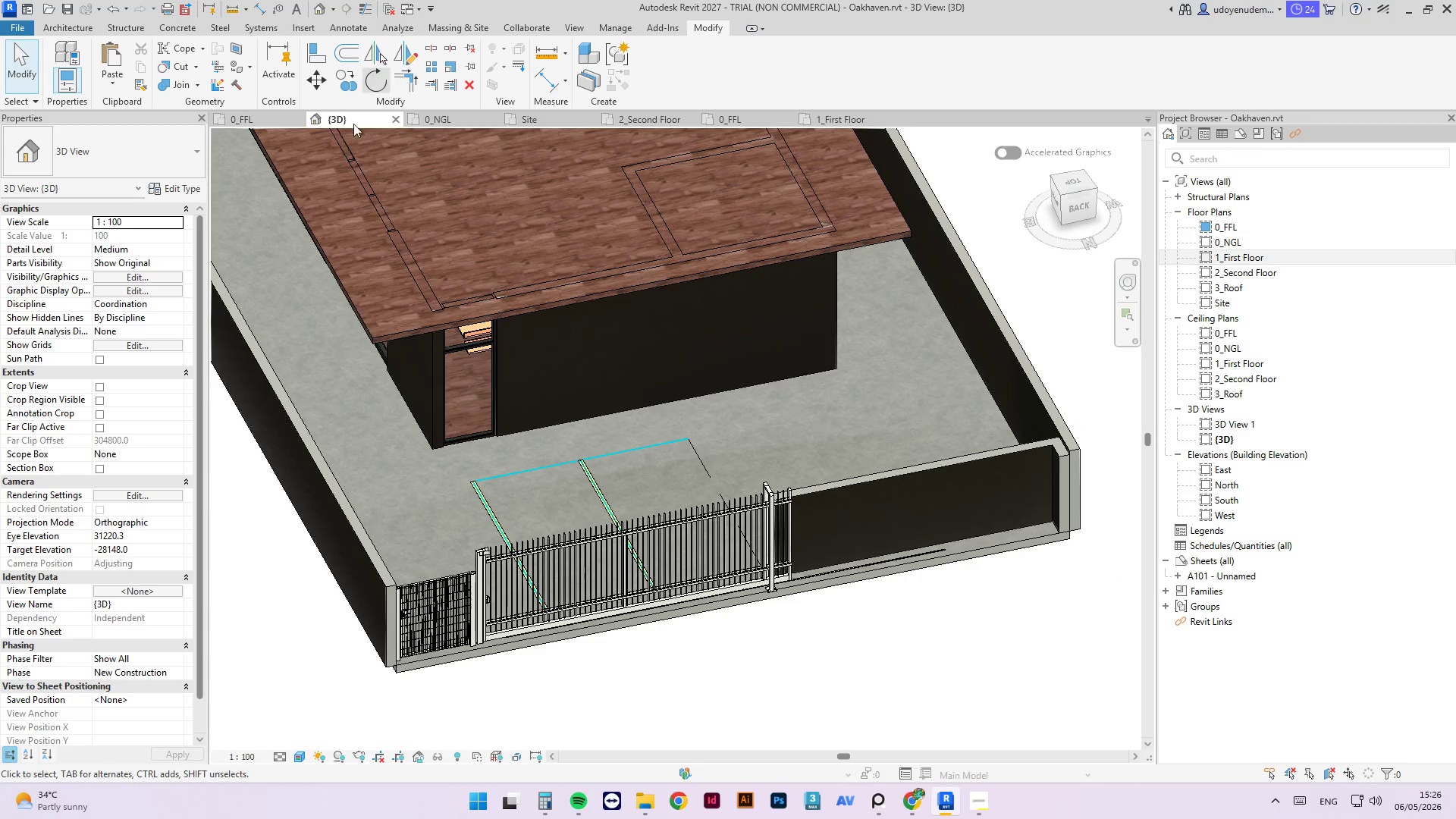 
left_click([263, 122])
 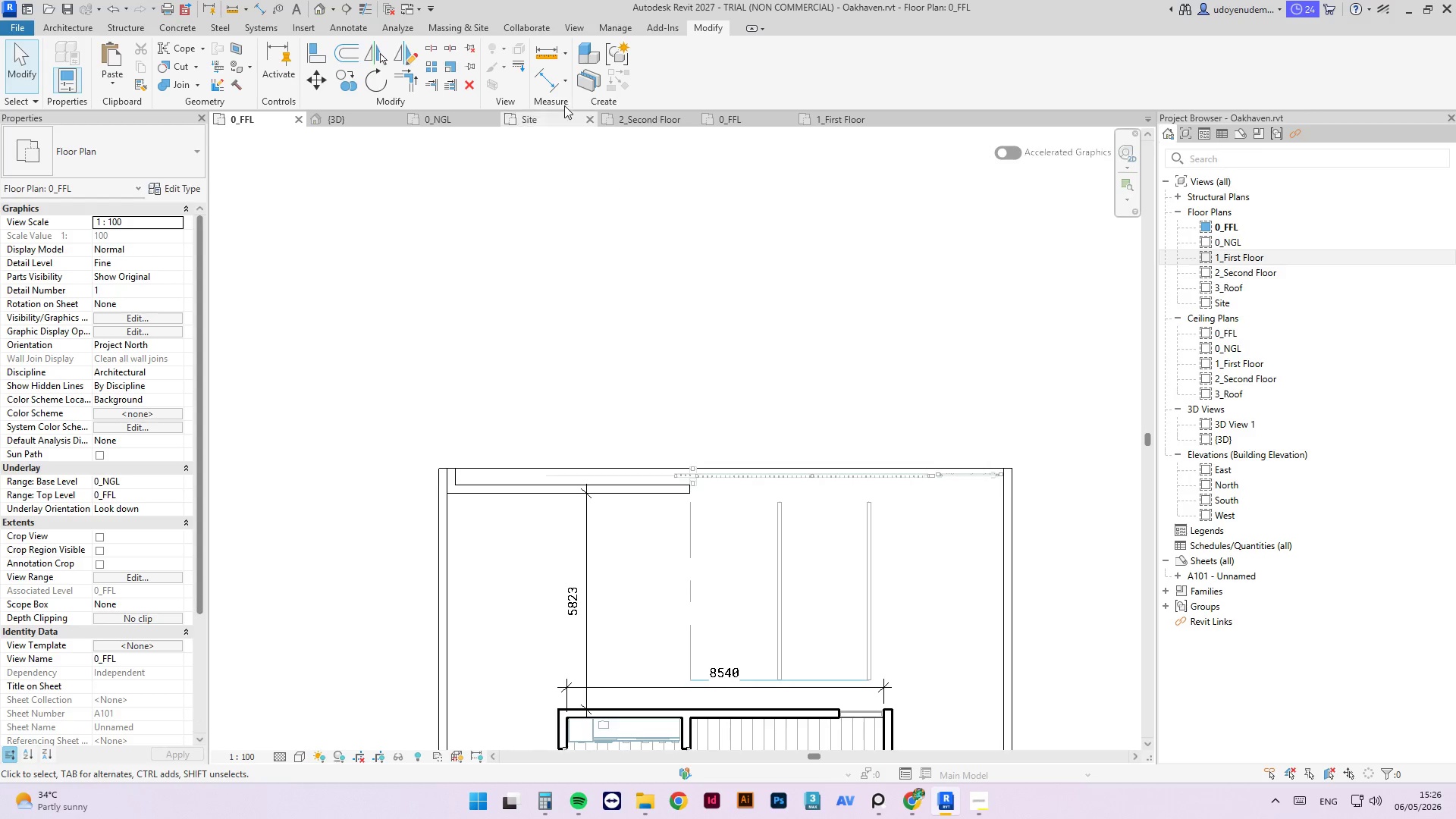 
left_click([557, 124])
 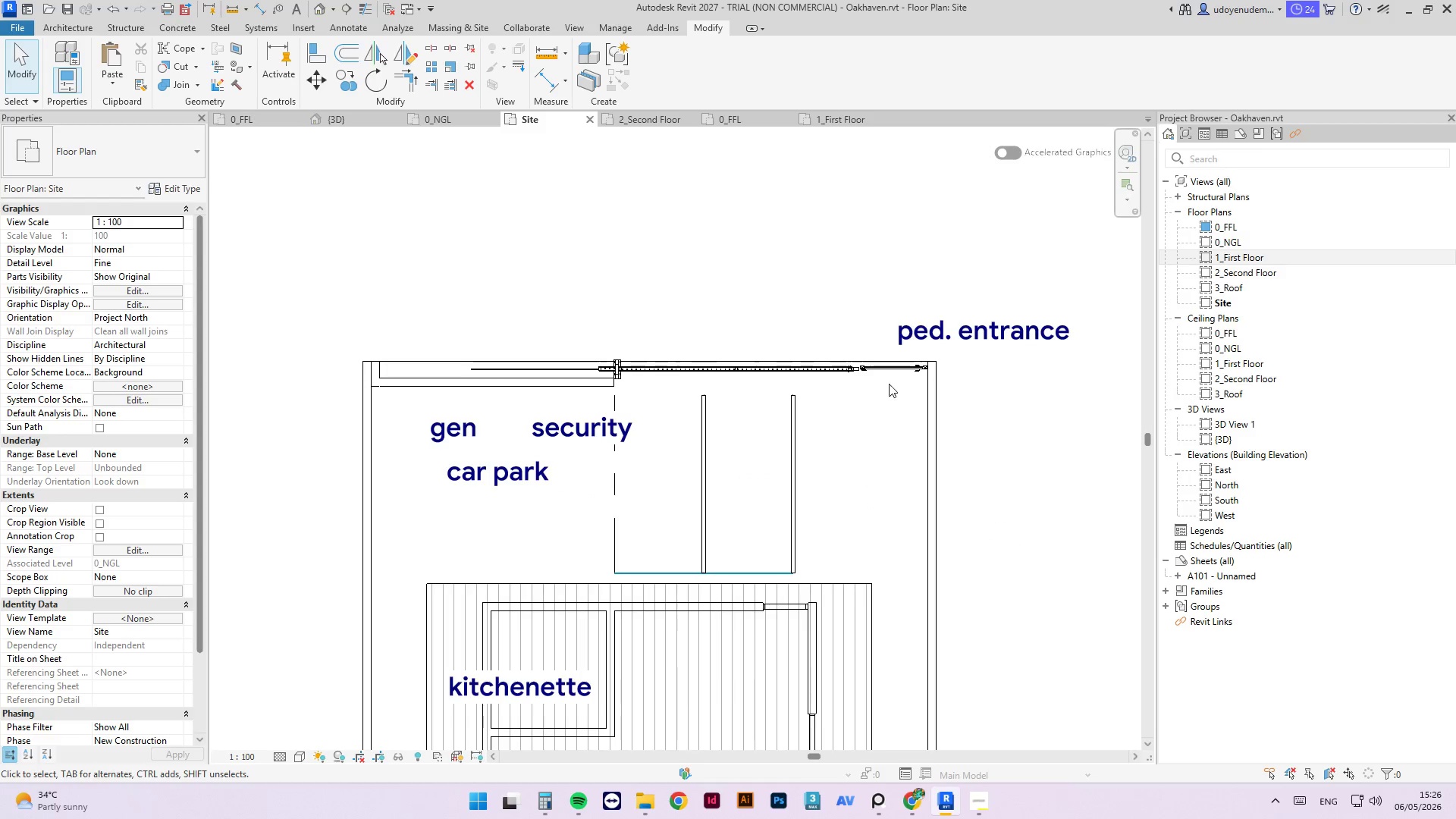 
scroll: coordinate [849, 380], scroll_direction: up, amount: 9.0
 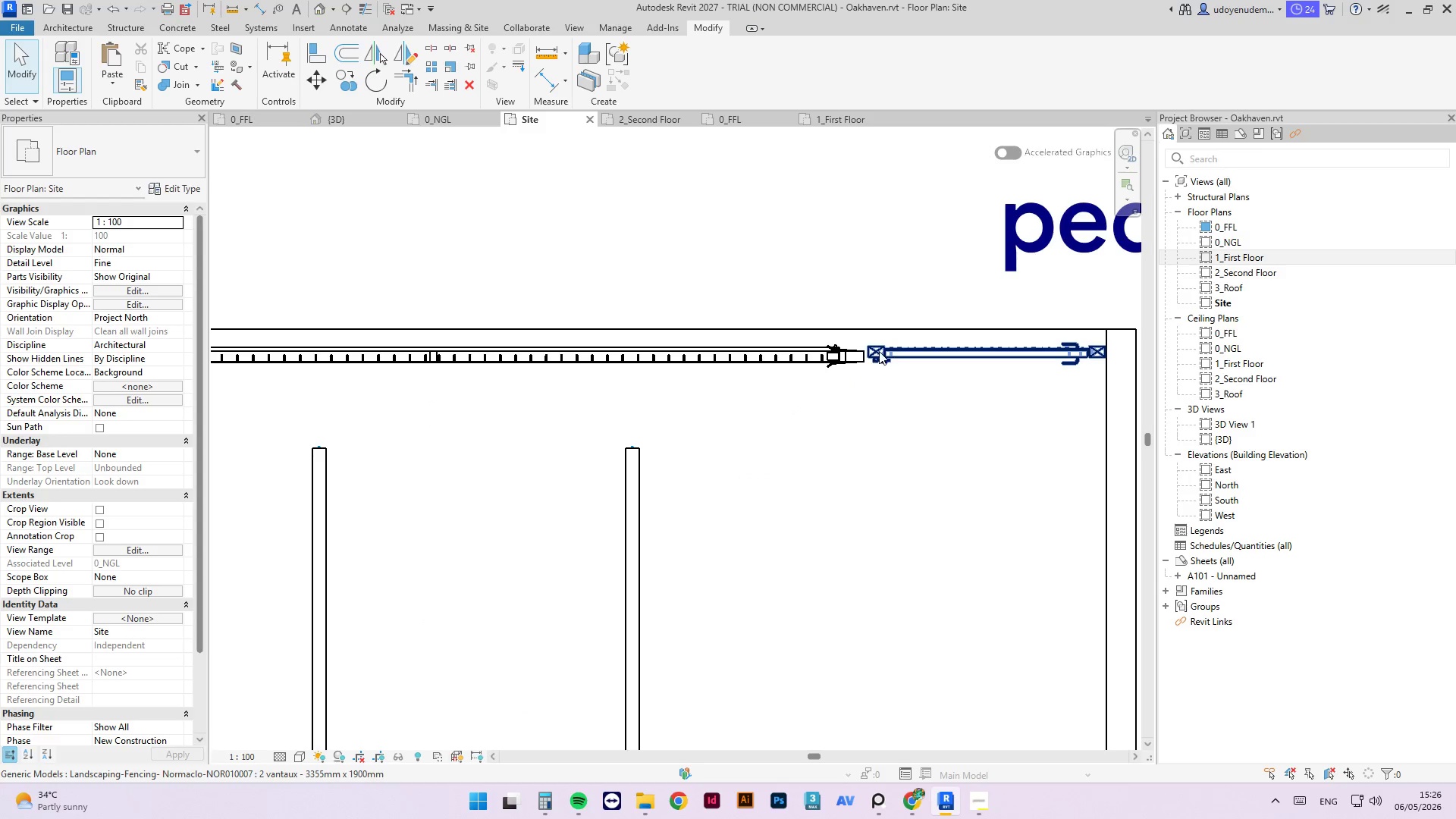 
left_click([879, 351])
 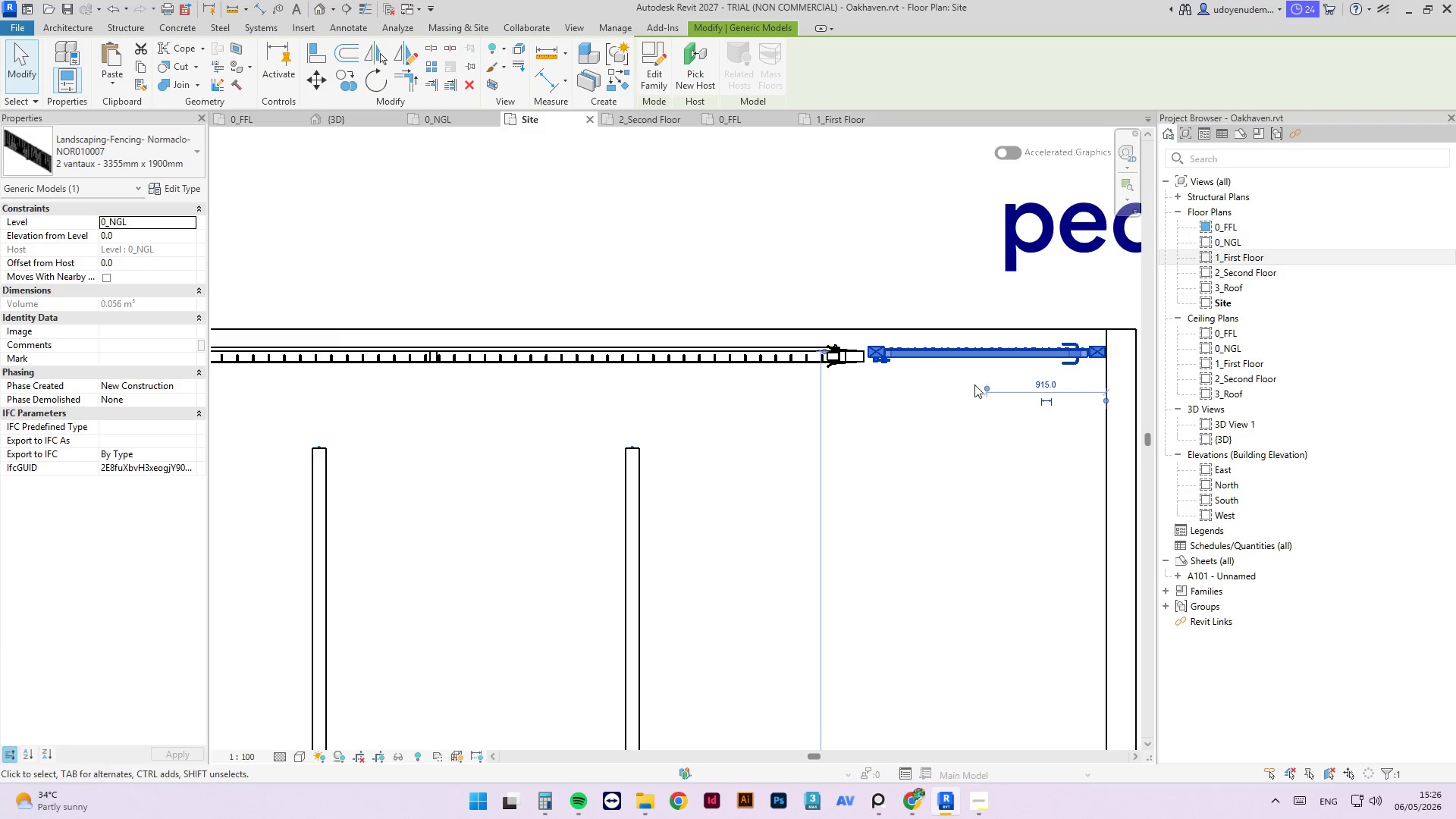 
scroll: coordinate [974, 394], scroll_direction: down, amount: 3.0
 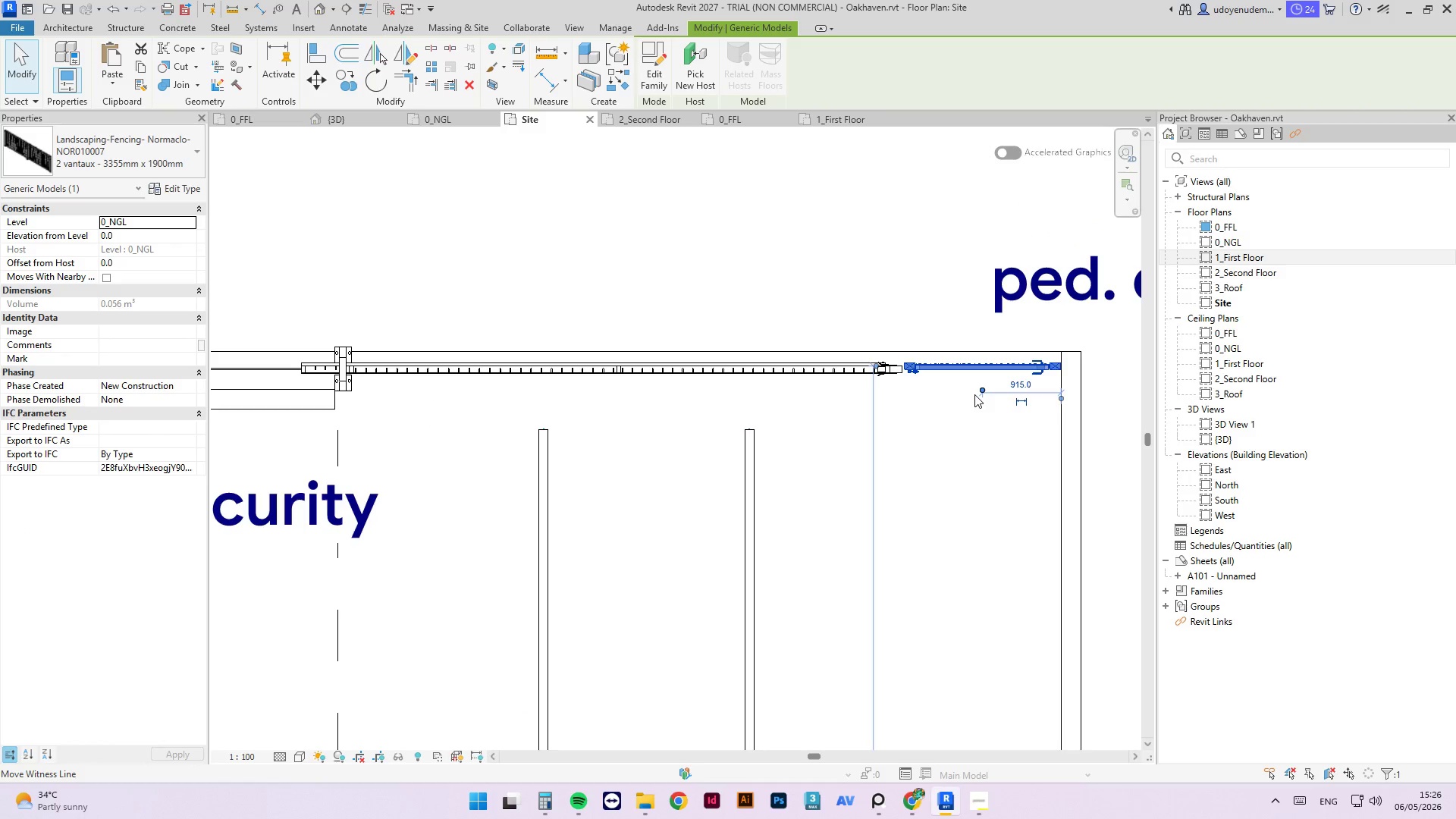 
key(A)
 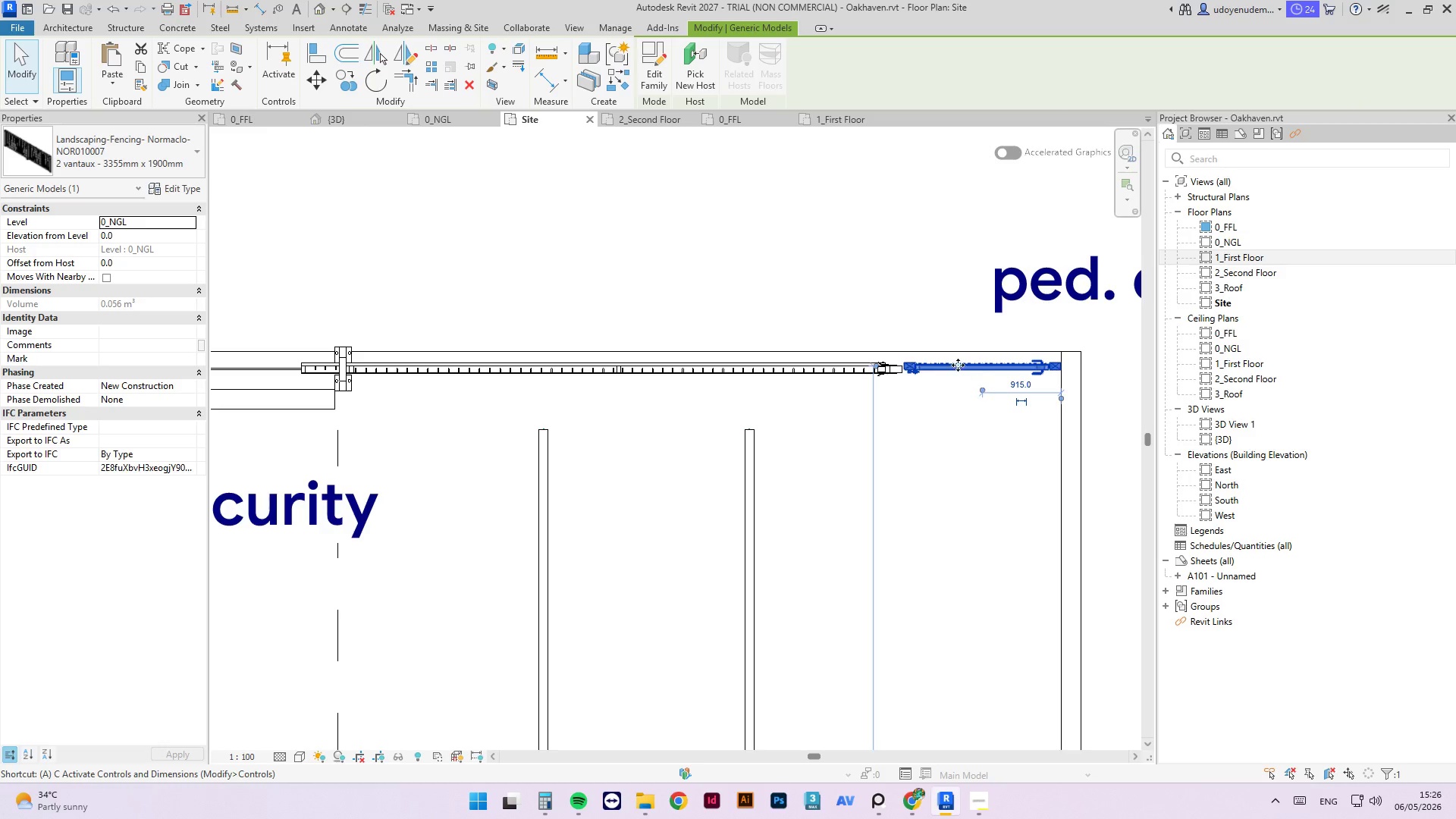 
key(L)
 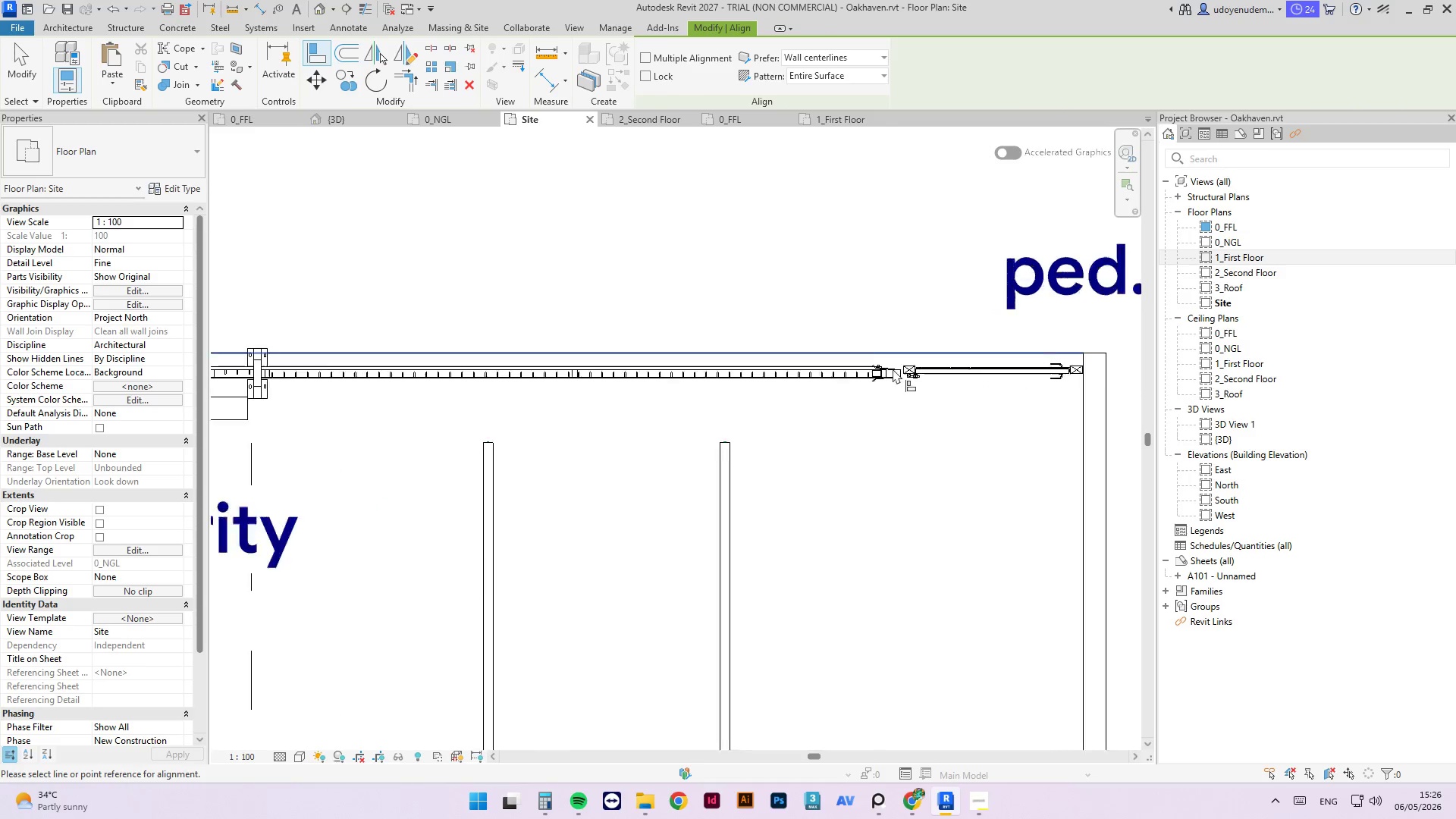 
scroll: coordinate [897, 378], scroll_direction: up, amount: 10.0
 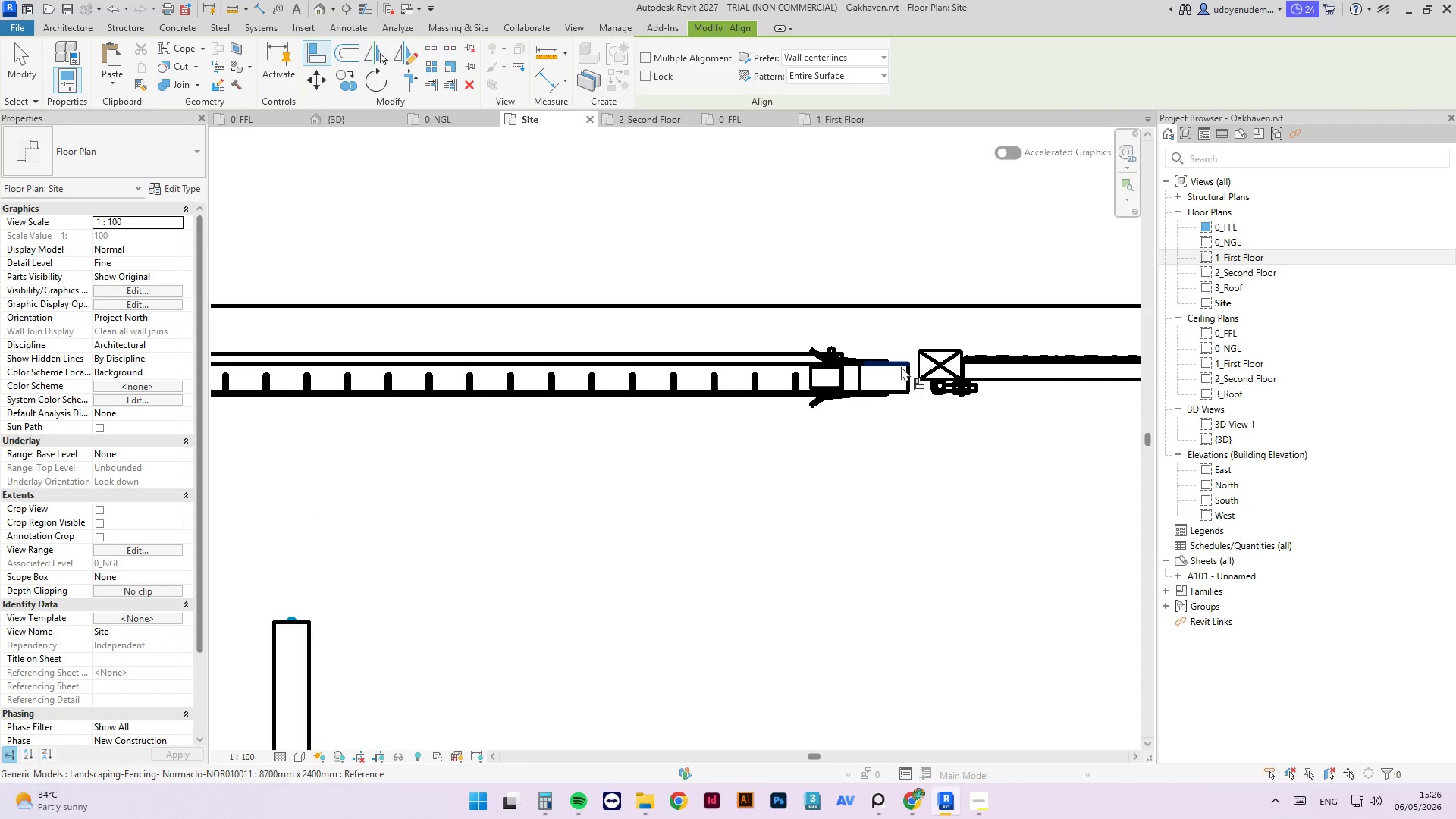 
left_click([901, 366])
 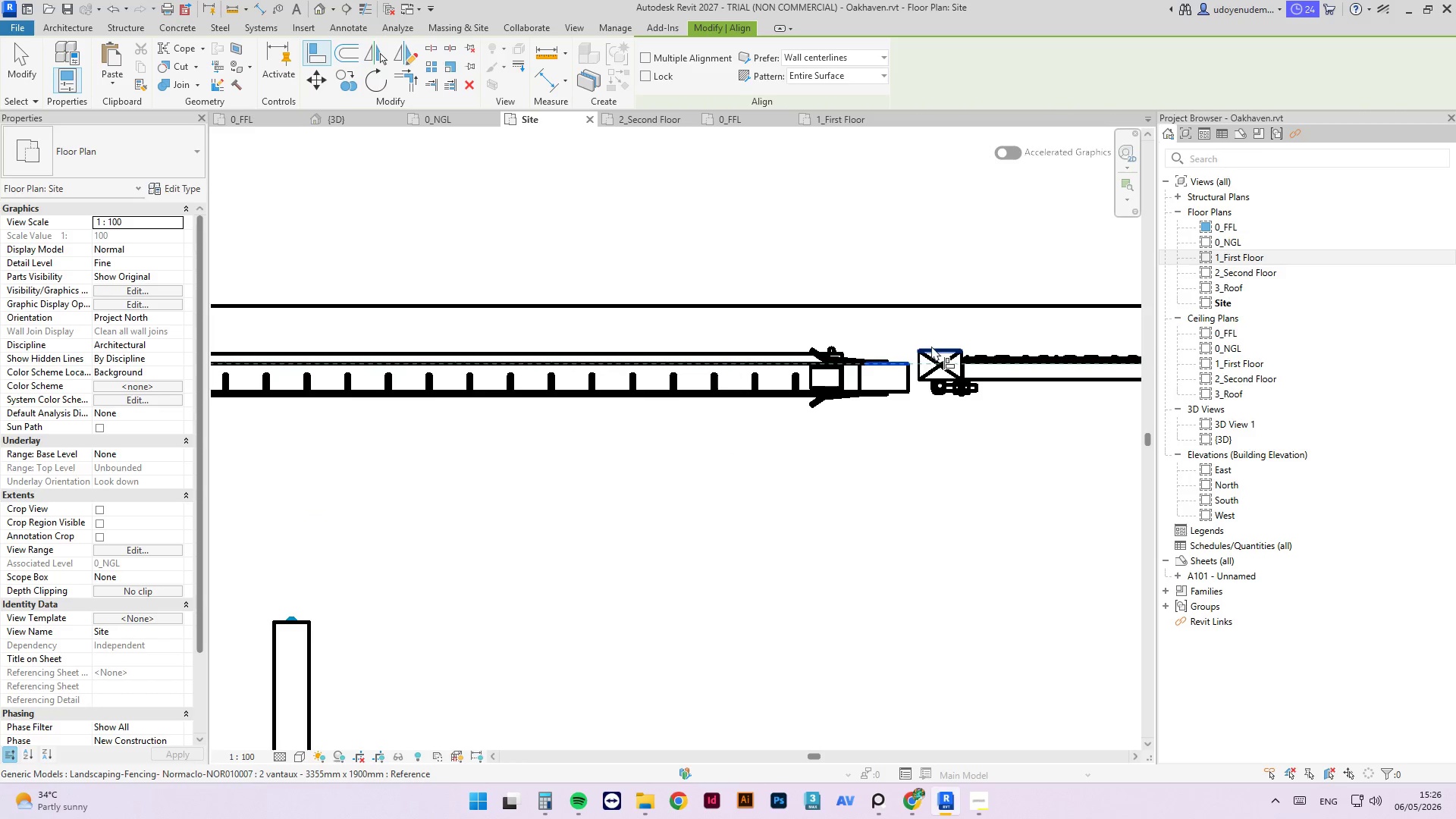 
left_click([931, 346])
 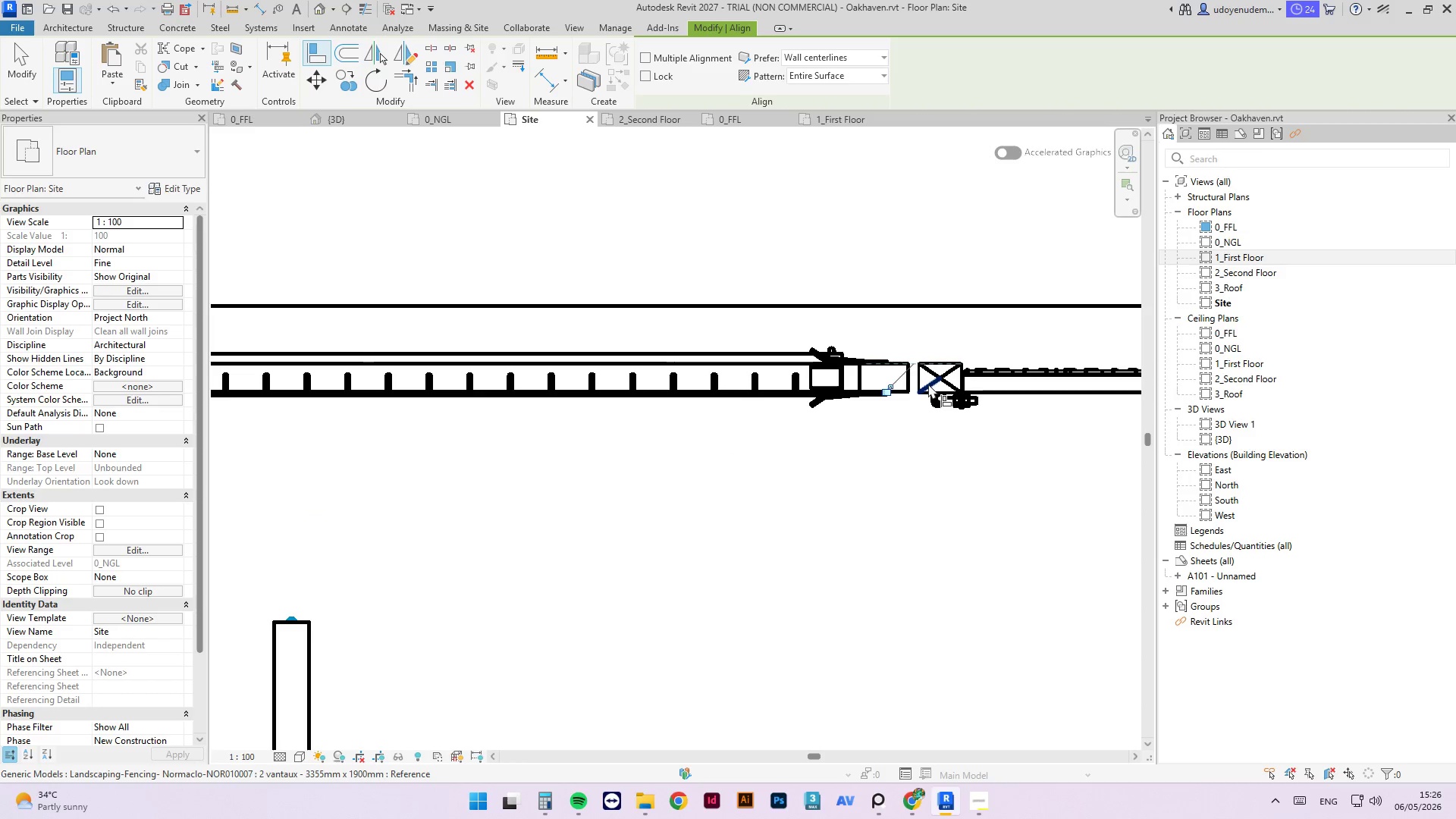 
key(Escape)
 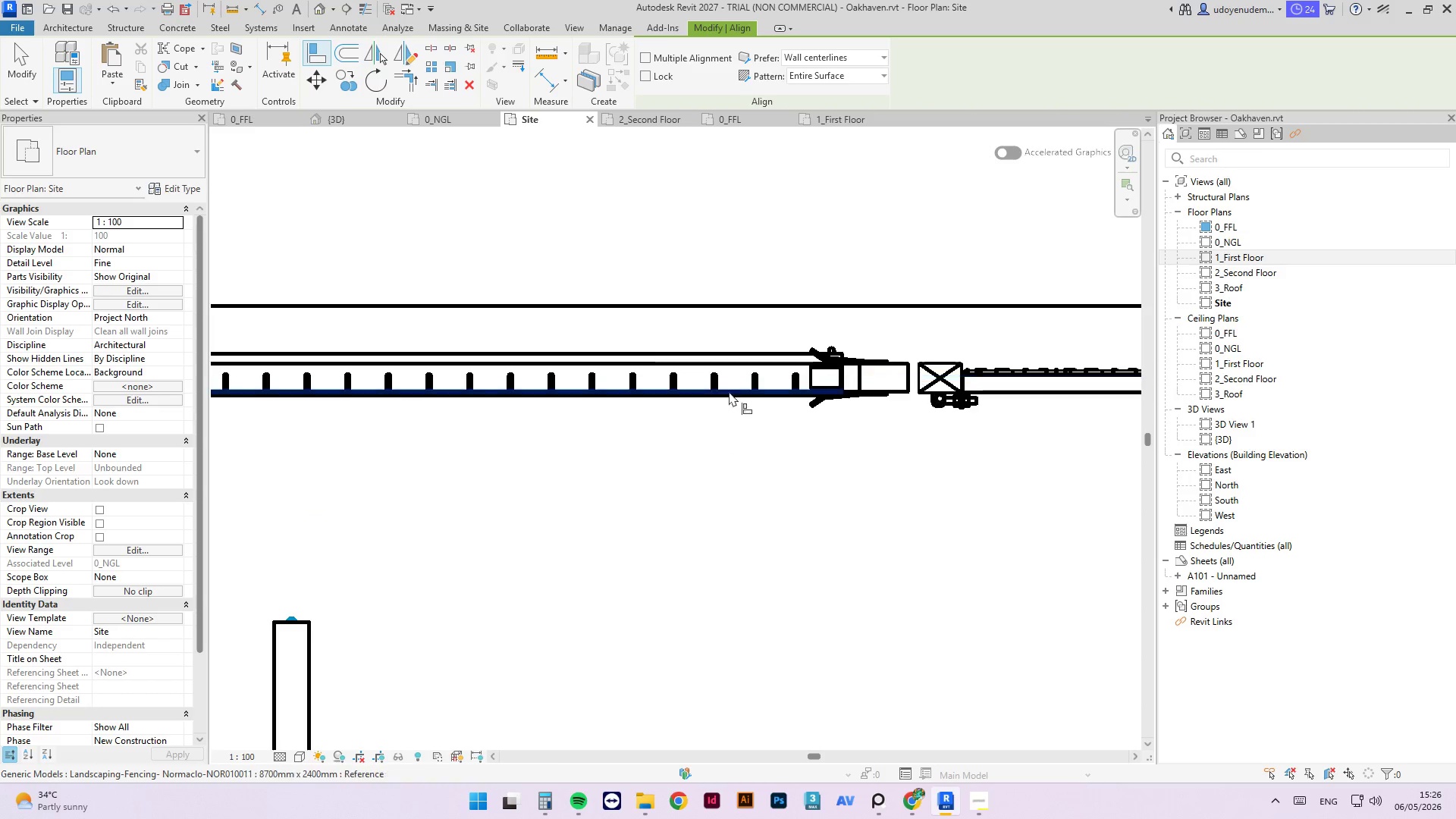 
scroll: coordinate [814, 397], scroll_direction: down, amount: 15.0
 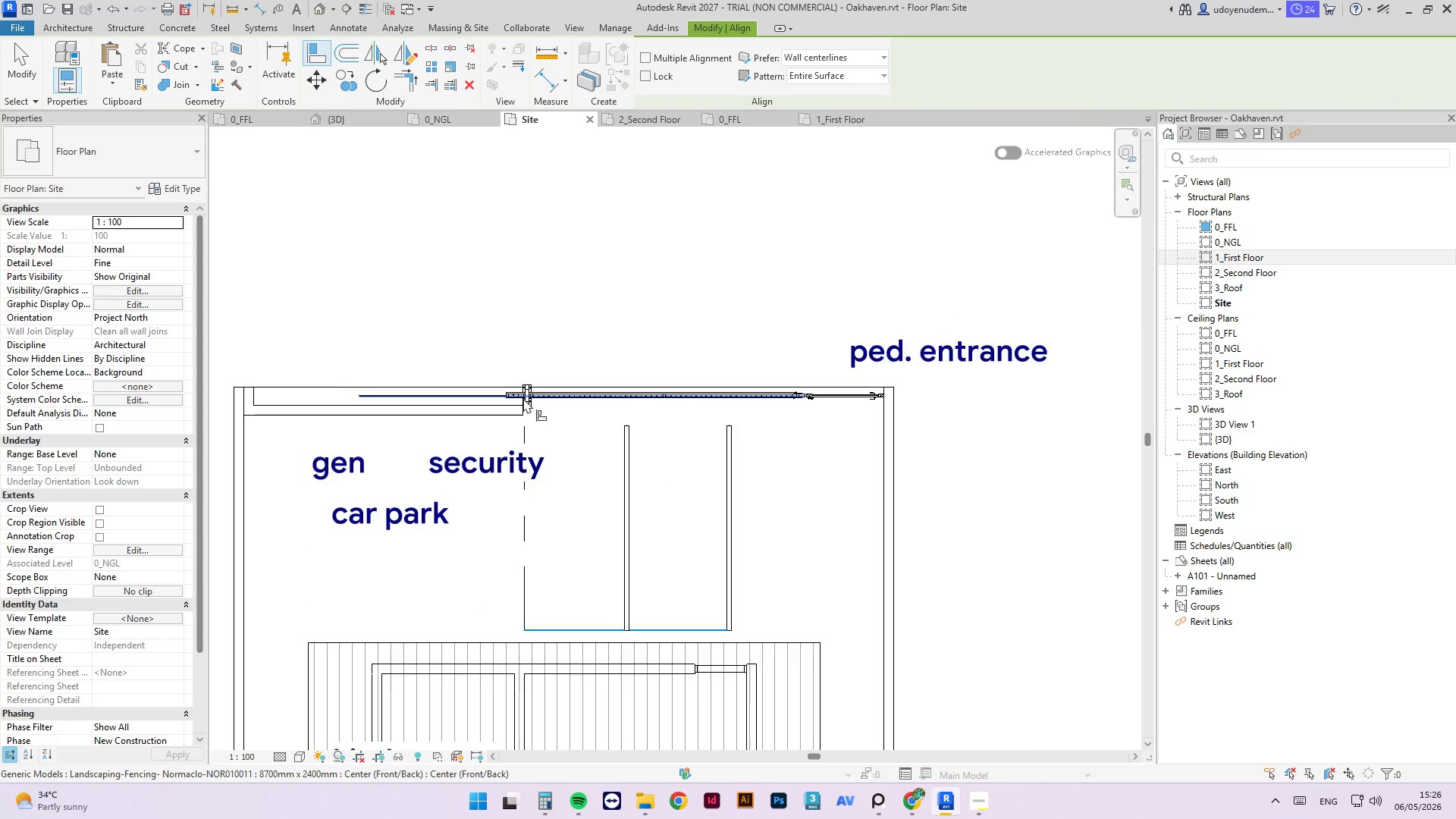 
scroll: coordinate [521, 401], scroll_direction: up, amount: 3.0
 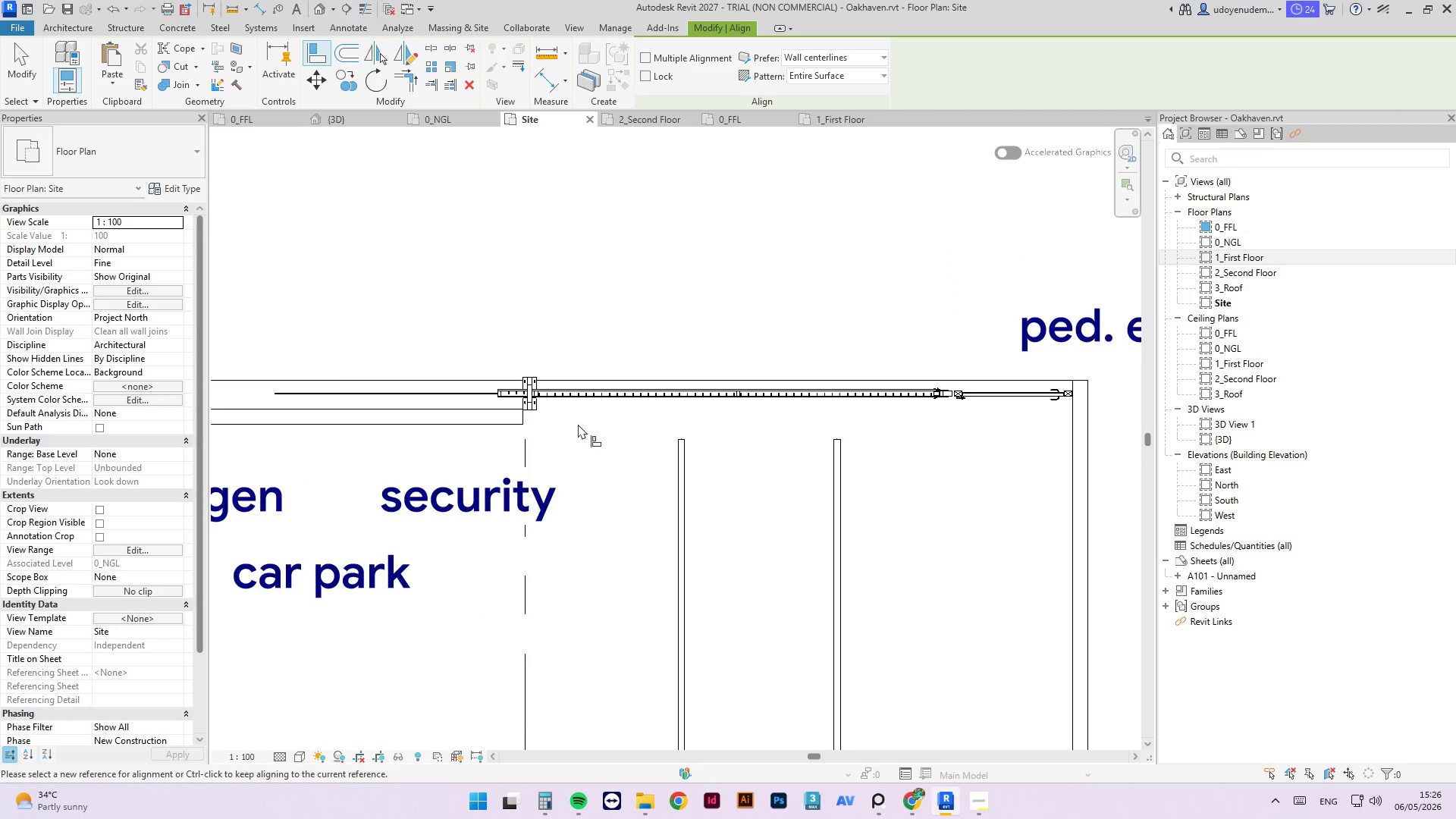 
key(Escape)
 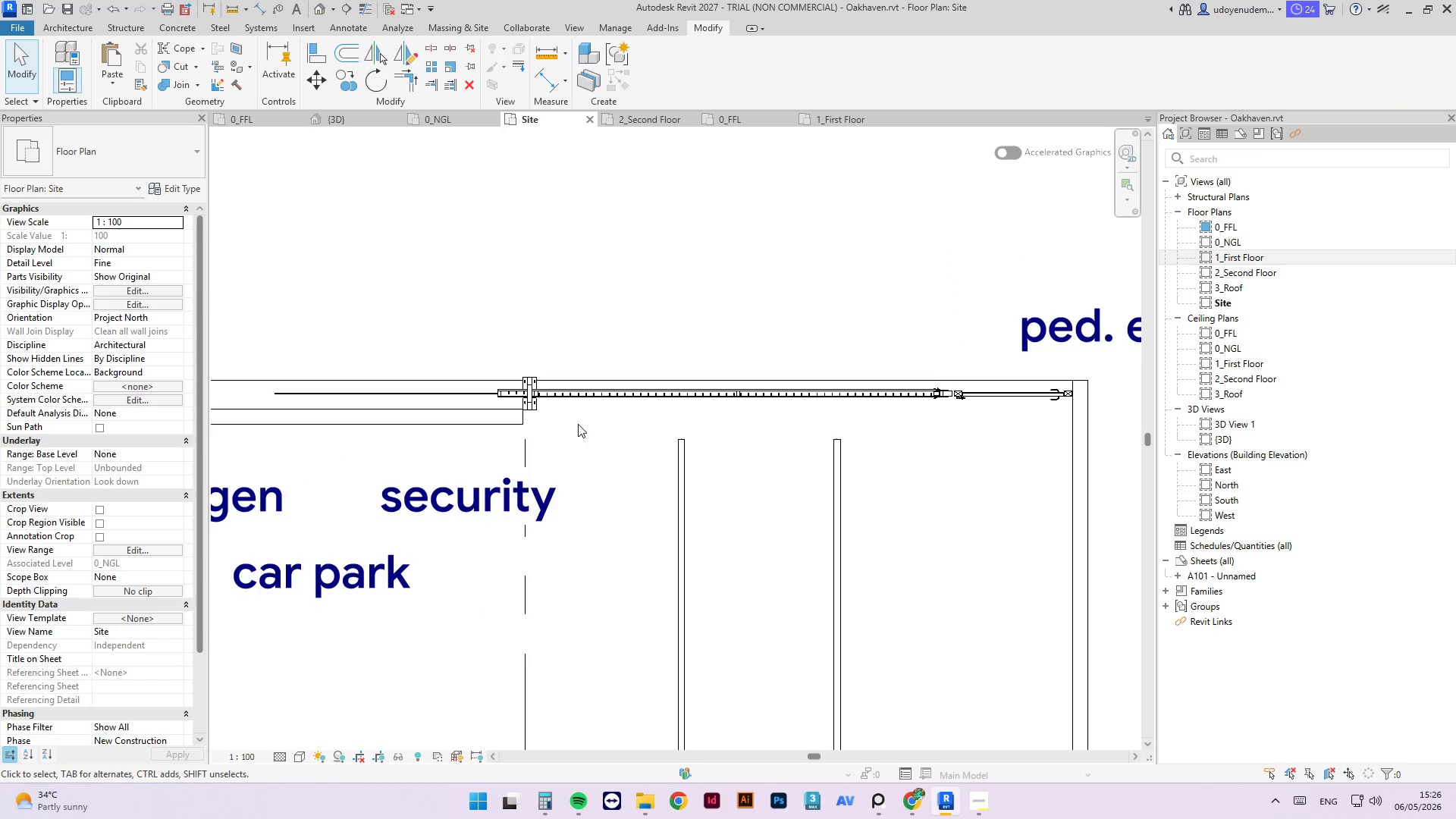 
key(Escape)
 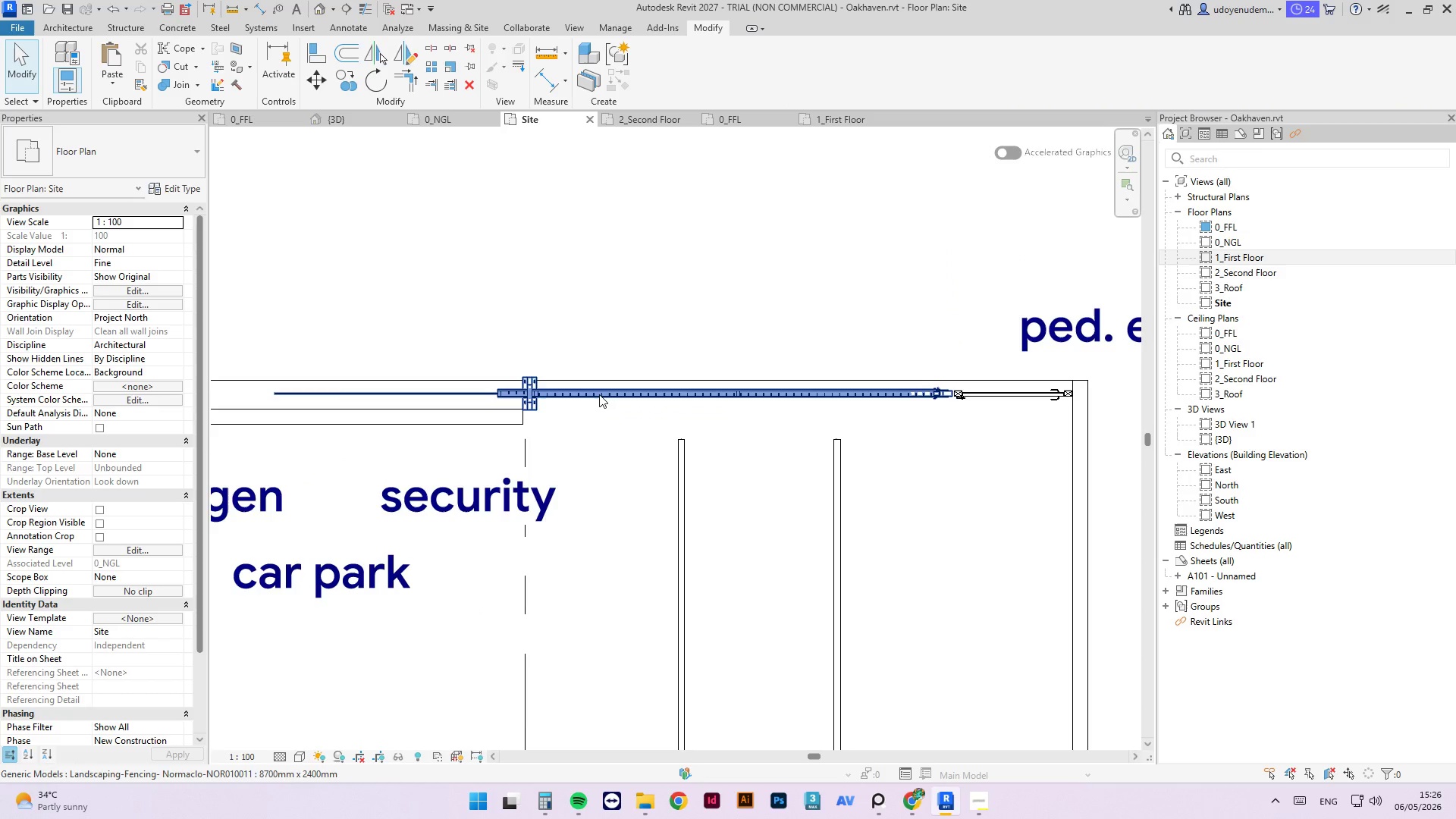 
scroll: coordinate [592, 393], scroll_direction: up, amount: 3.0
 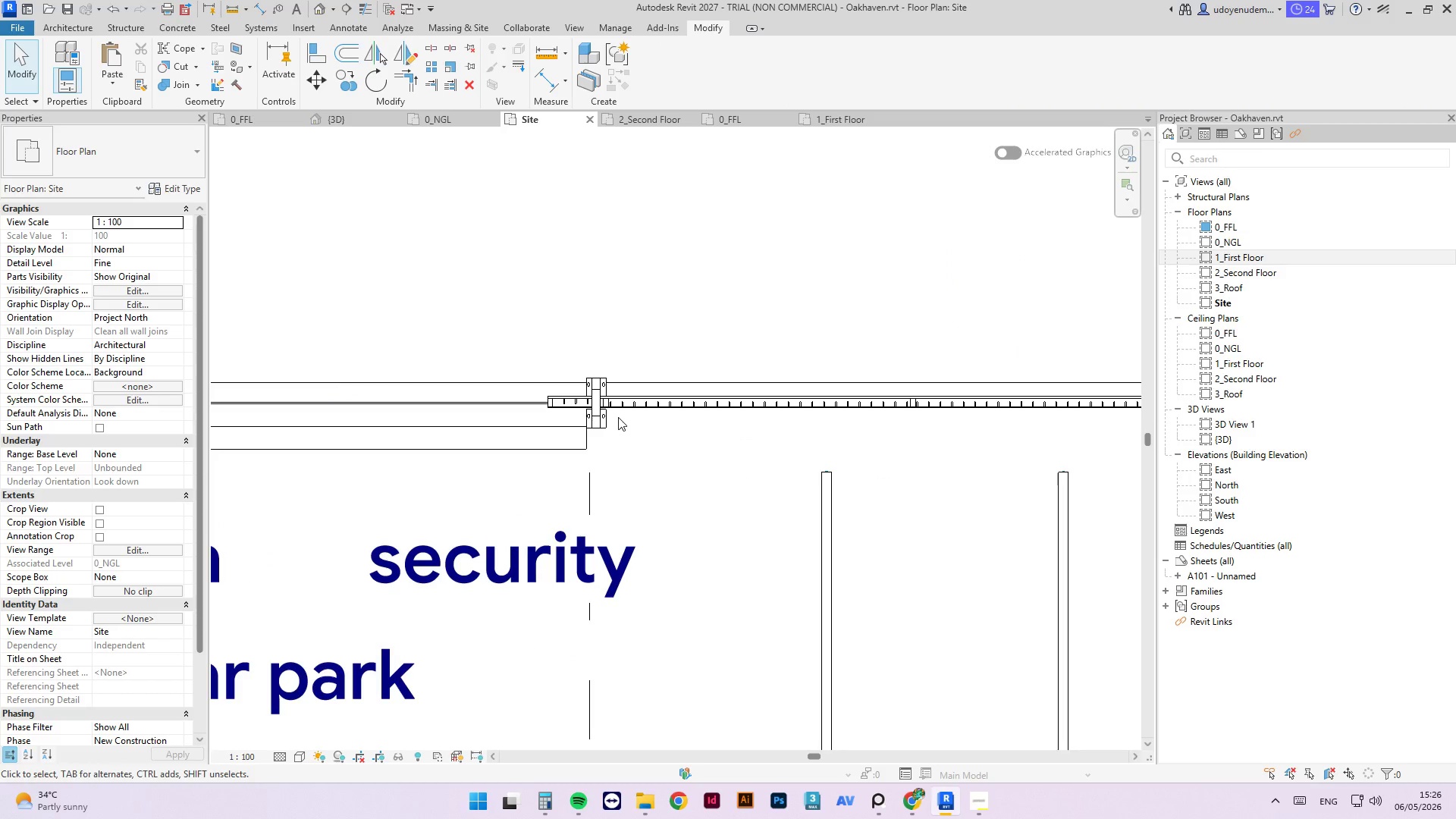 
type(al)
 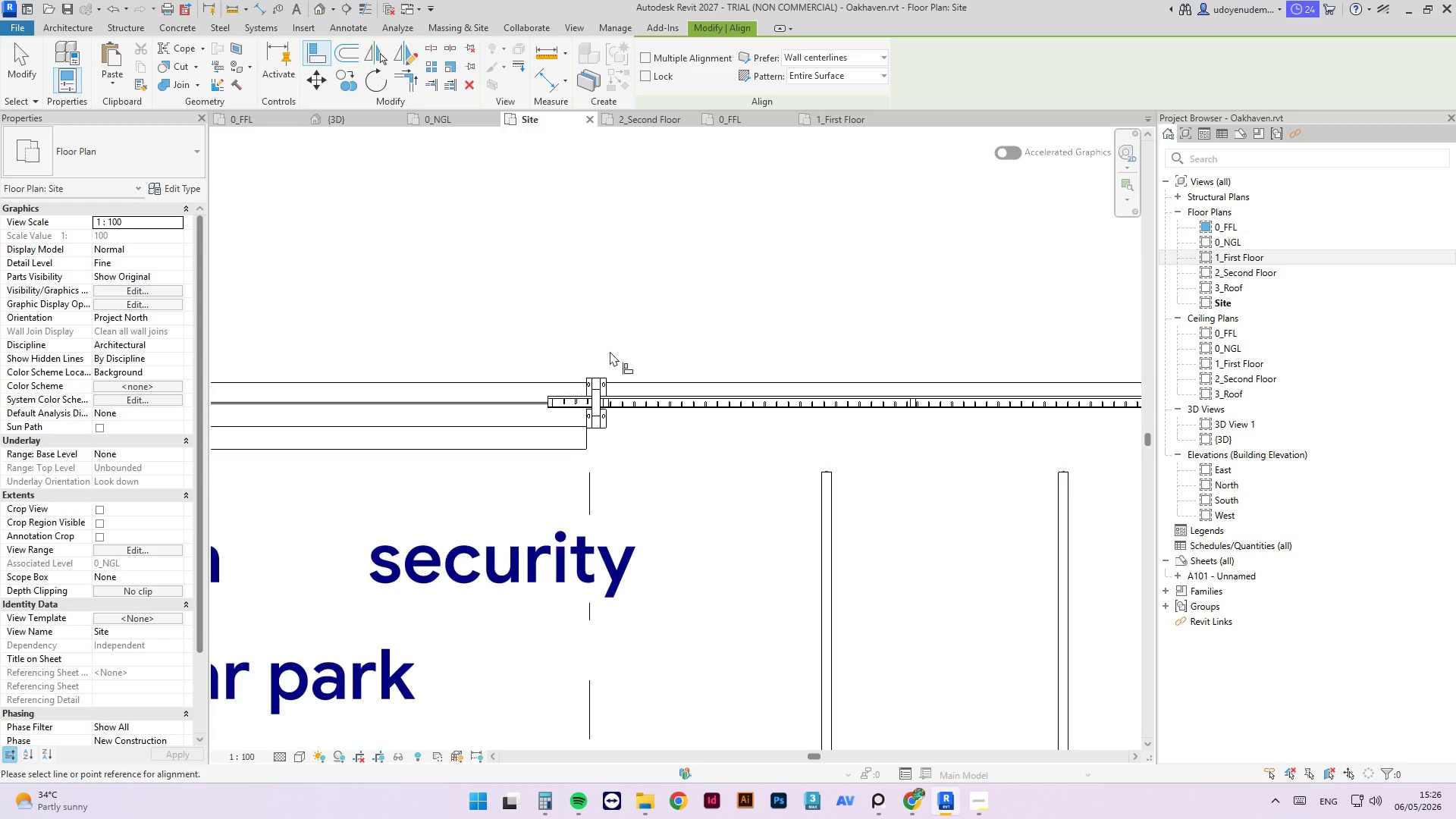 
scroll: coordinate [611, 371], scroll_direction: up, amount: 3.0
 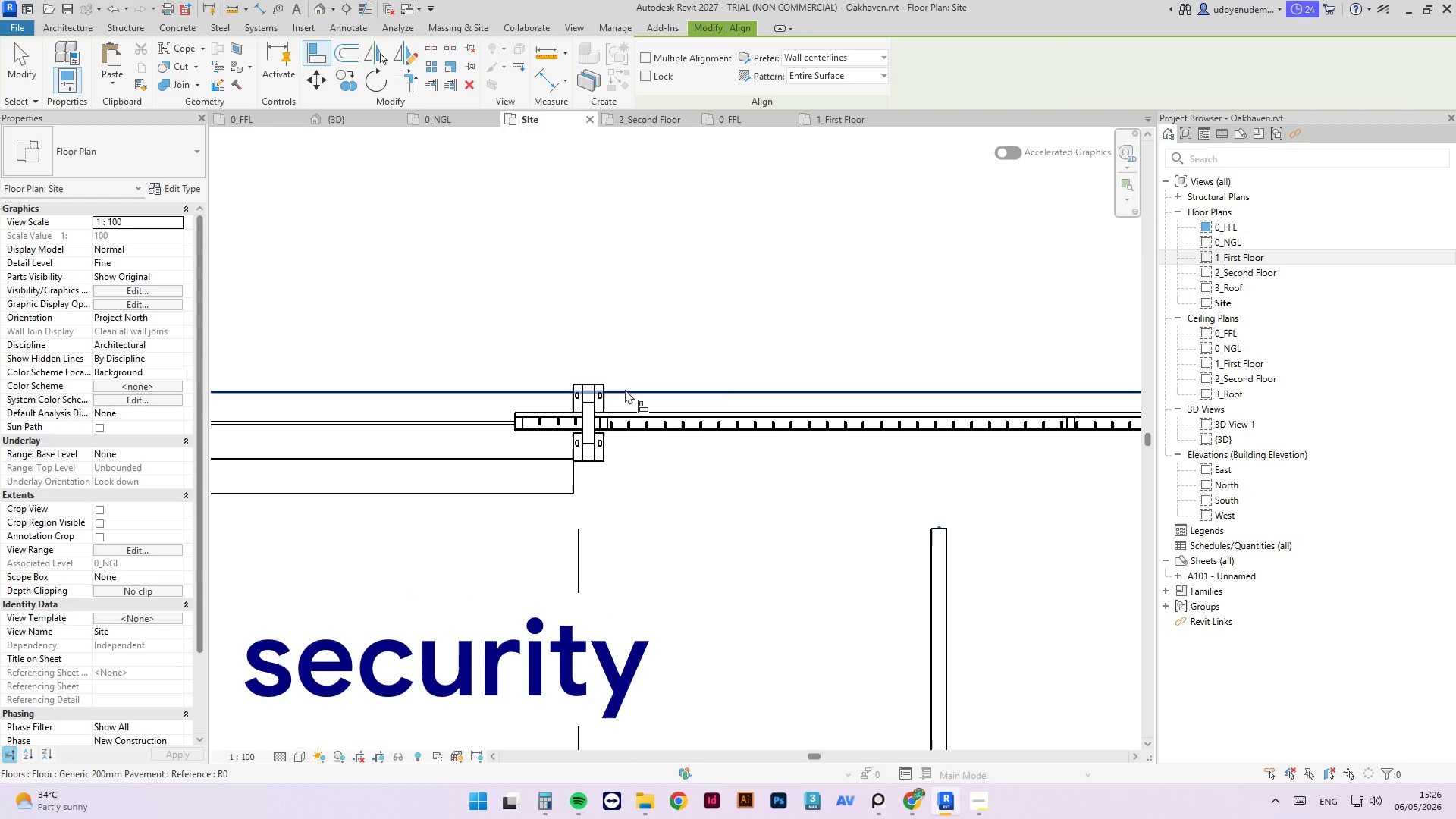 
left_click([625, 389])
 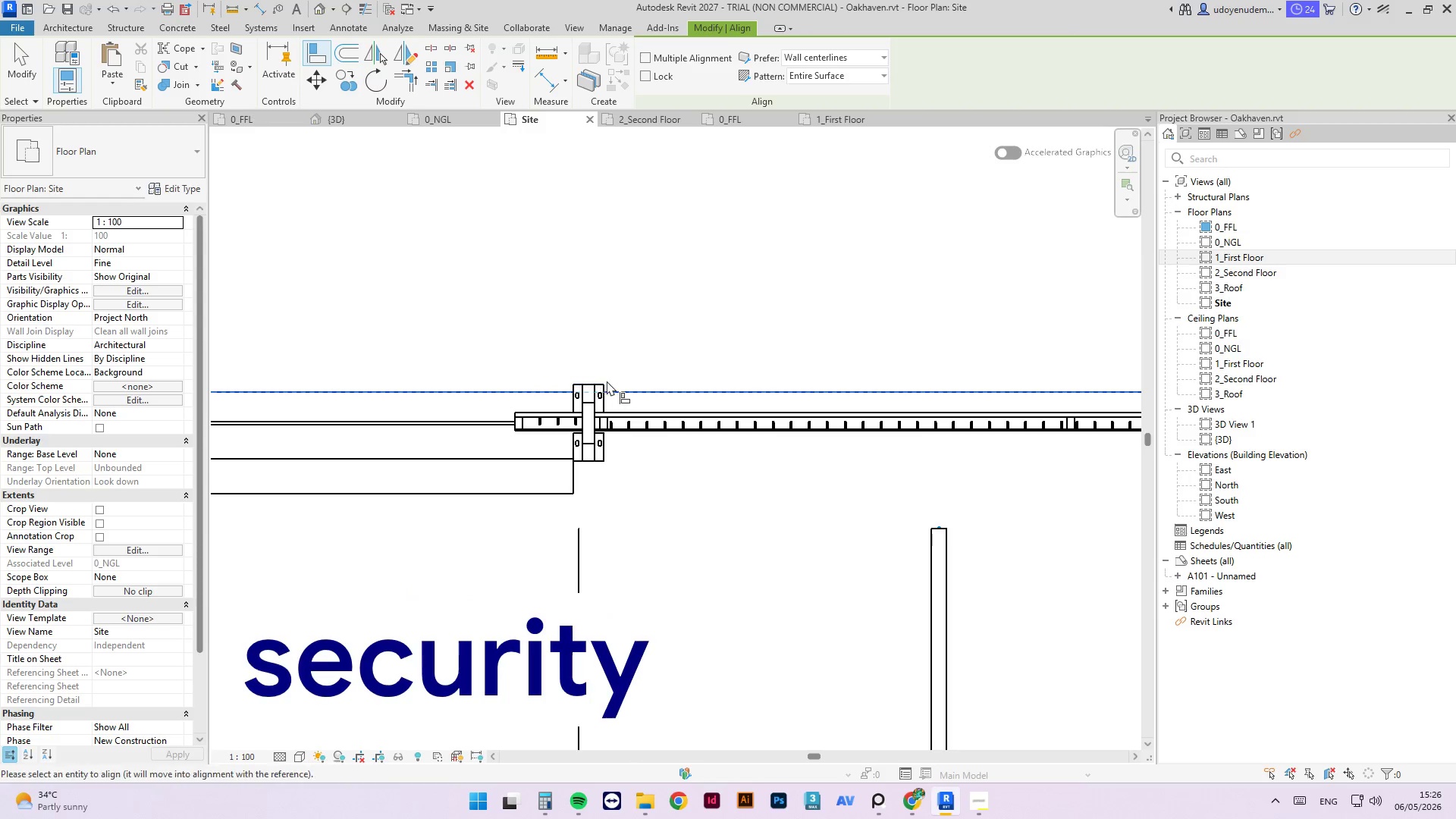 
left_click([606, 386])
 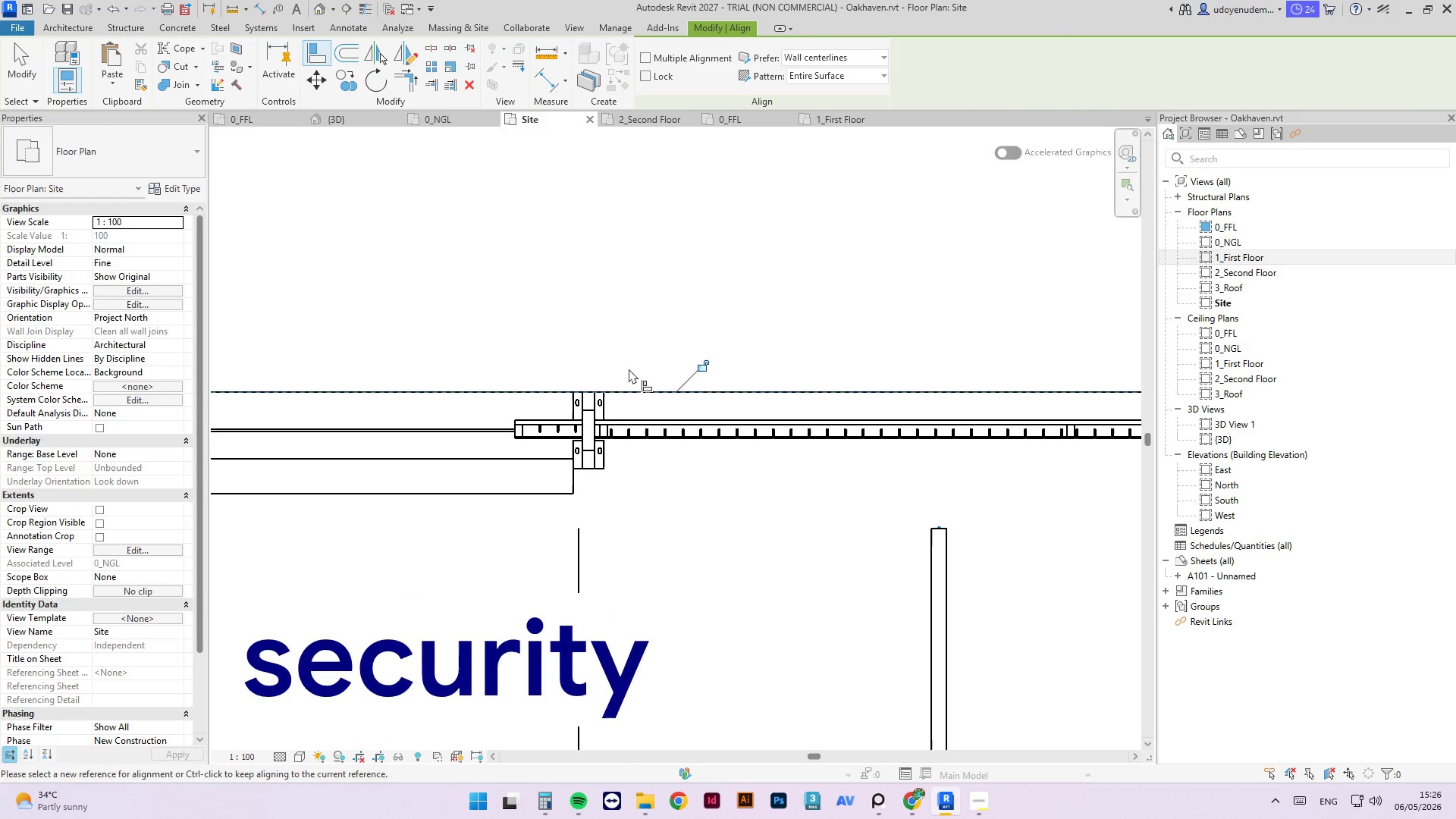 
key(Escape)
 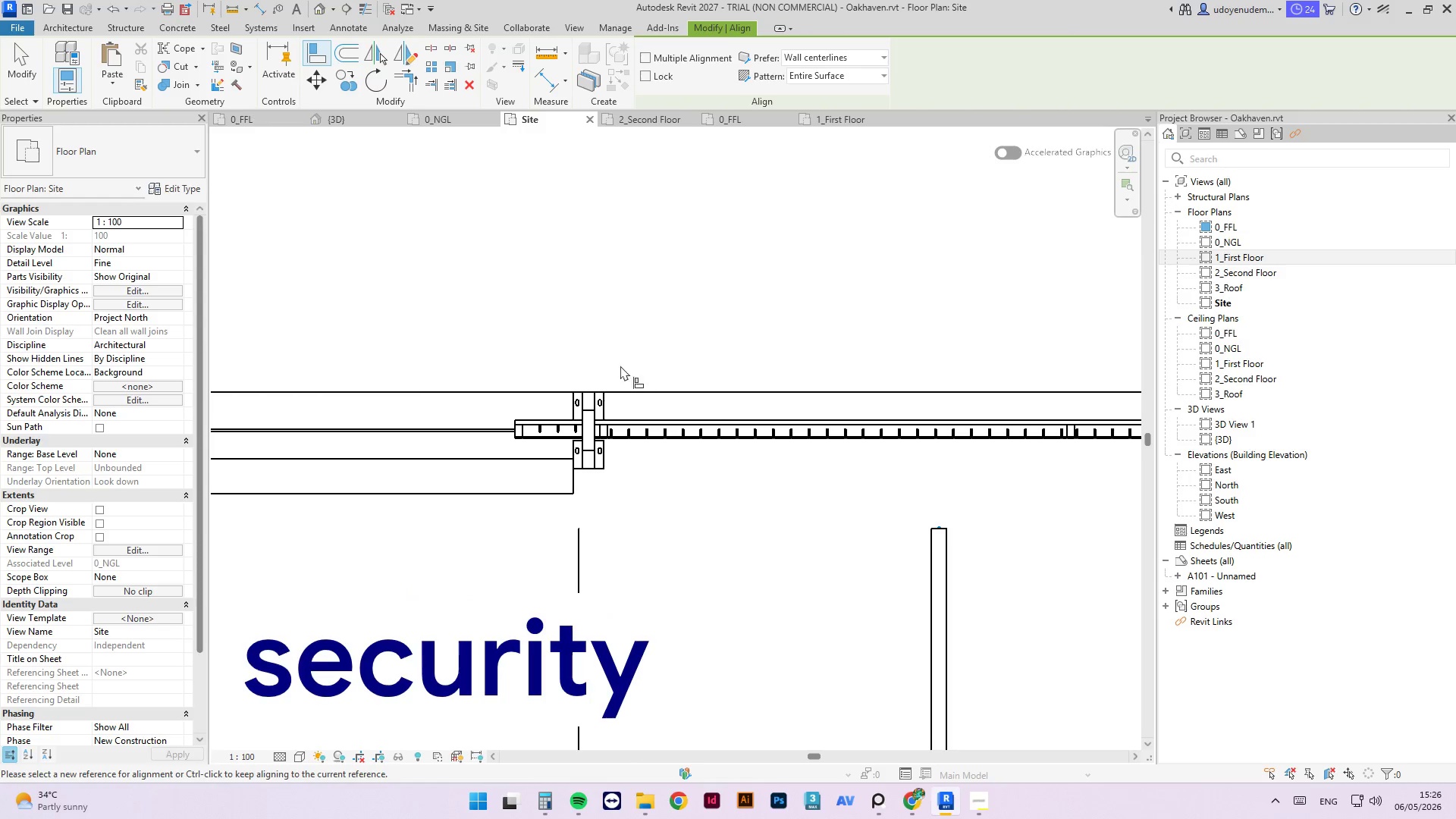 
key(Escape)
 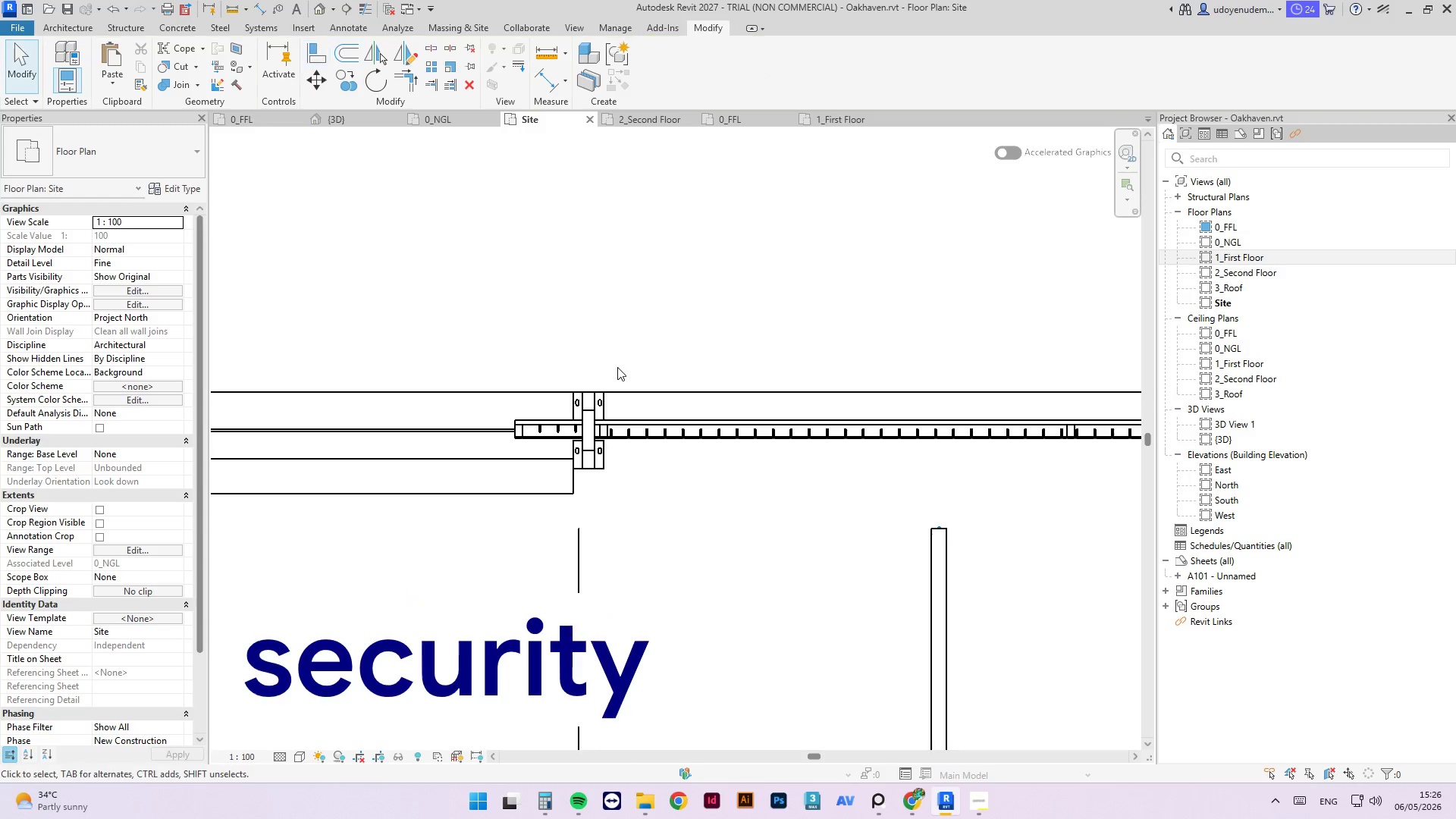 
scroll: coordinate [544, 401], scroll_direction: down, amount: 9.0
 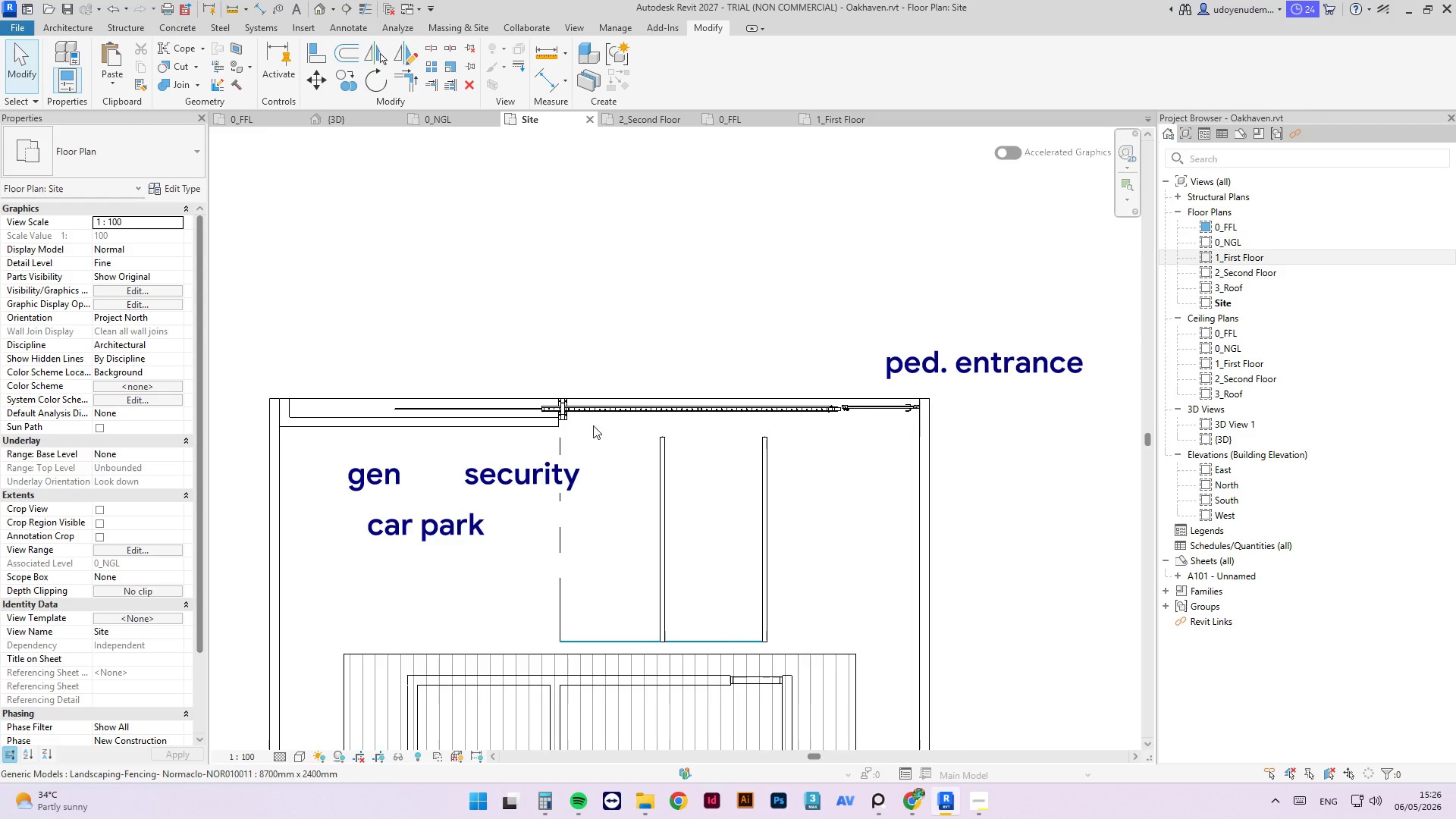 
left_click([501, 422])
 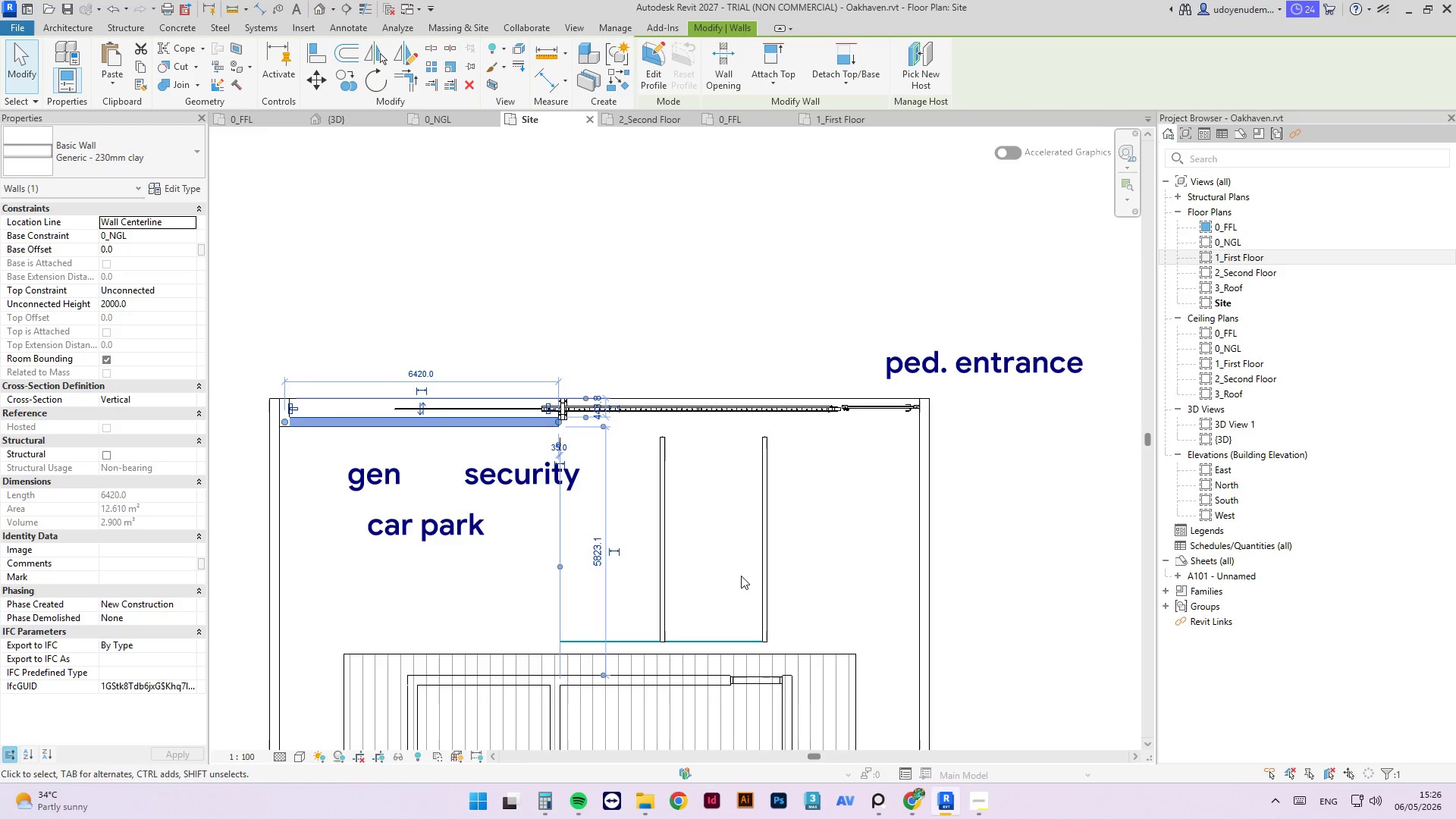 
key(Escape)
 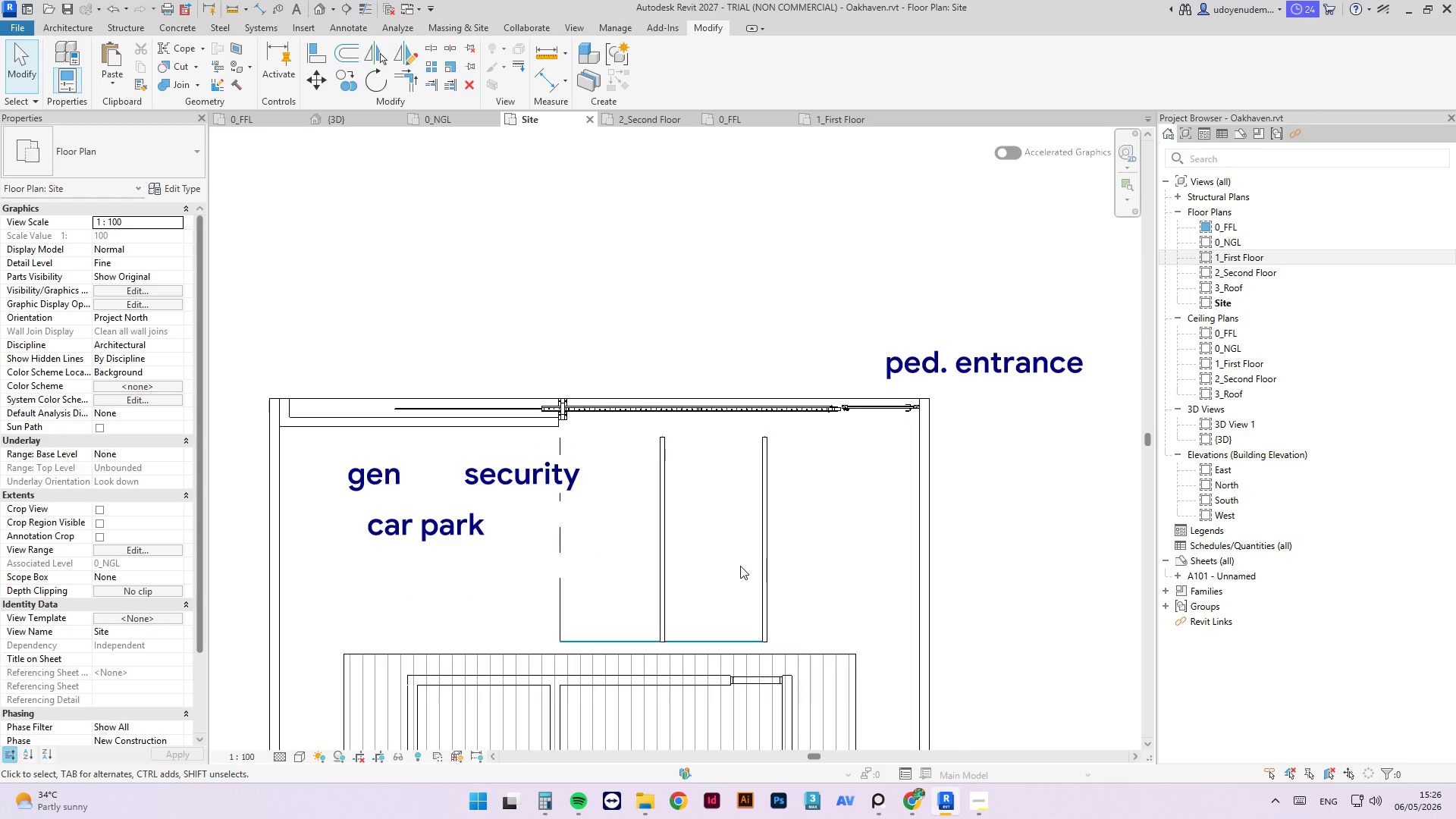 
key(Control+S)
 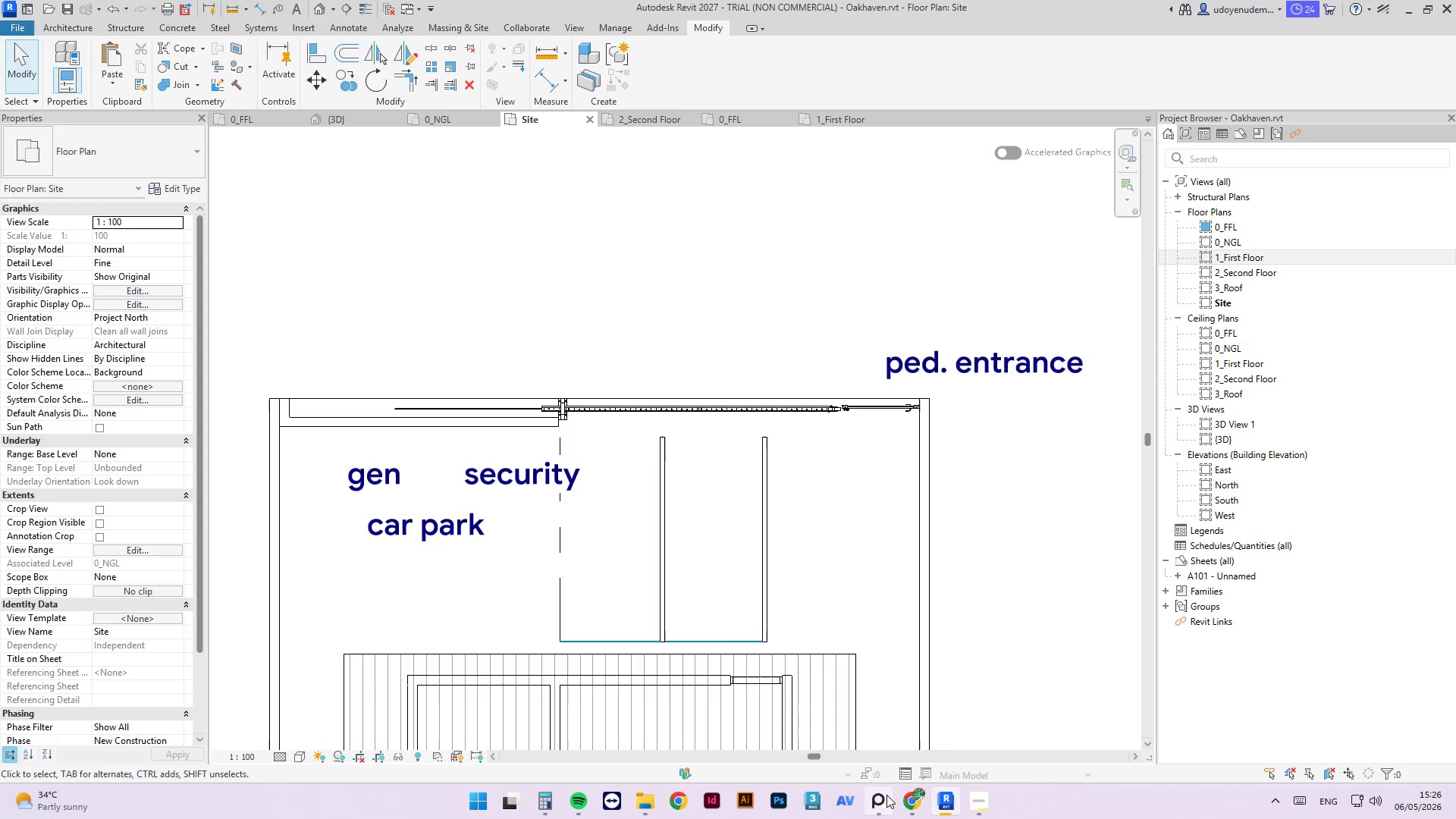 
left_click([905, 810])
 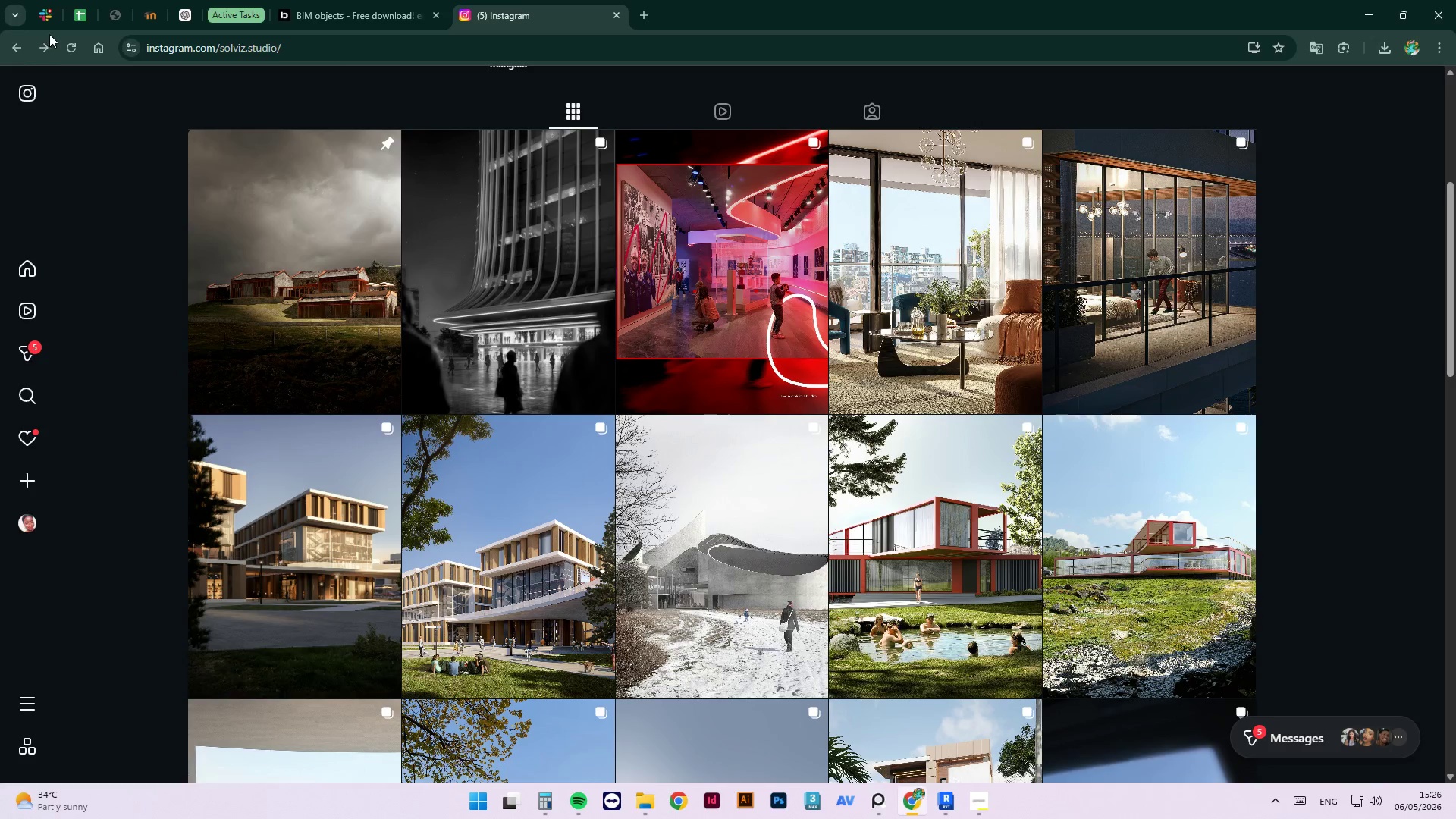 
left_click([49, 27])
 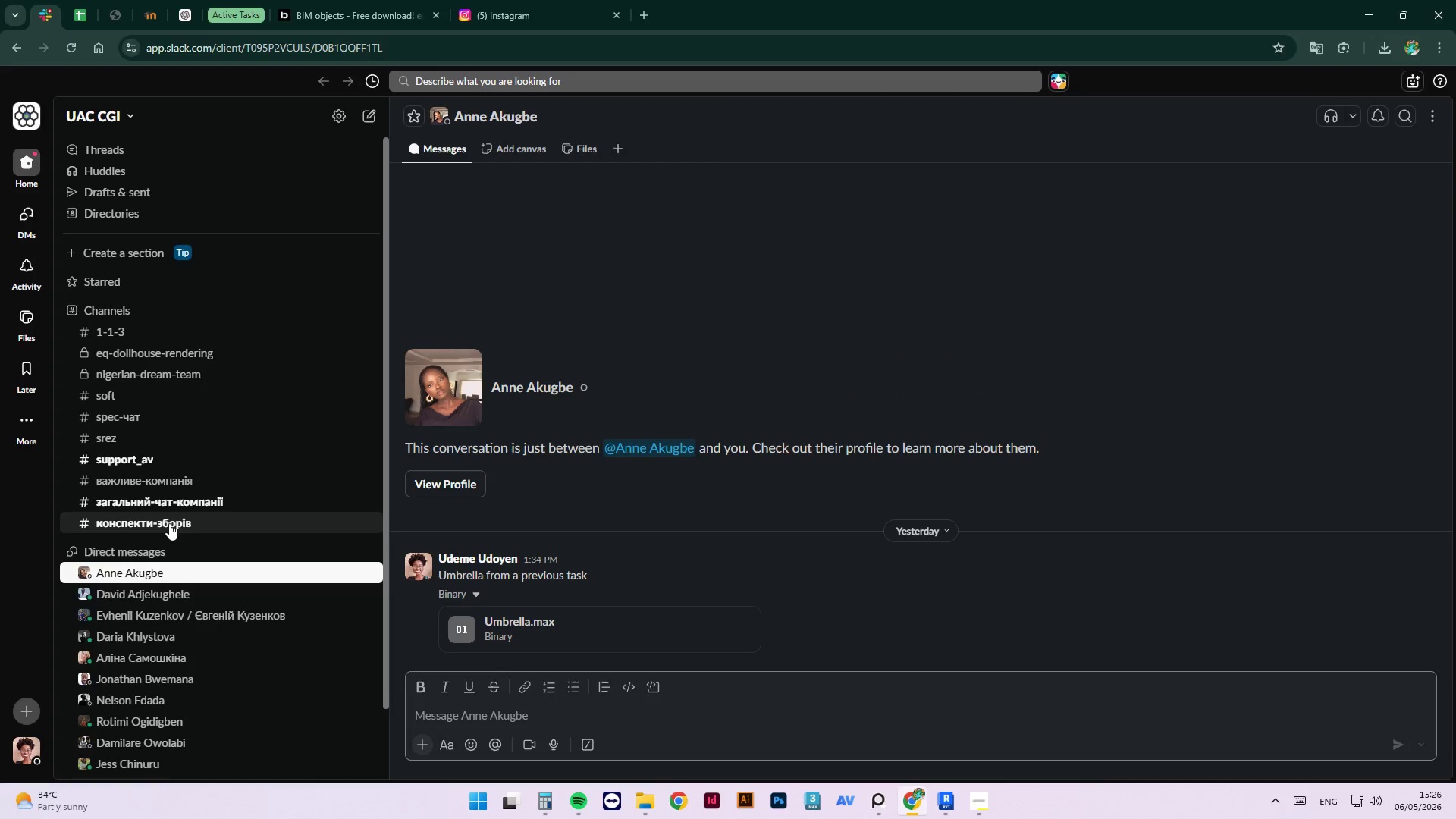 
double_click([172, 500])
 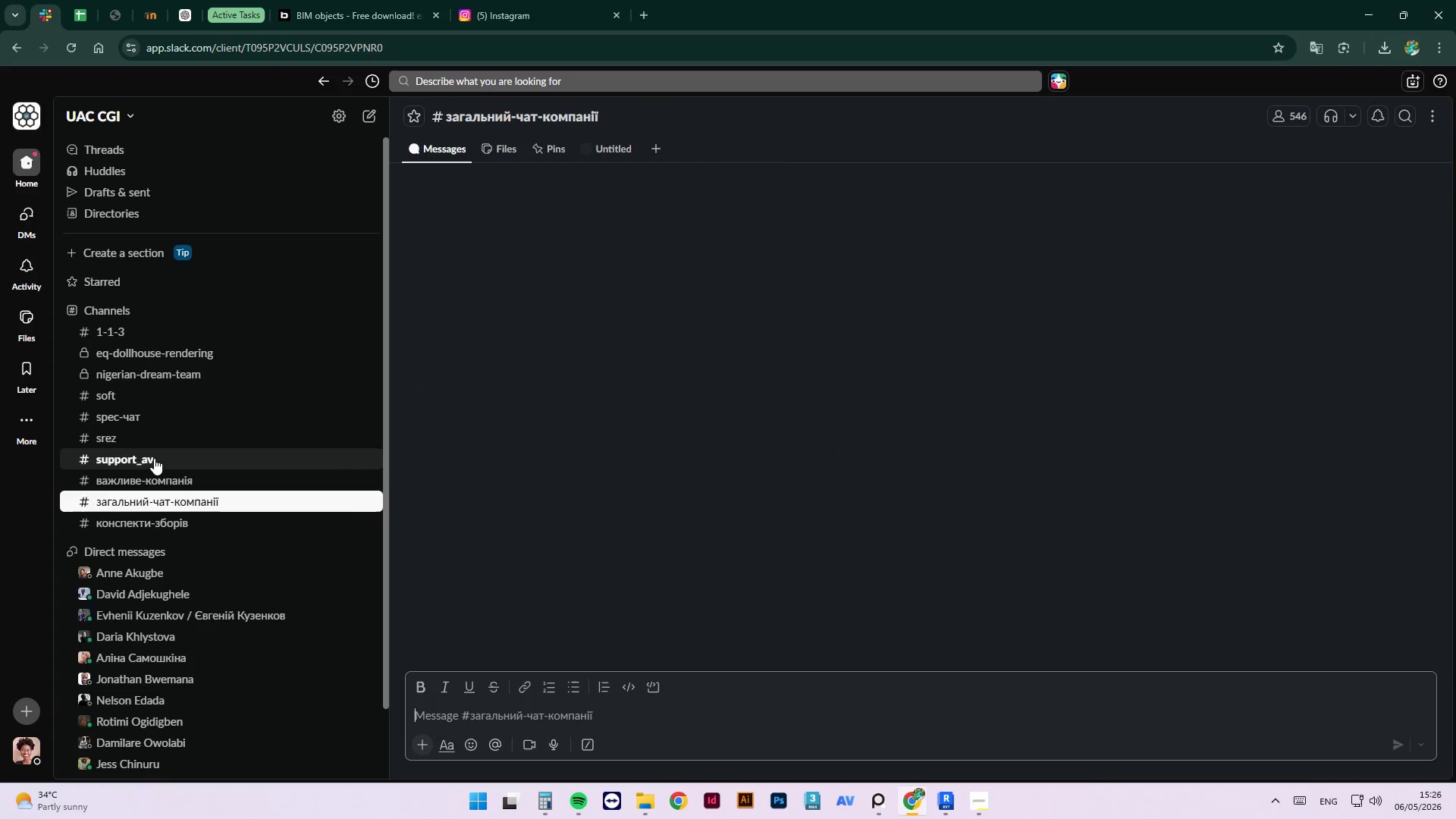 
triple_click([154, 456])
 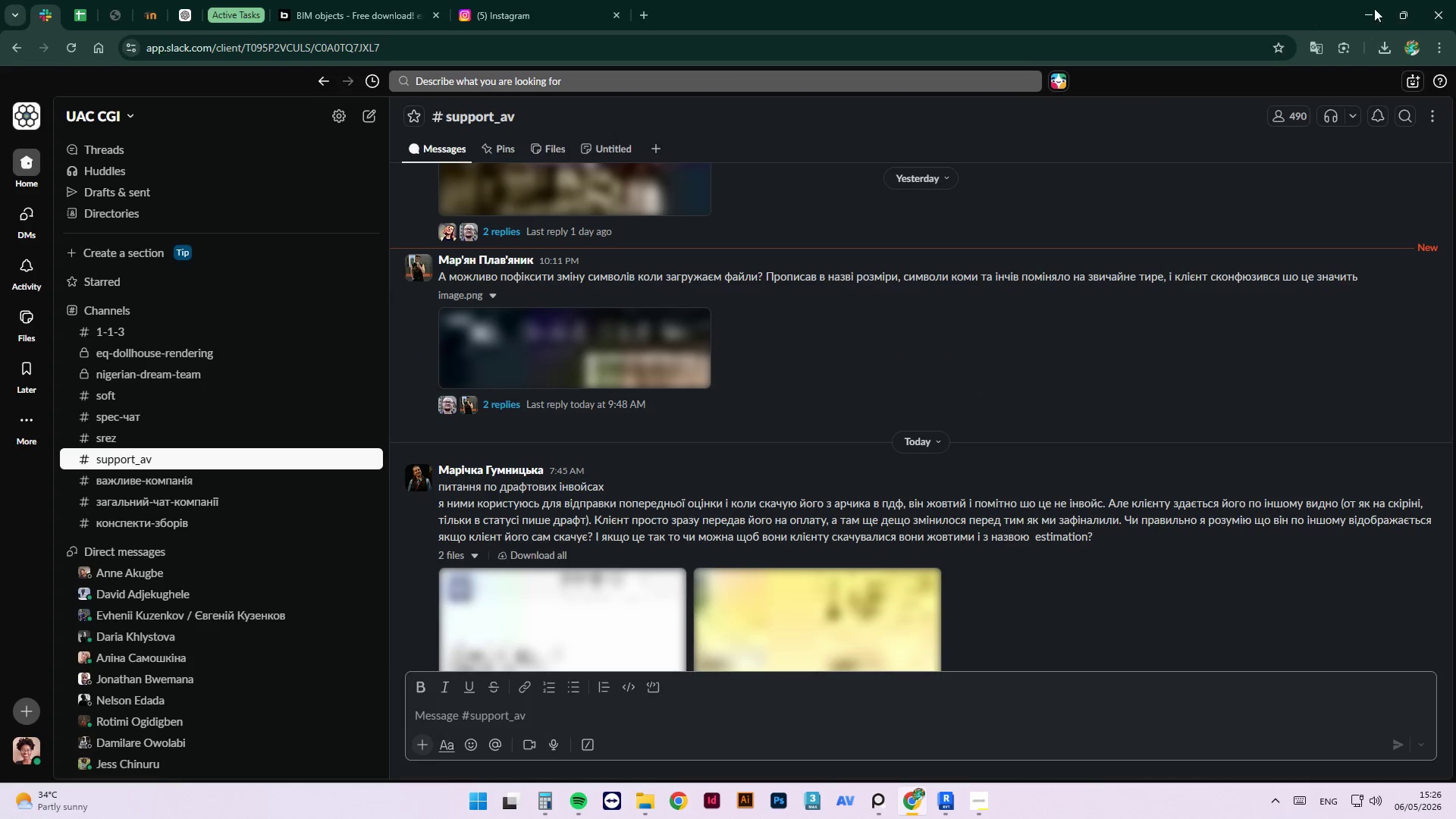 
left_click([1380, 11])
 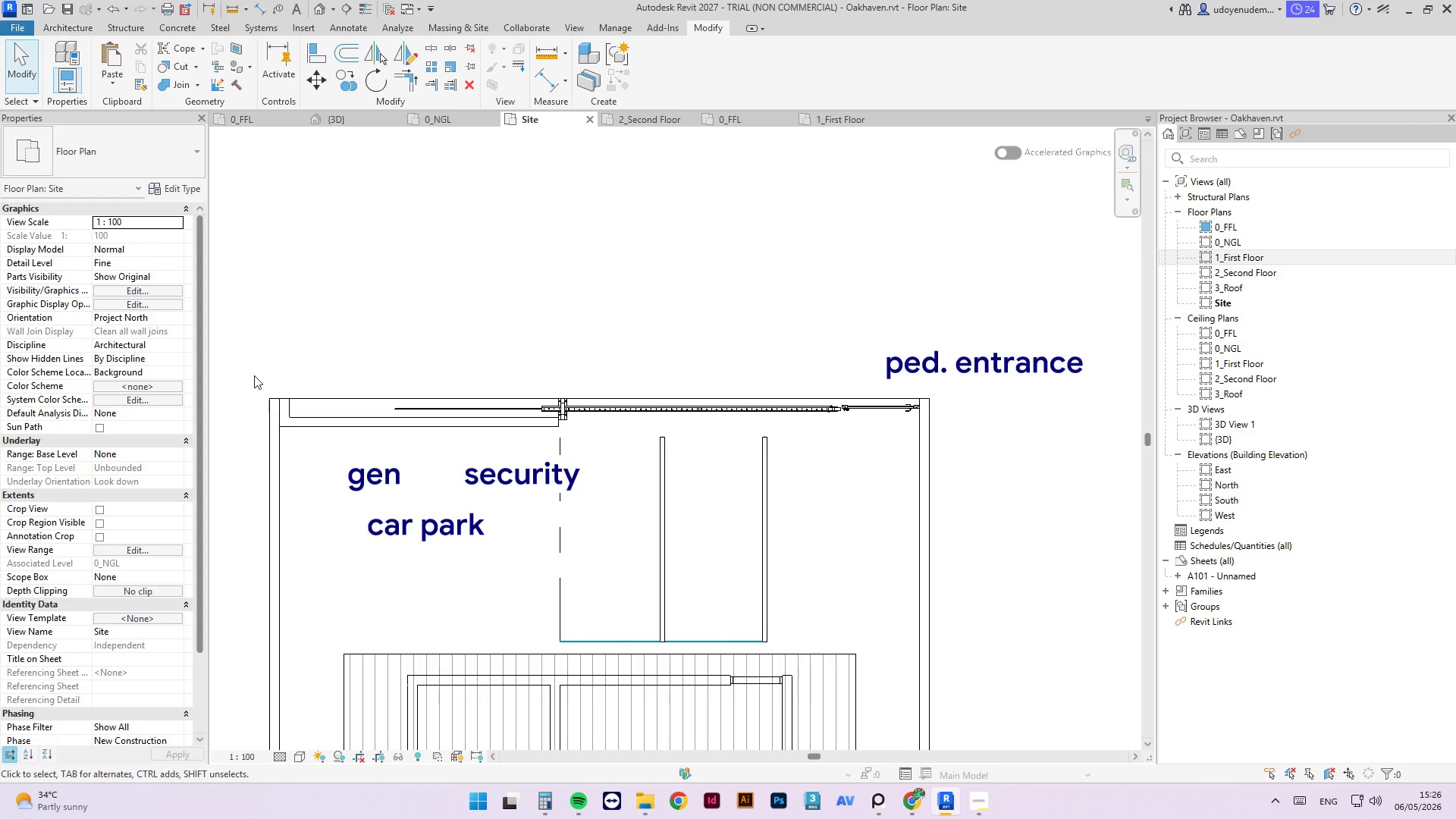 
left_click([403, 357])
 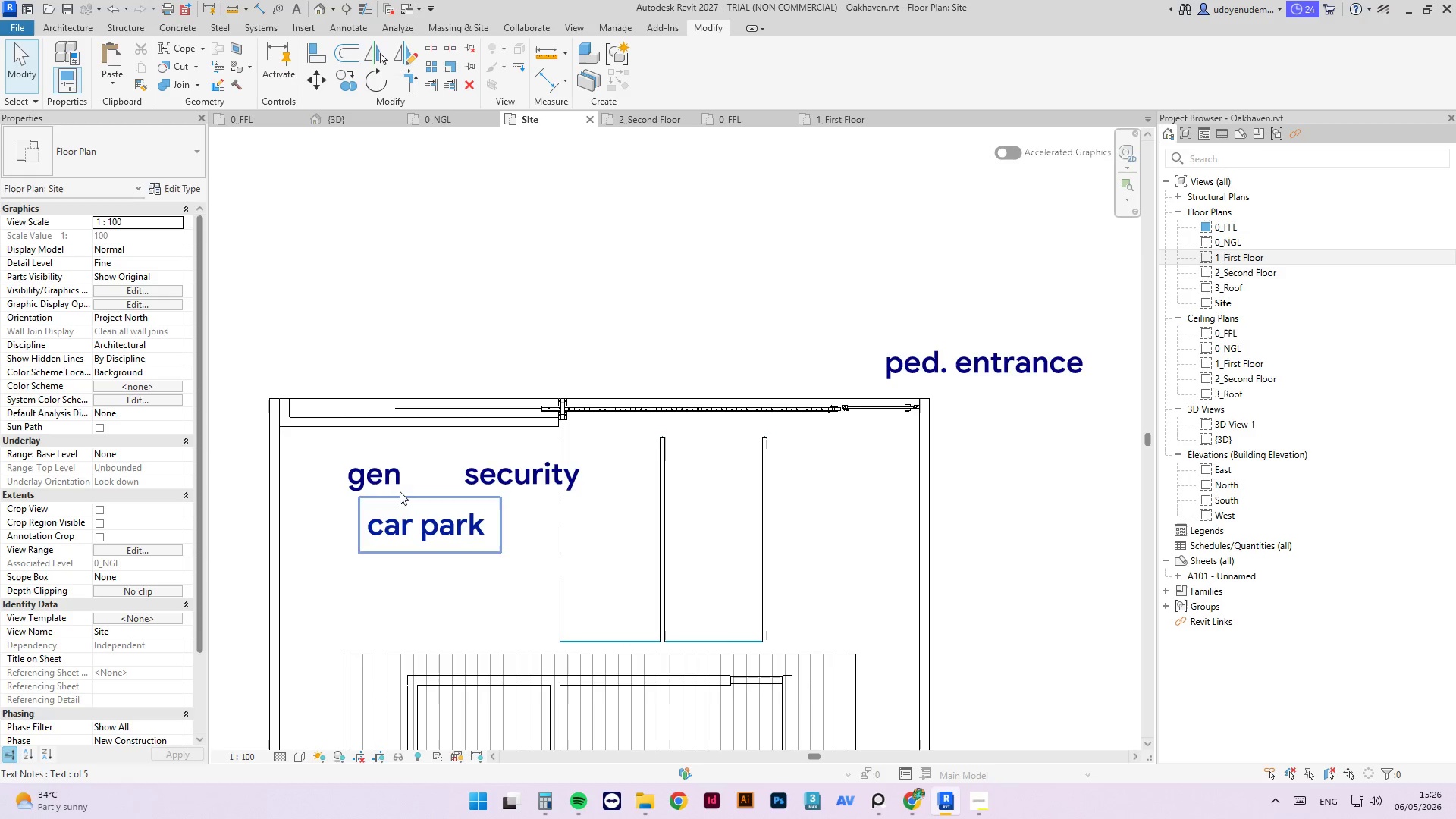 
scroll: coordinate [562, 272], scroll_direction: down, amount: 7.0
 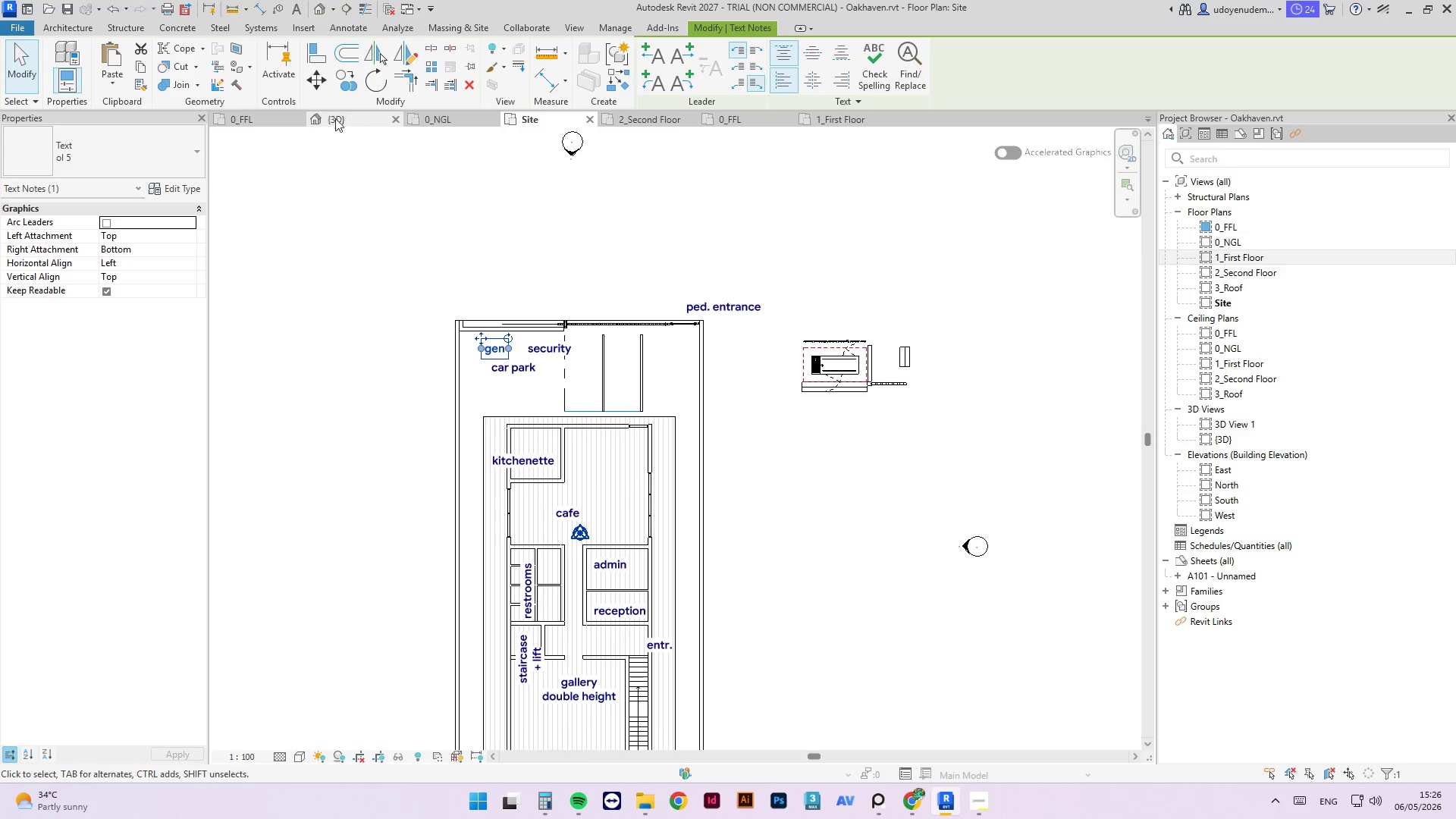 
left_click([325, 119])
 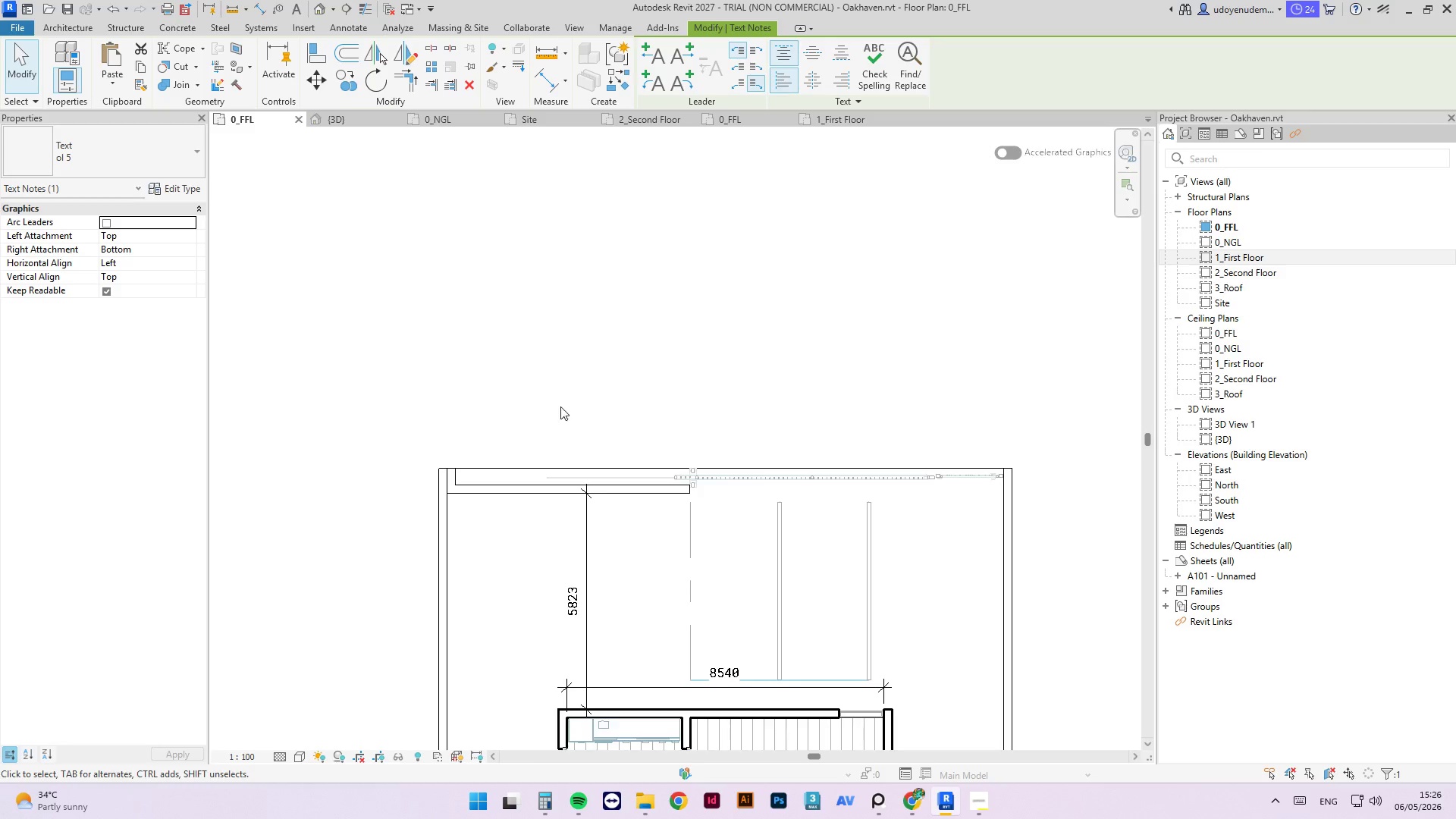 
scroll: coordinate [661, 287], scroll_direction: down, amount: 5.0
 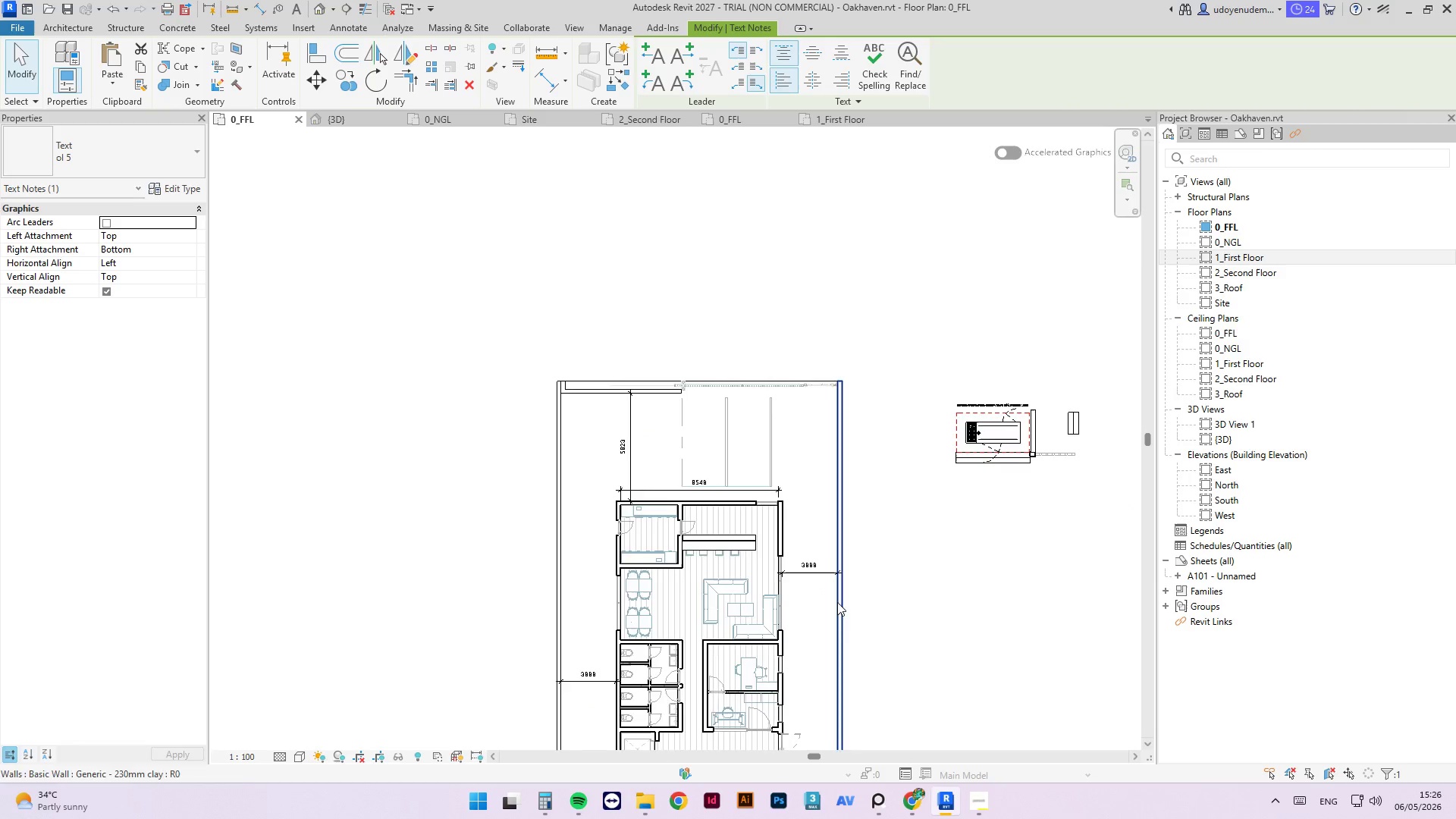 
left_click([624, 330])
 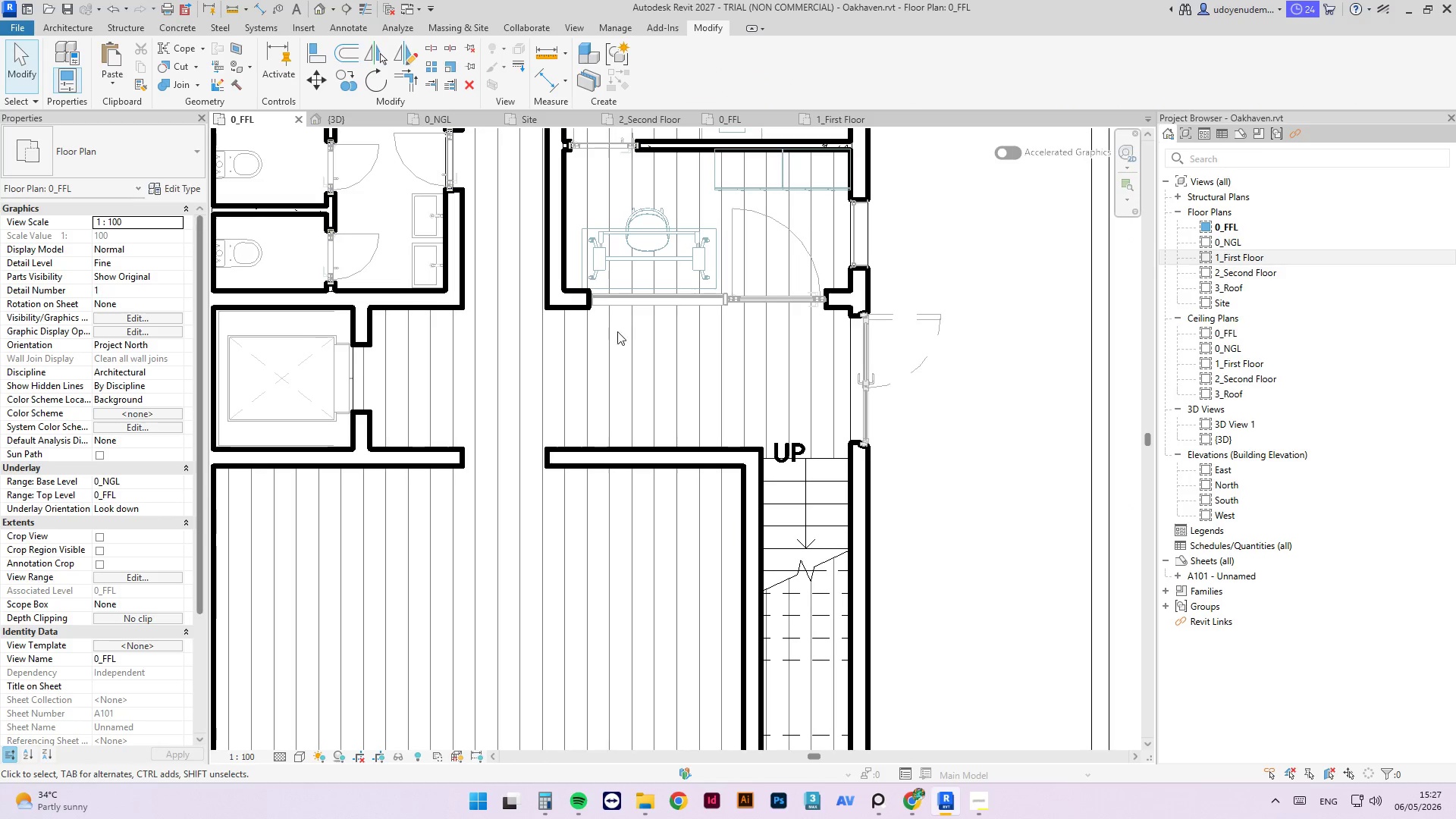 
scroll: coordinate [629, 399], scroll_direction: up, amount: 10.0
 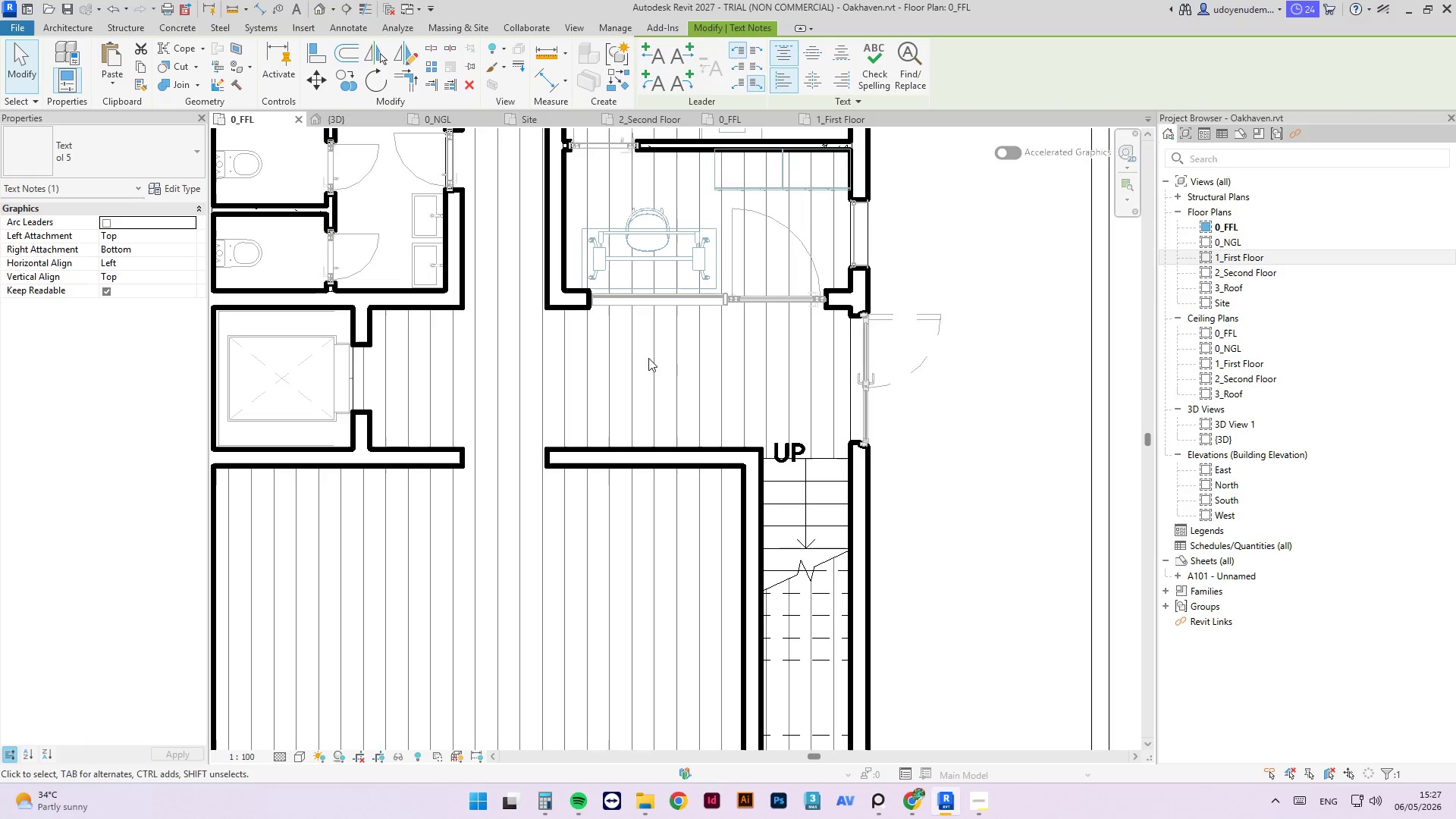 
scroll: coordinate [494, 409], scroll_direction: down, amount: 6.0
 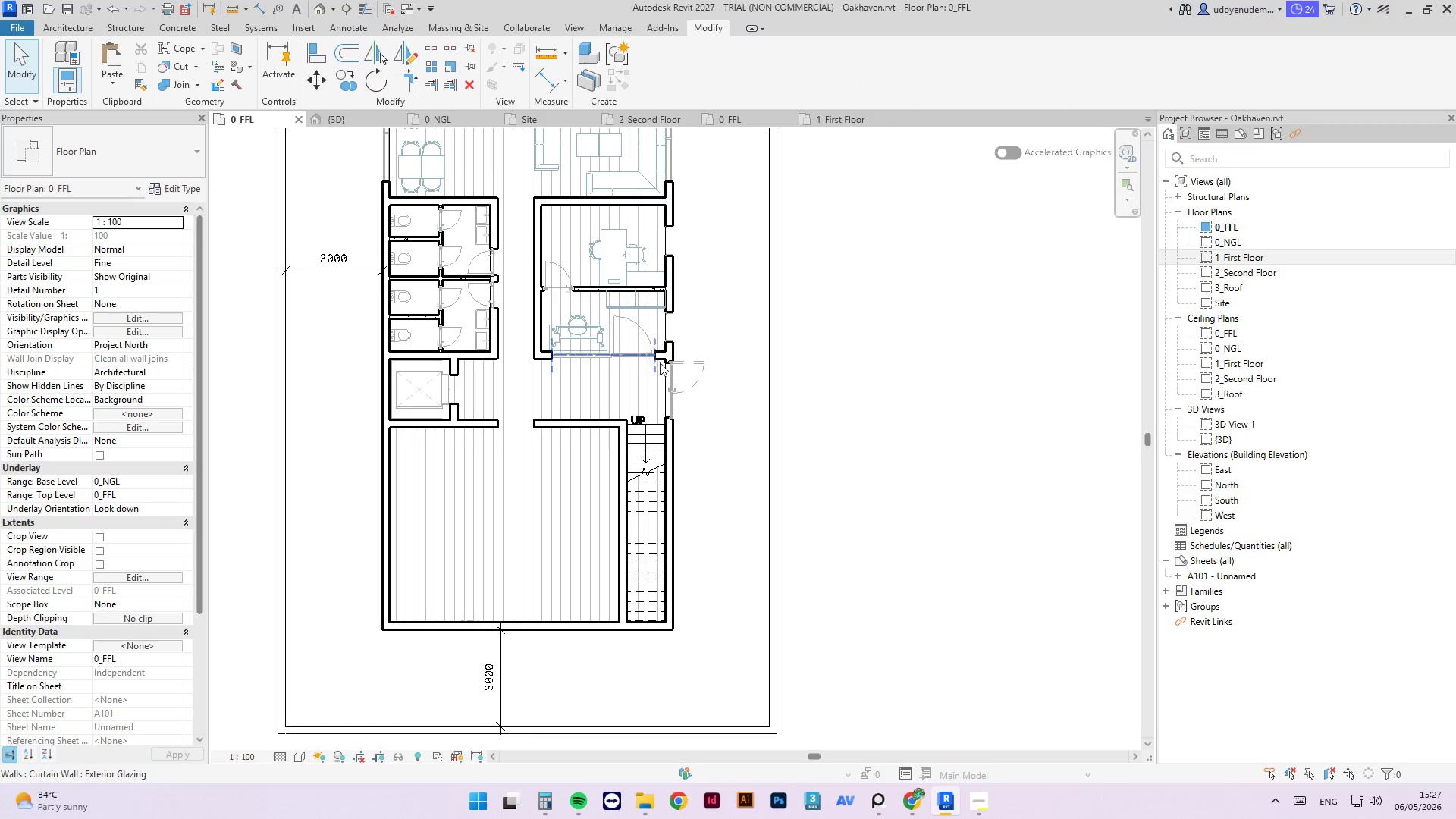 
key(Tab)
 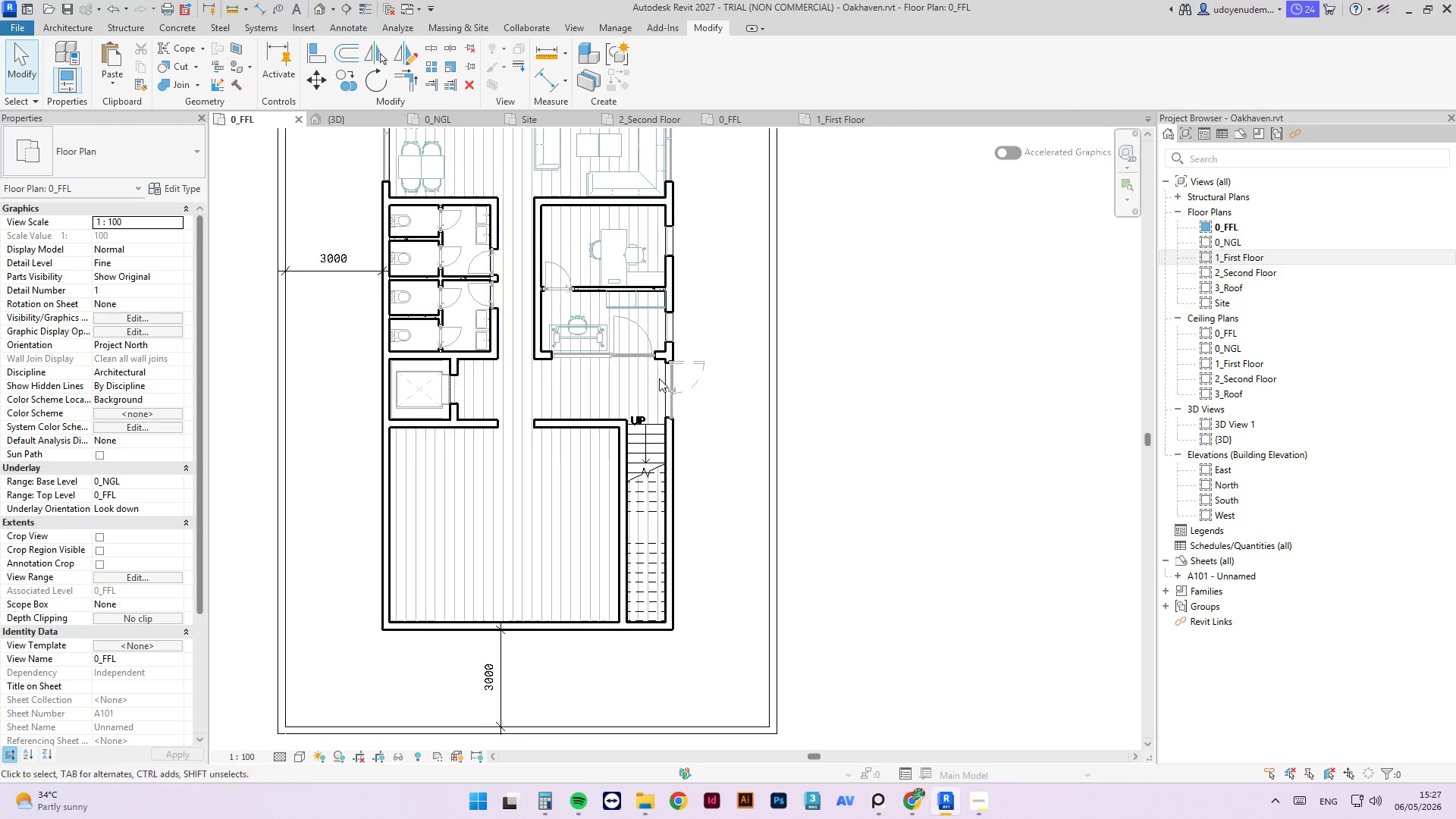 
key(Tab)
 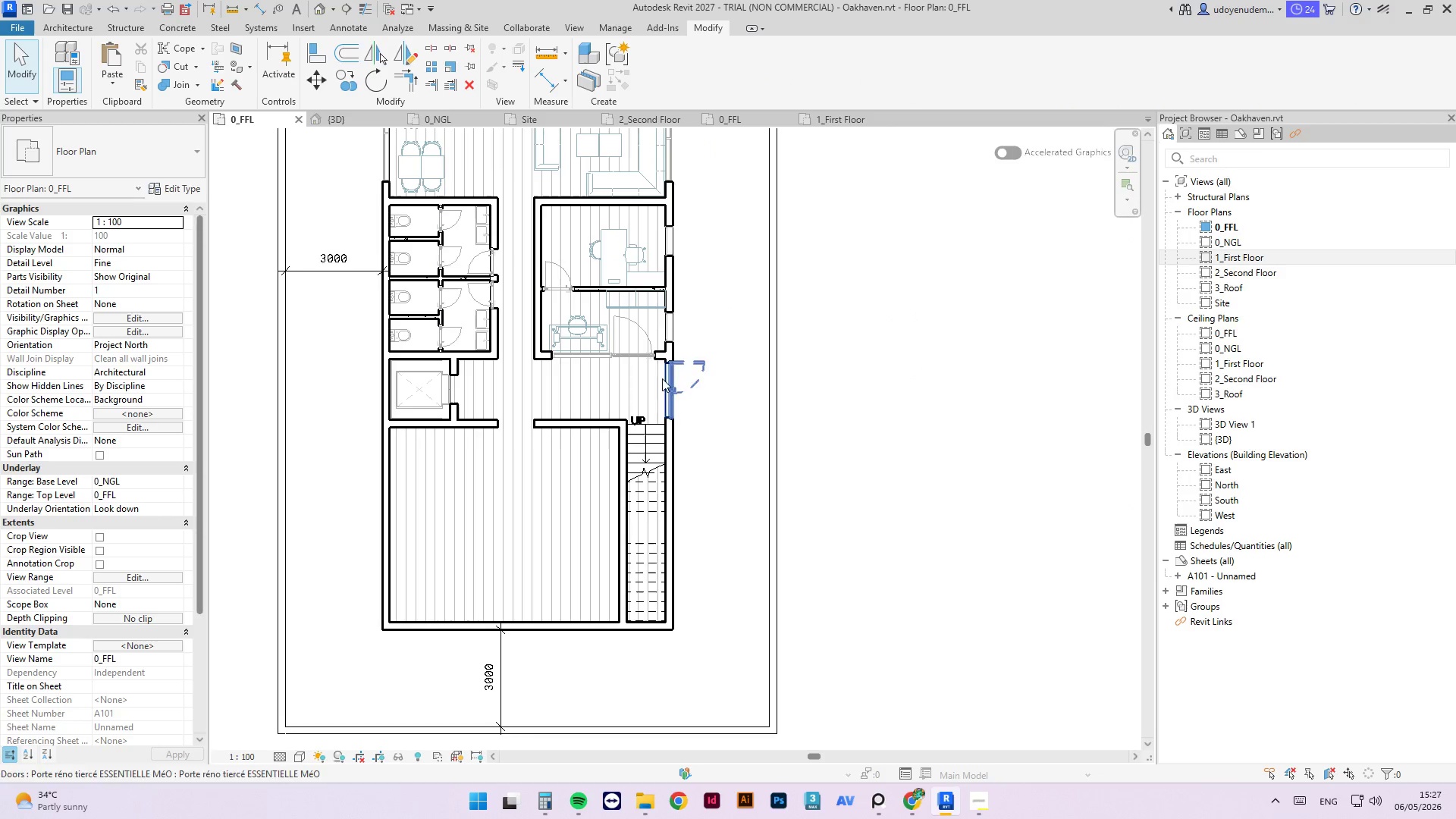 
key(Tab)
 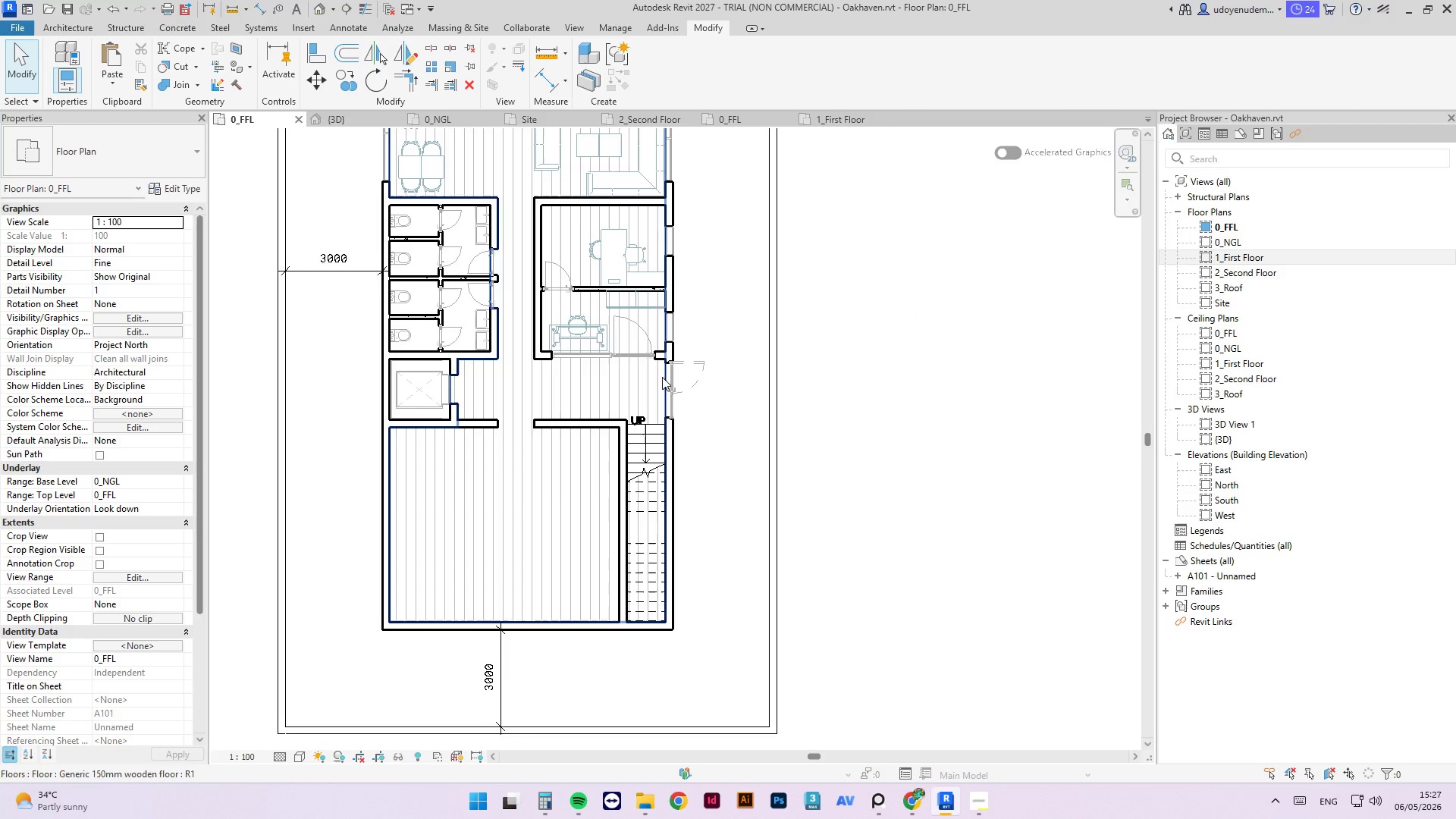 
left_click([662, 377])
 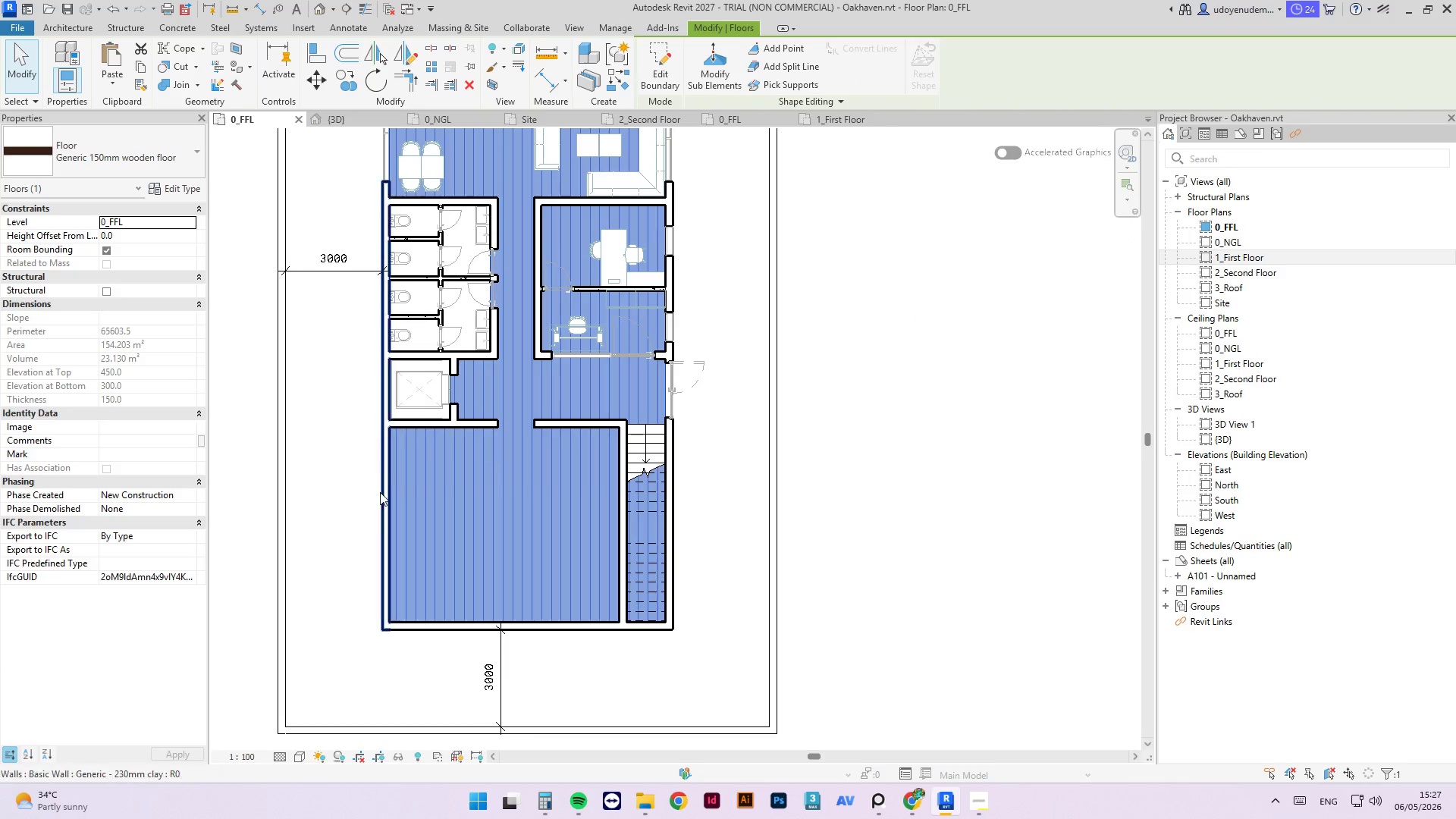 
scroll: coordinate [800, 253], scroll_direction: none, amount: 0.0
 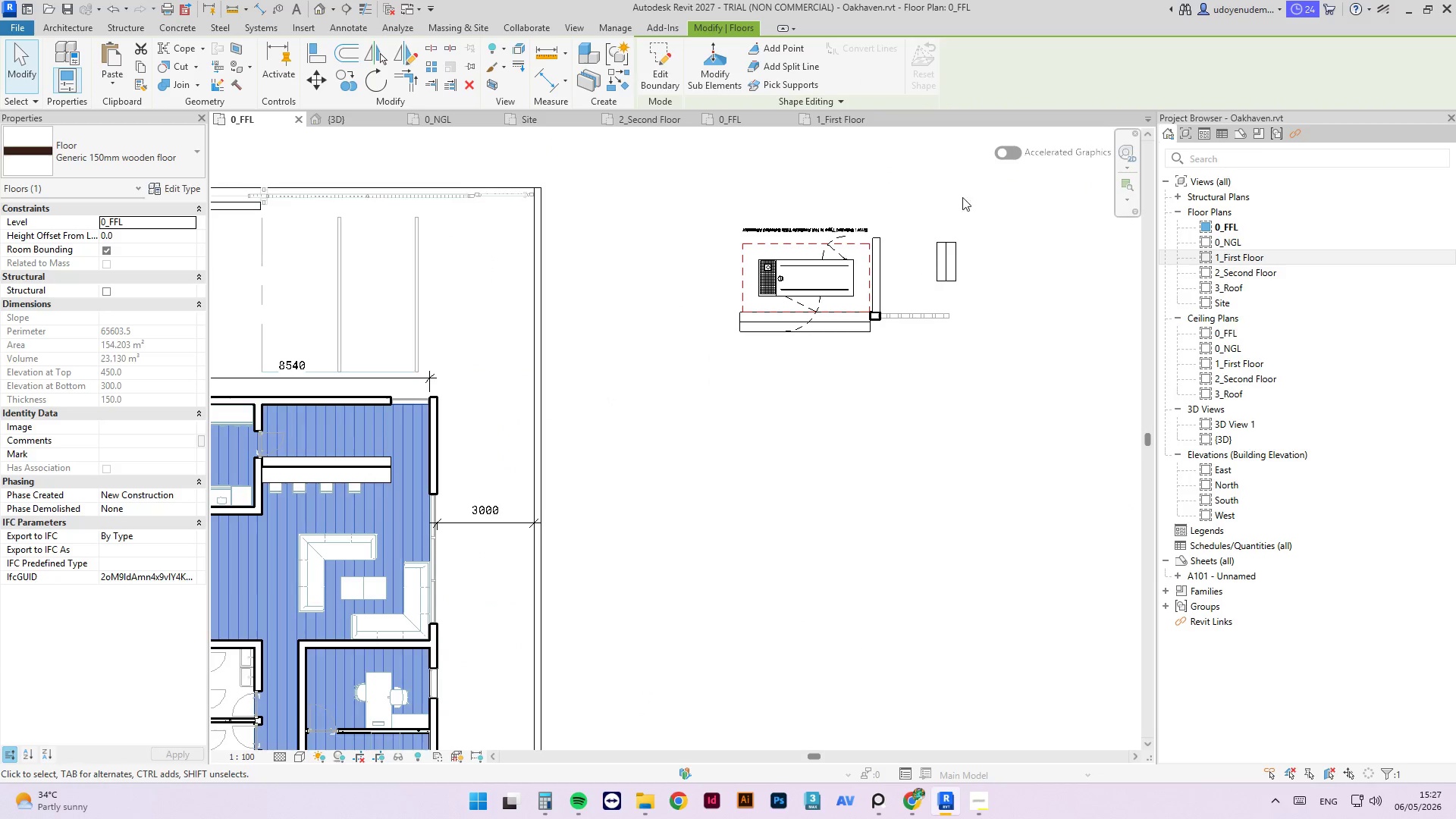 
left_click_drag(start_coordinate=[983, 196], to_coordinate=[695, 364])
 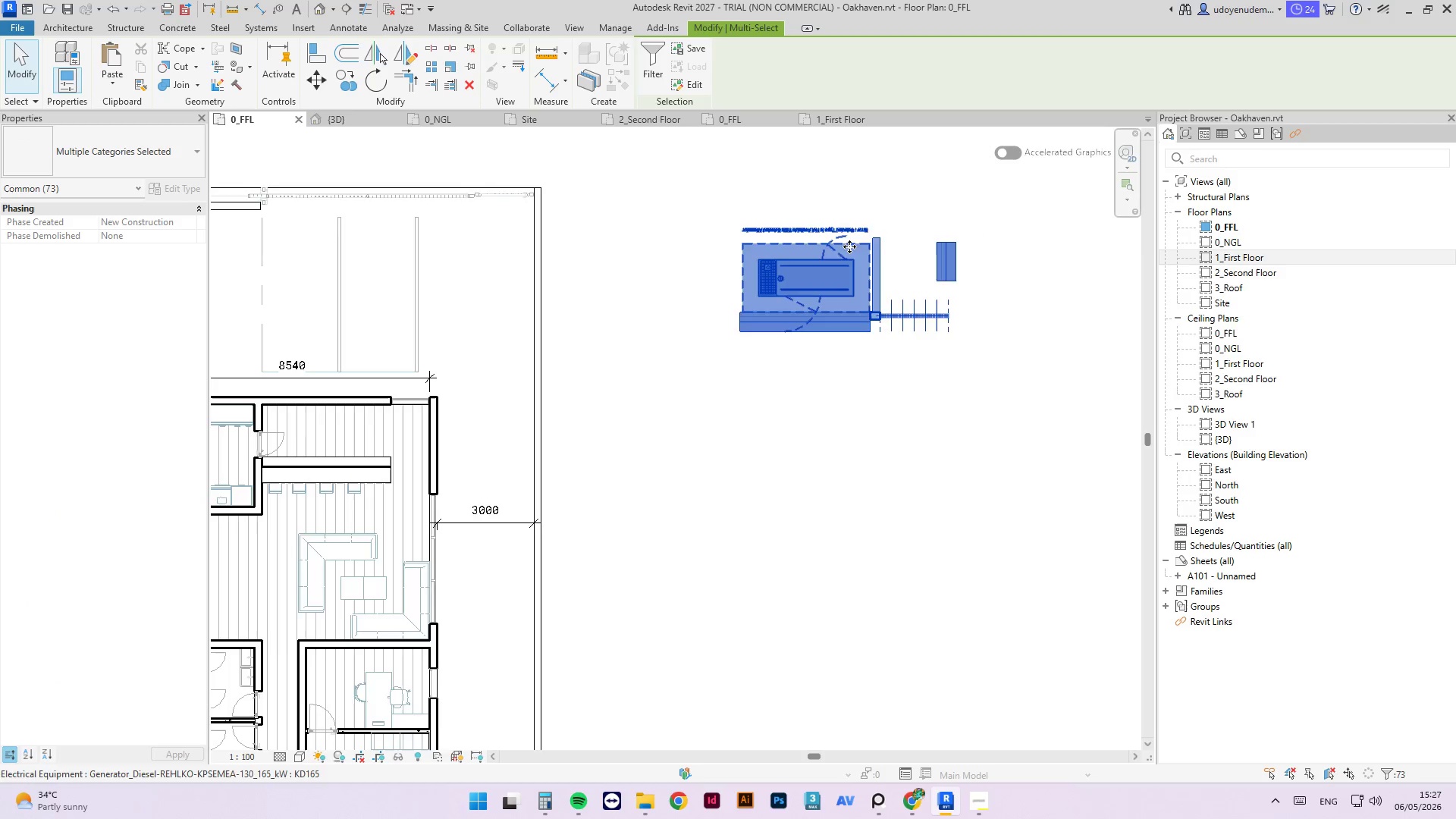 
scroll: coordinate [949, 454], scroll_direction: down, amount: 3.0
 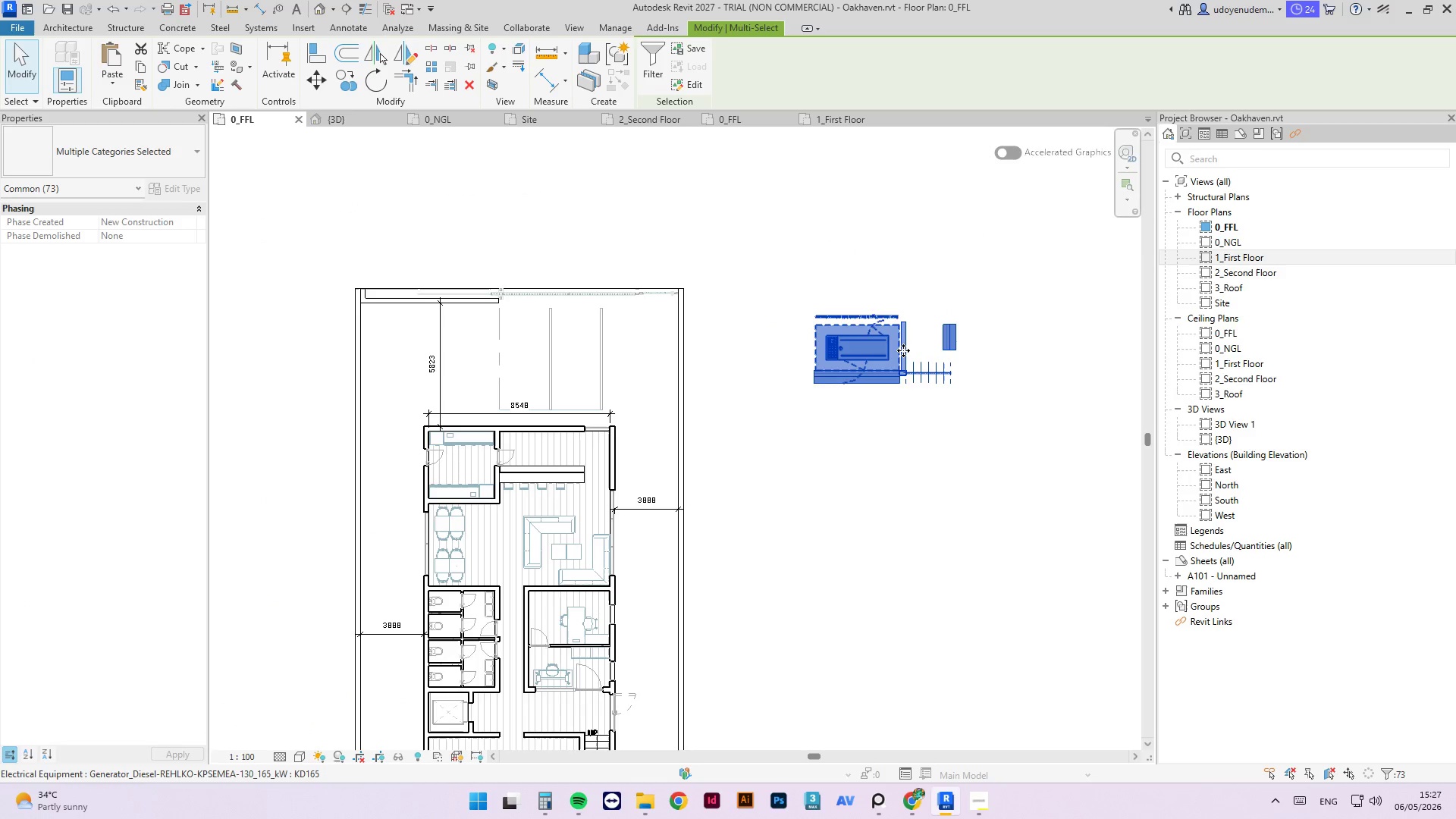 
left_click_drag(start_coordinate=[903, 350], to_coordinate=[453, 347])
 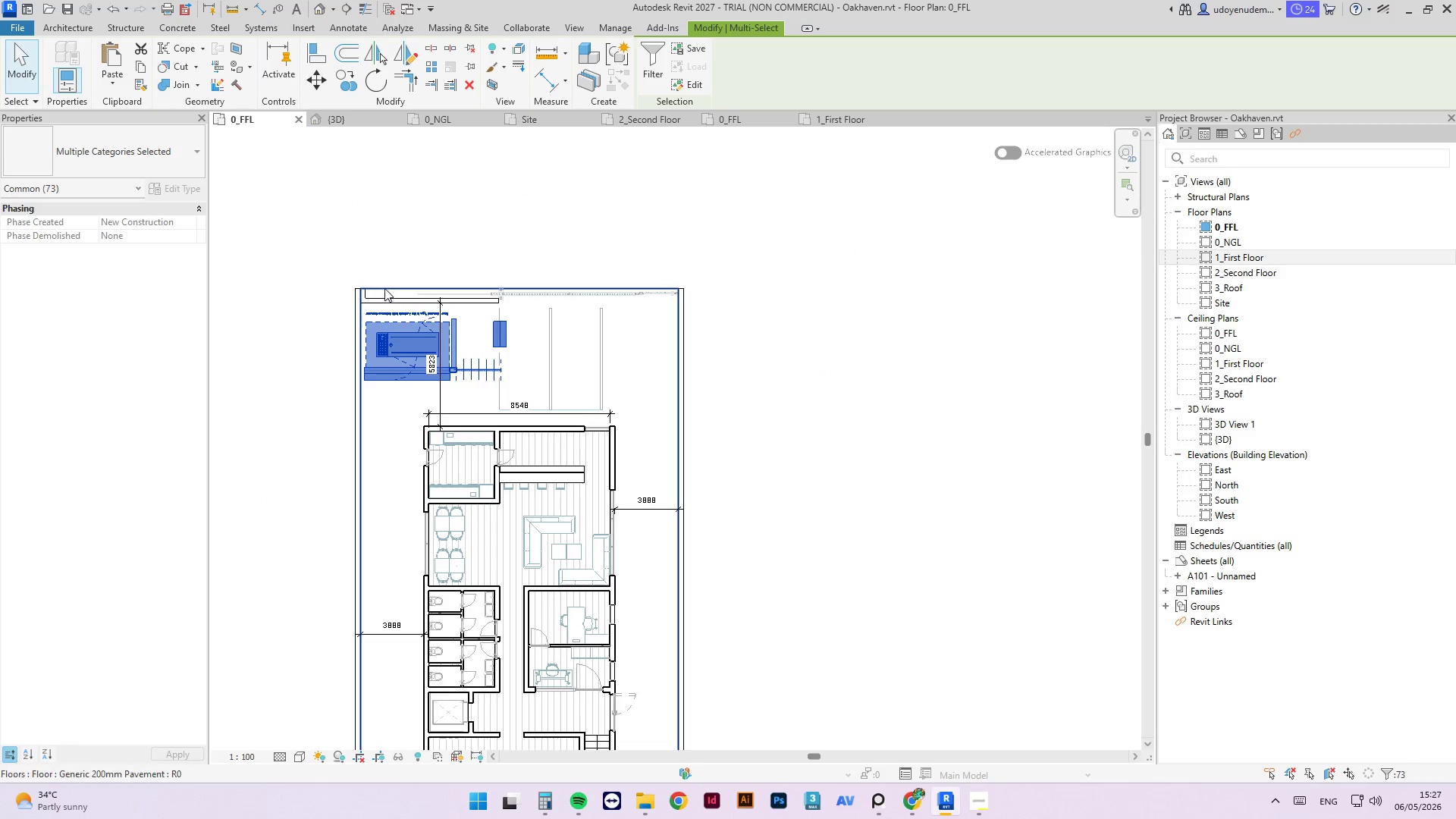 
scroll: coordinate [350, 331], scroll_direction: up, amount: 8.0
 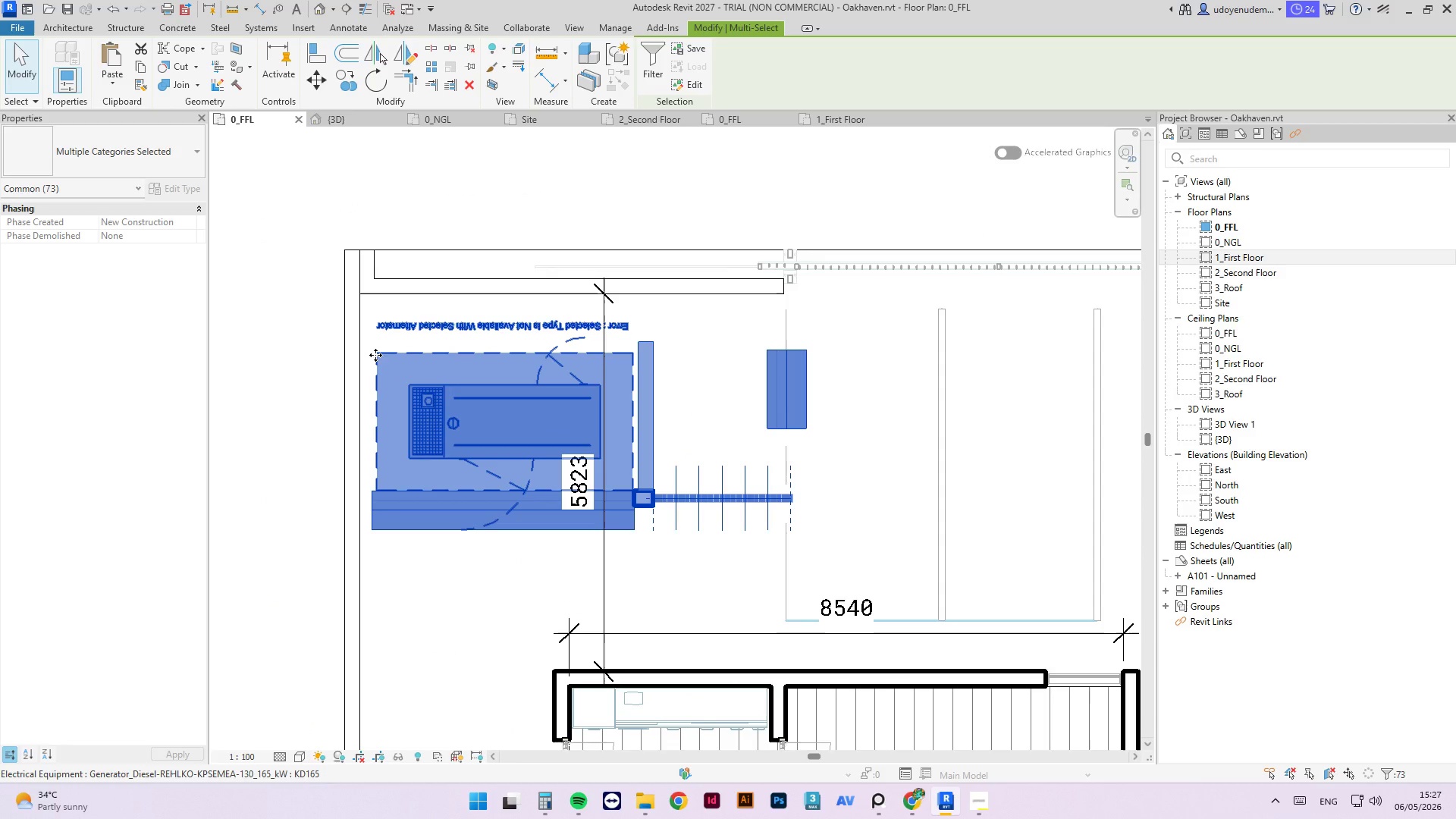 
left_click_drag(start_coordinate=[375, 355], to_coordinate=[369, 314])
 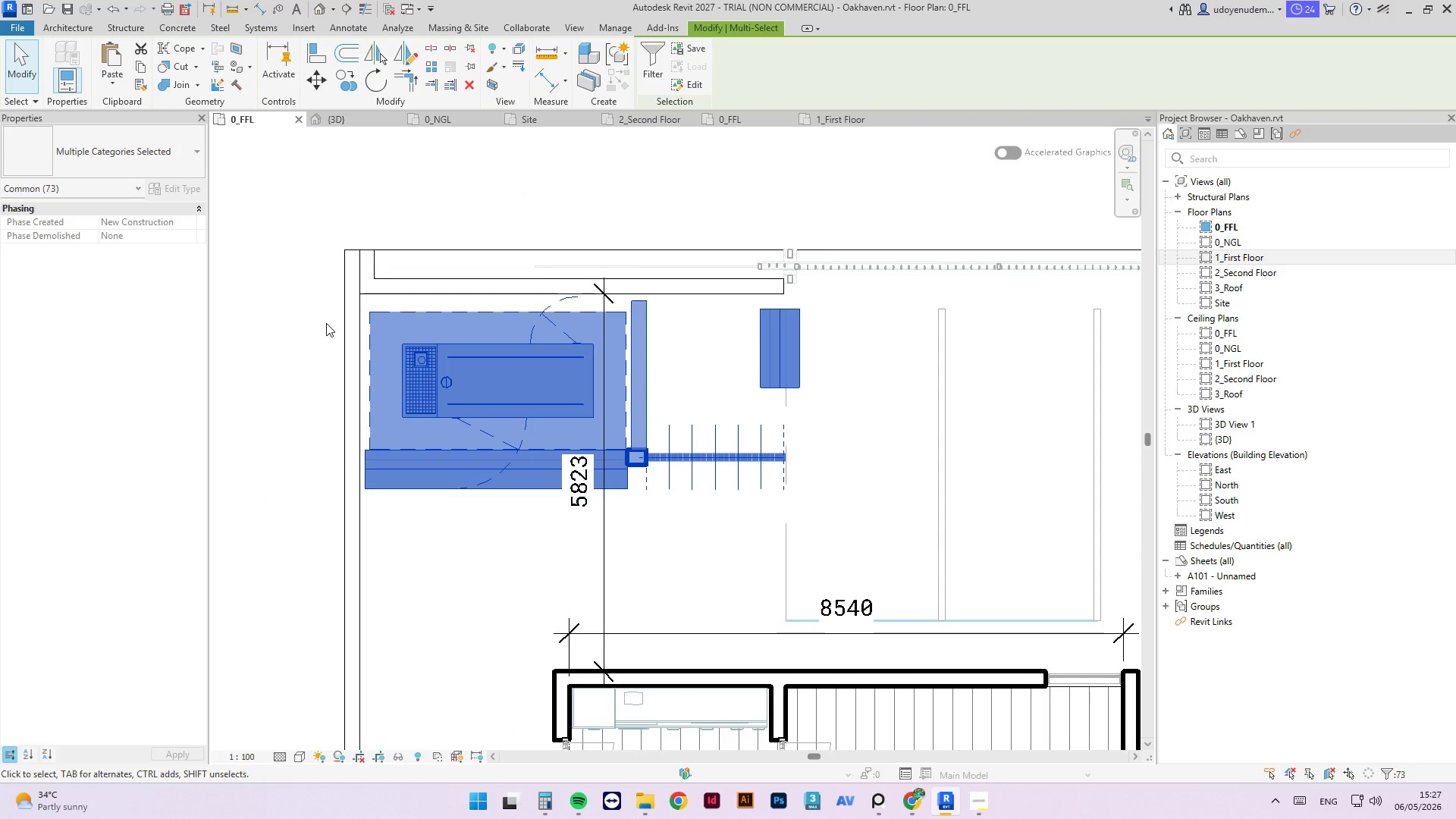 
key(ArrowLeft)
 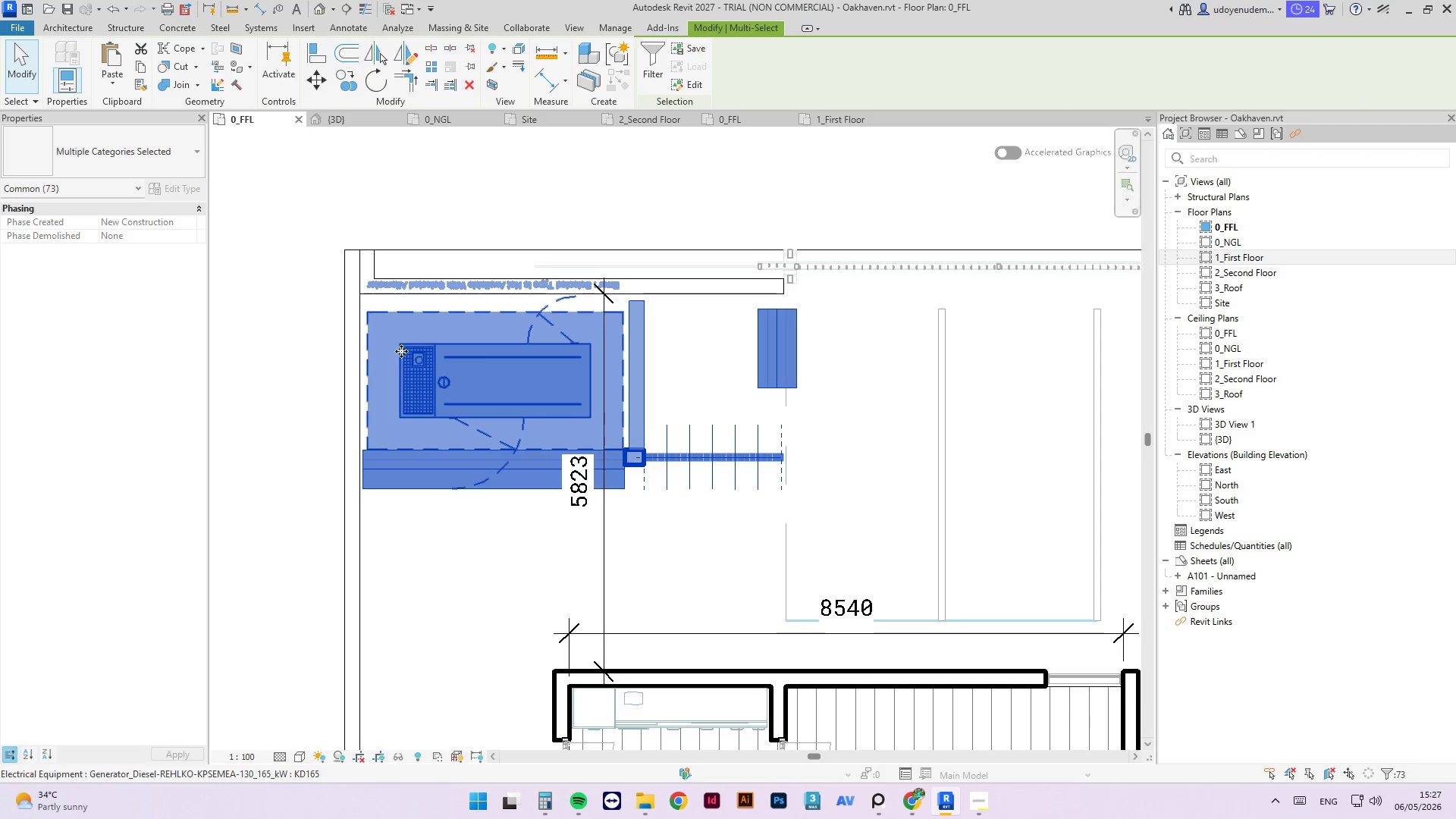 
key(ArrowUp)
 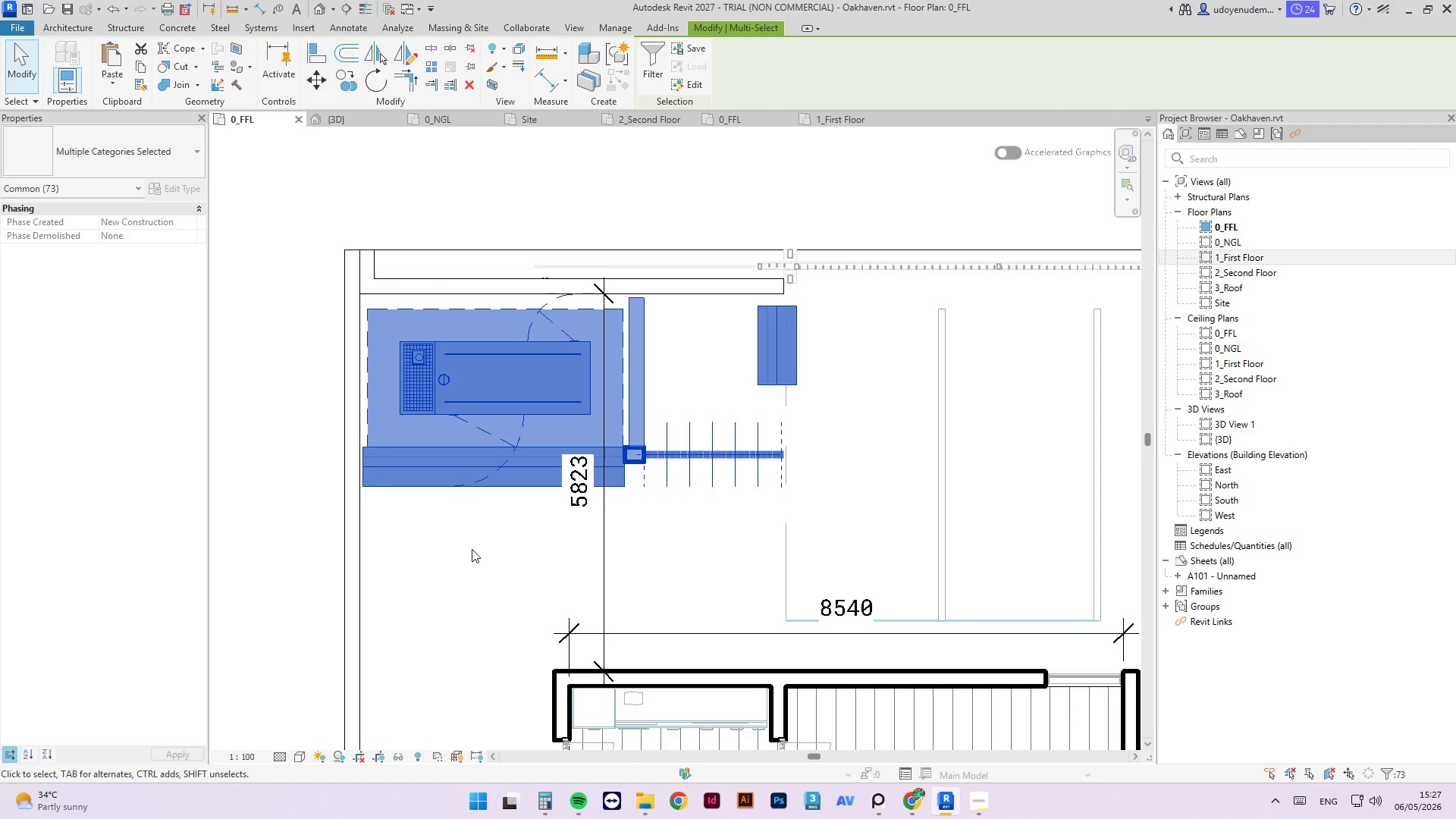 
key(ArrowUp)
 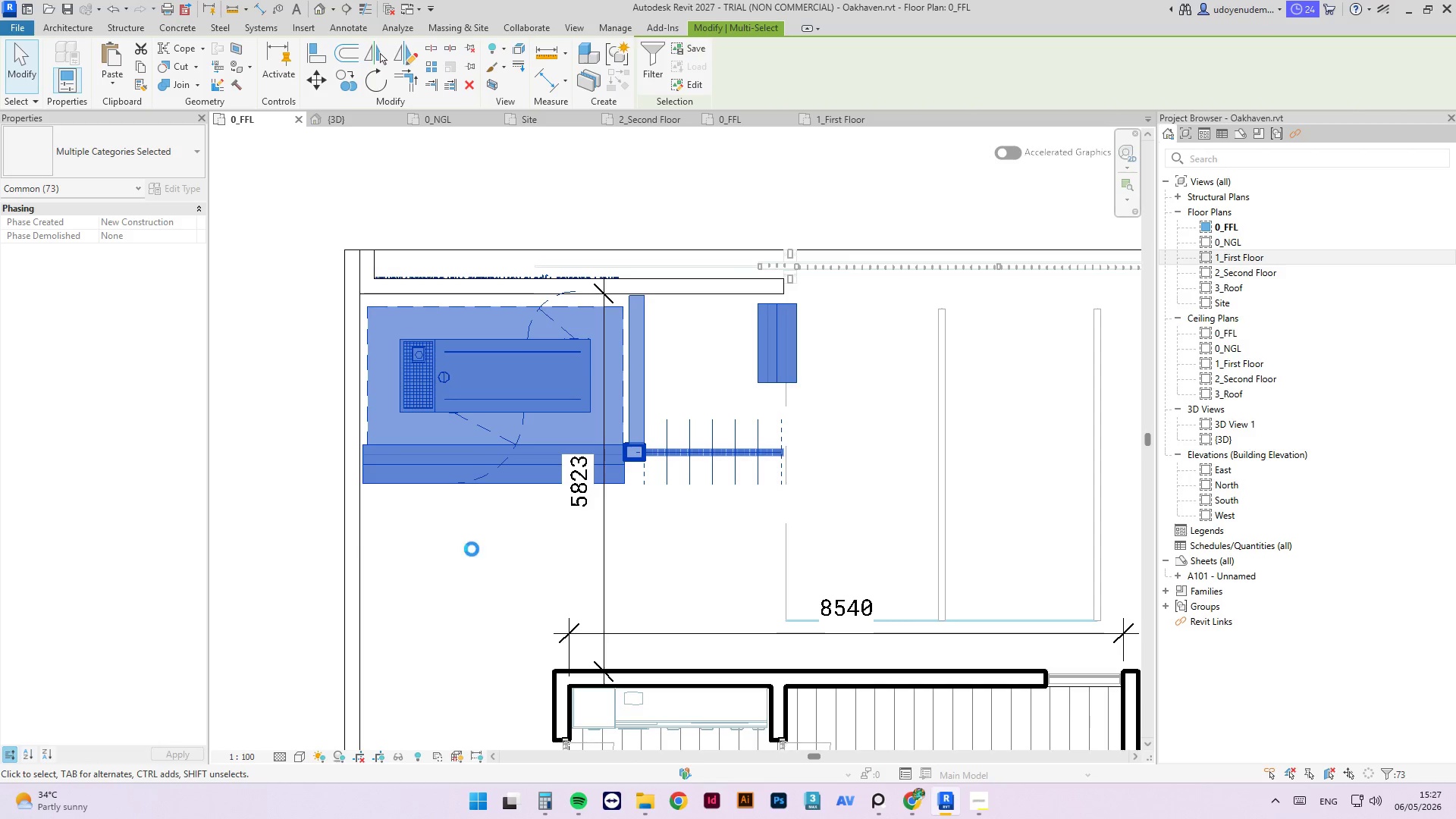 
key(ArrowUp)
 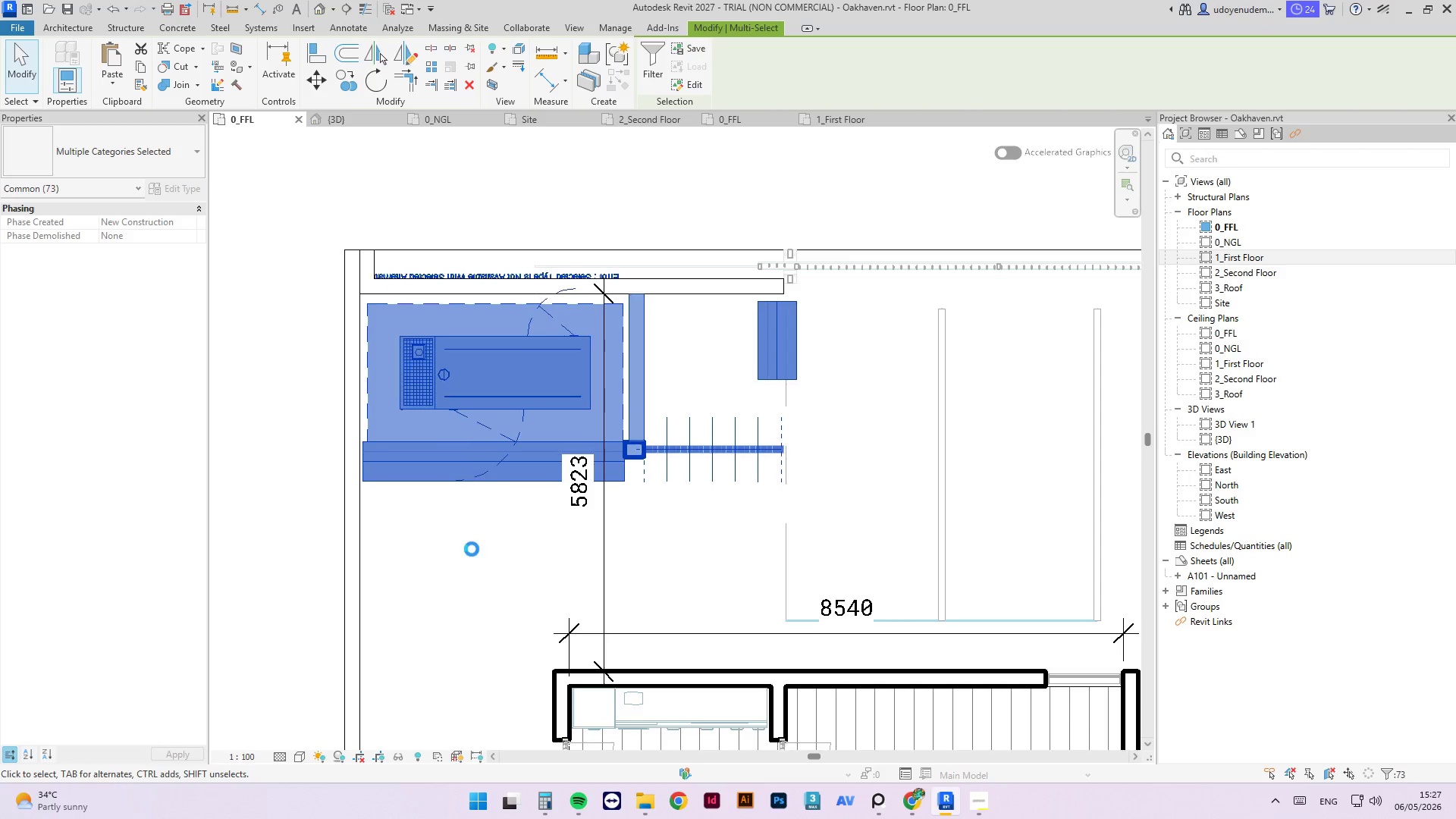 
key(ArrowUp)
 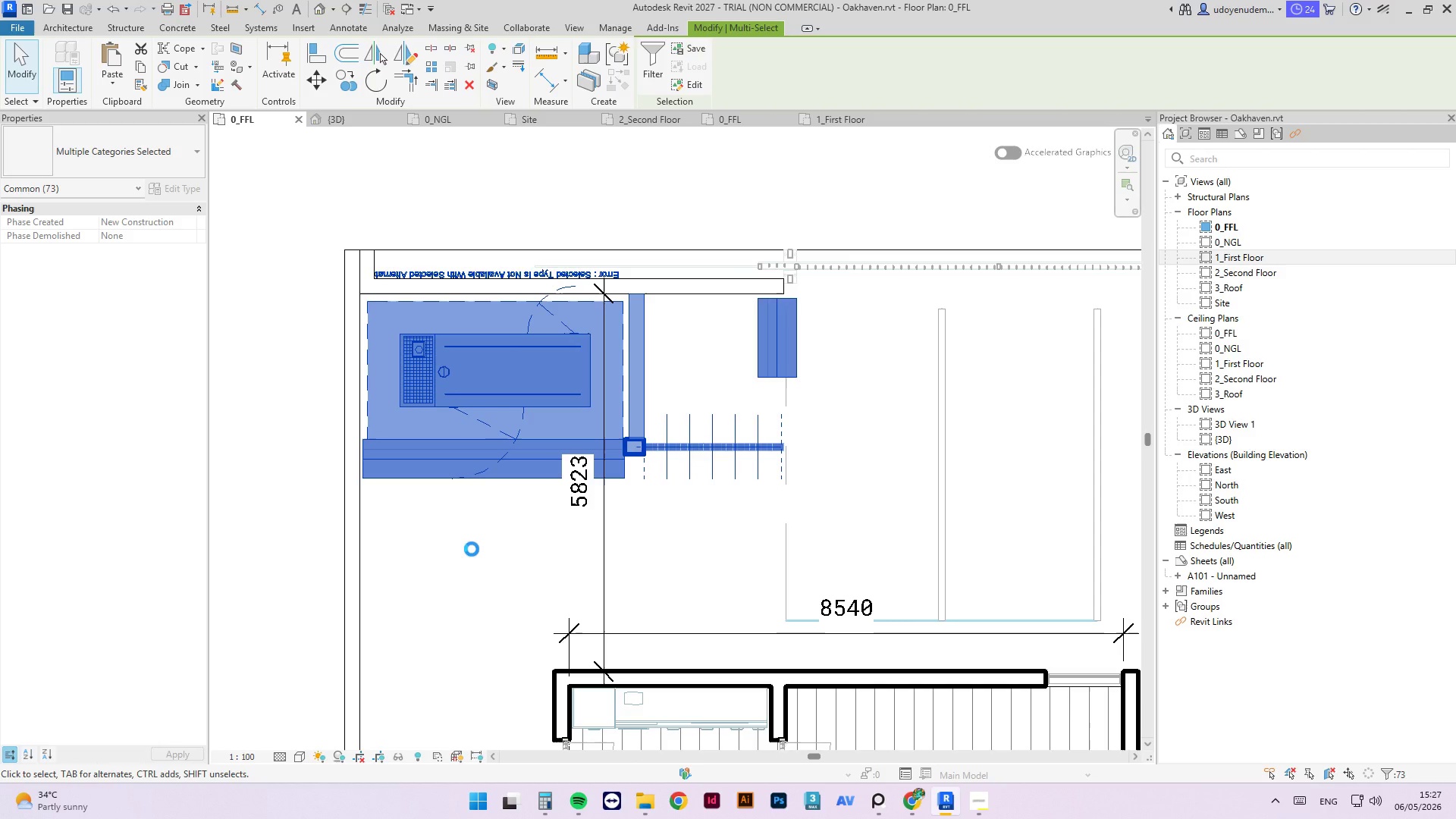 
key(ArrowLeft)
 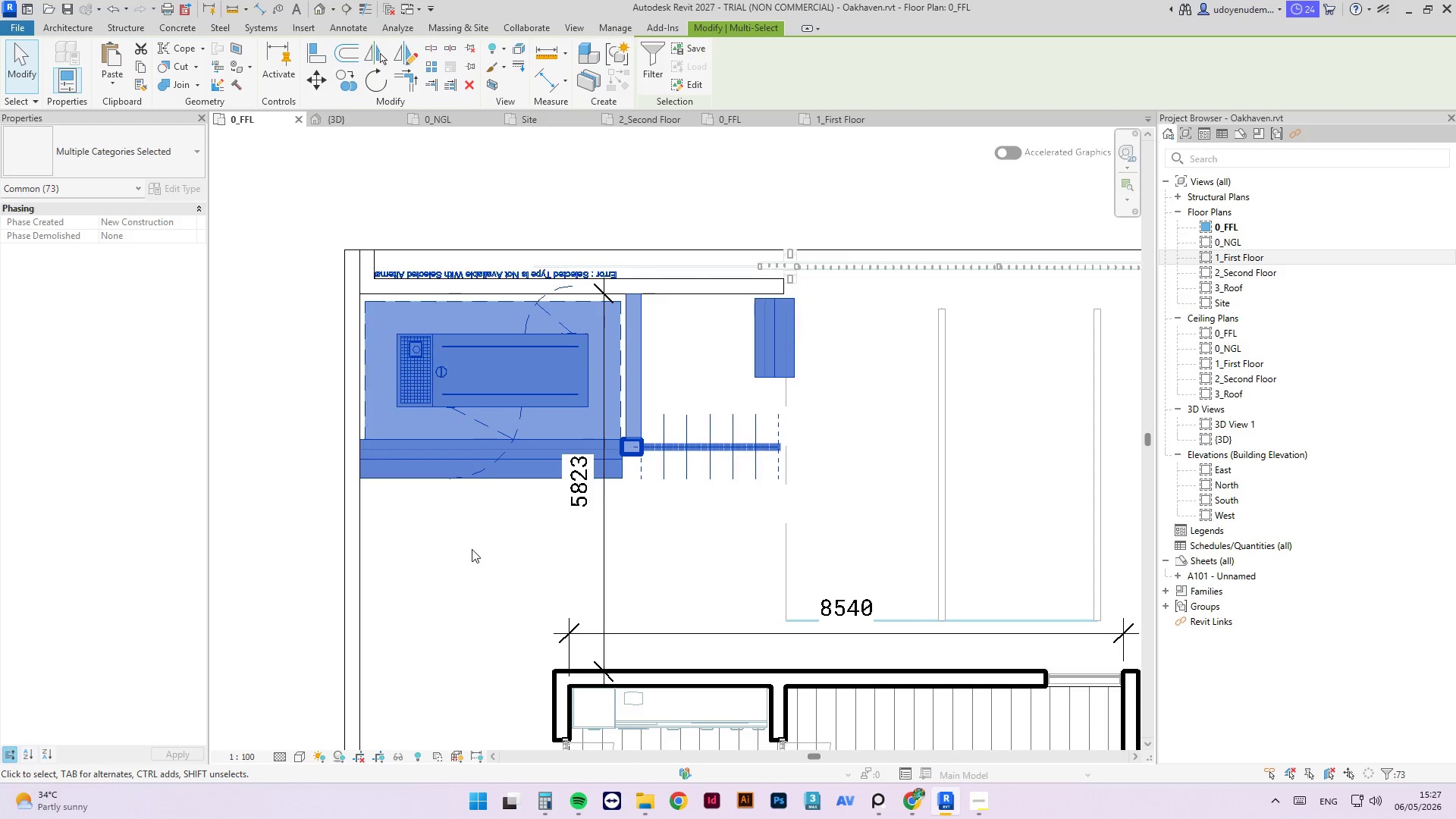 
key(ArrowLeft)
 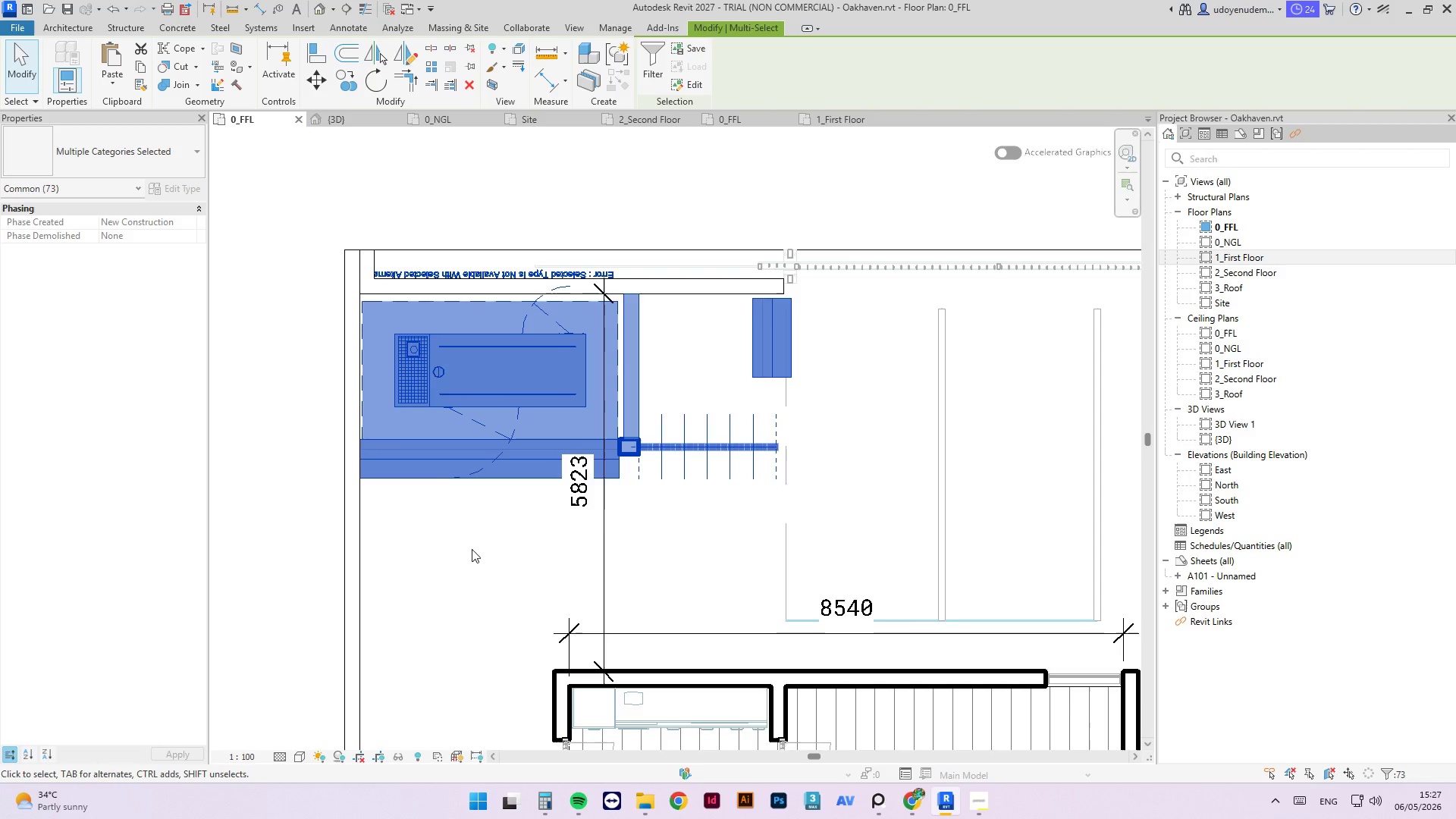 
key(ArrowUp)
 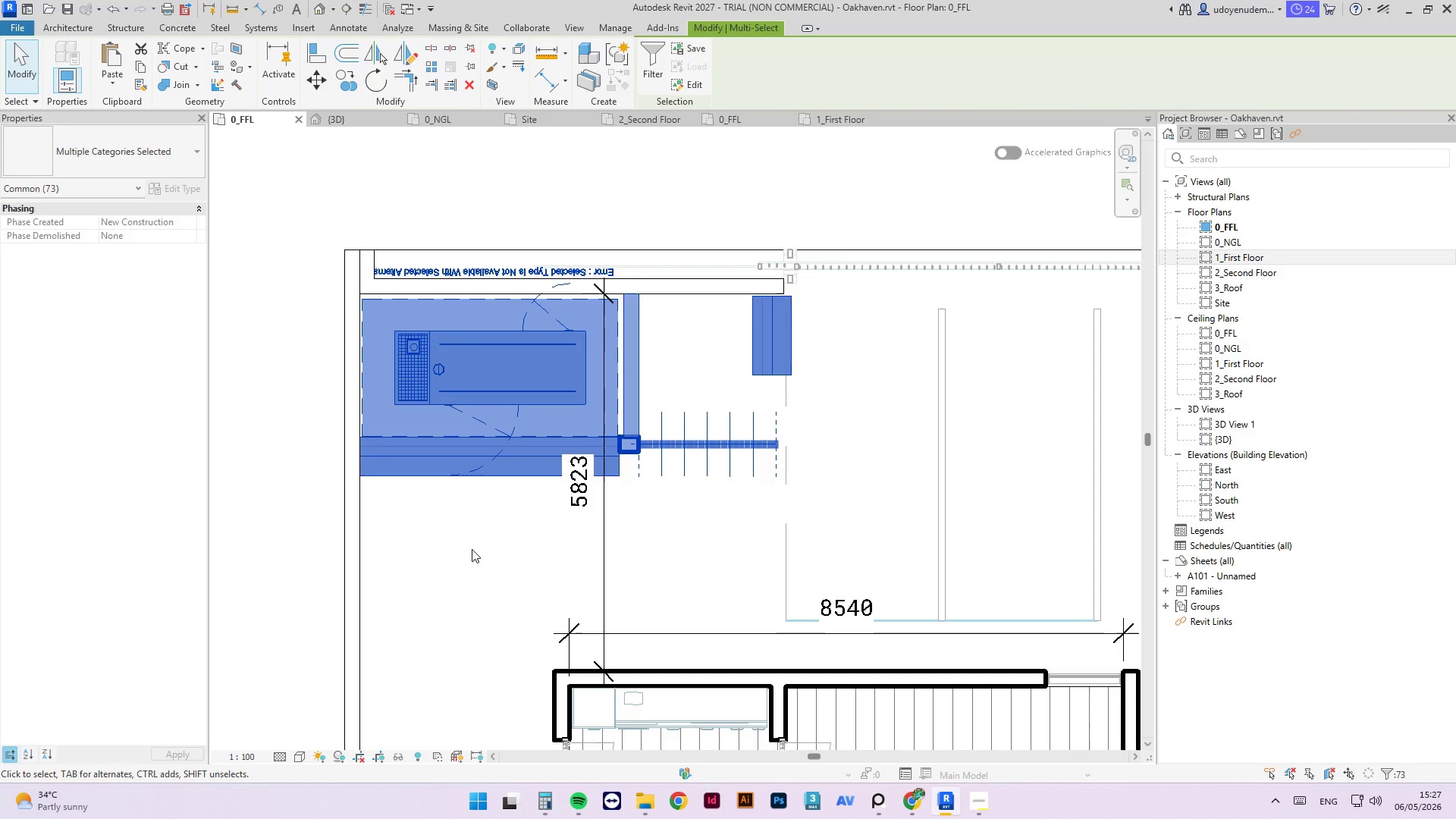 
key(ArrowLeft)
 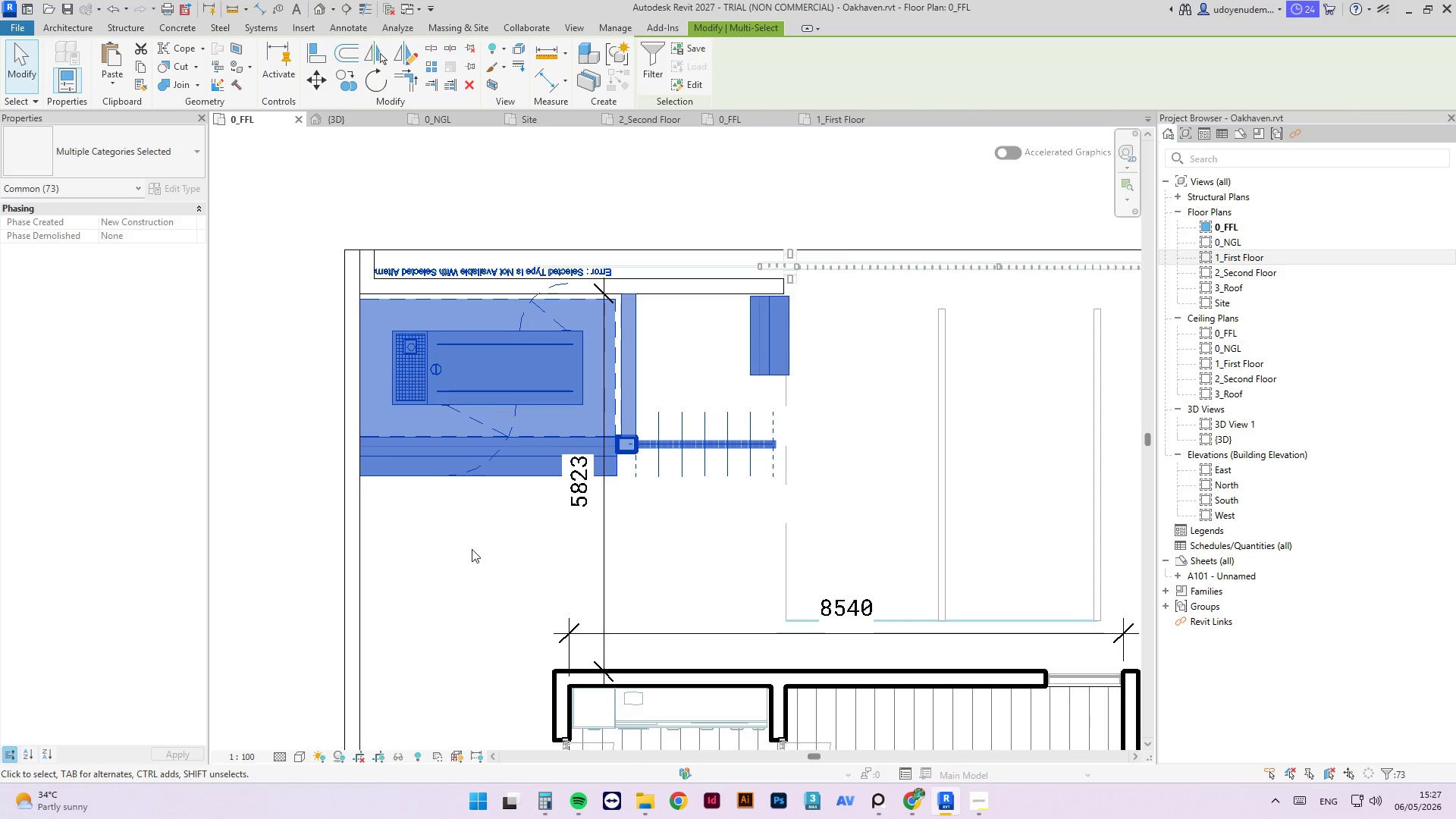 
key(ArrowUp)
 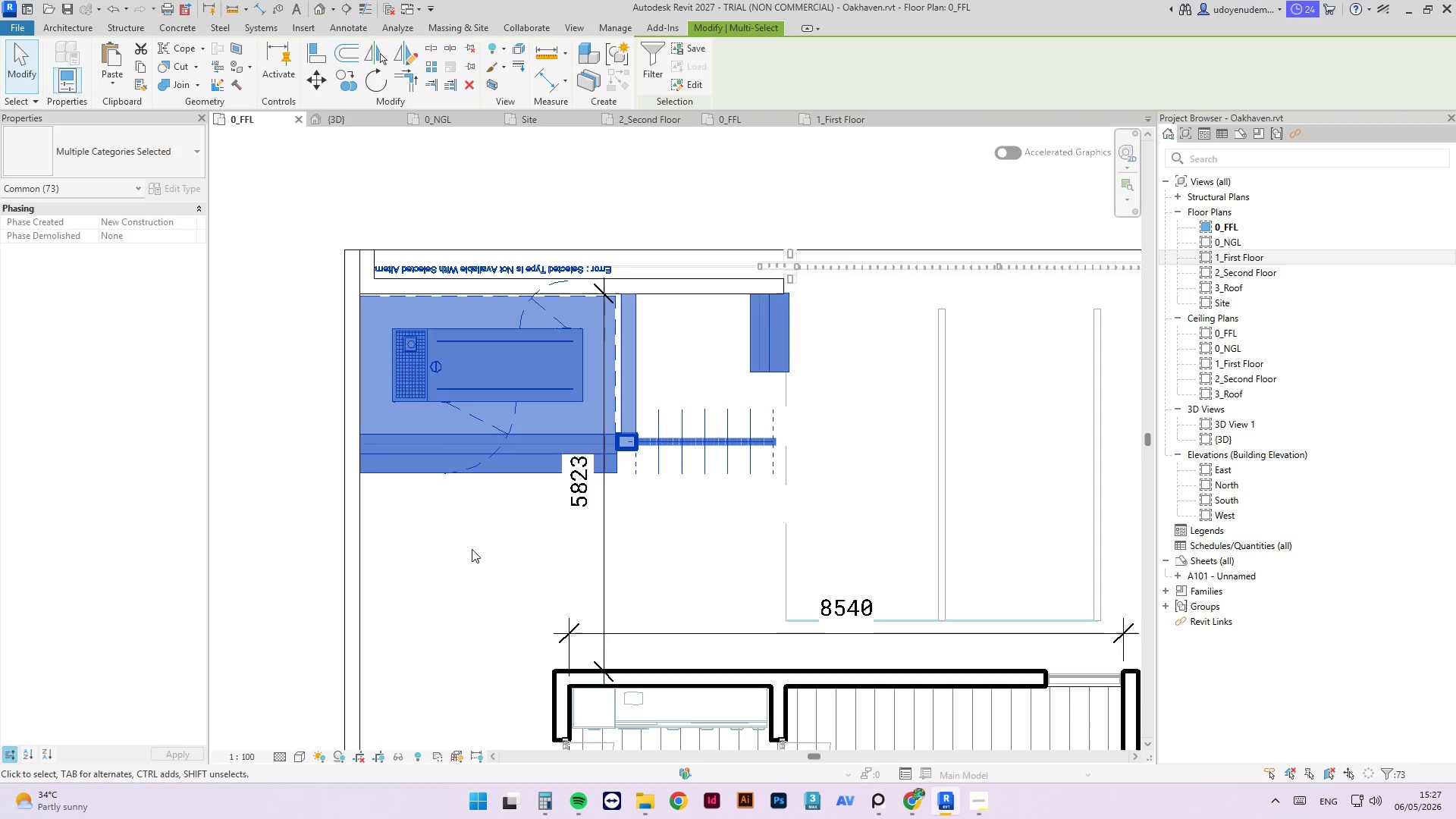 
key(ArrowUp)
 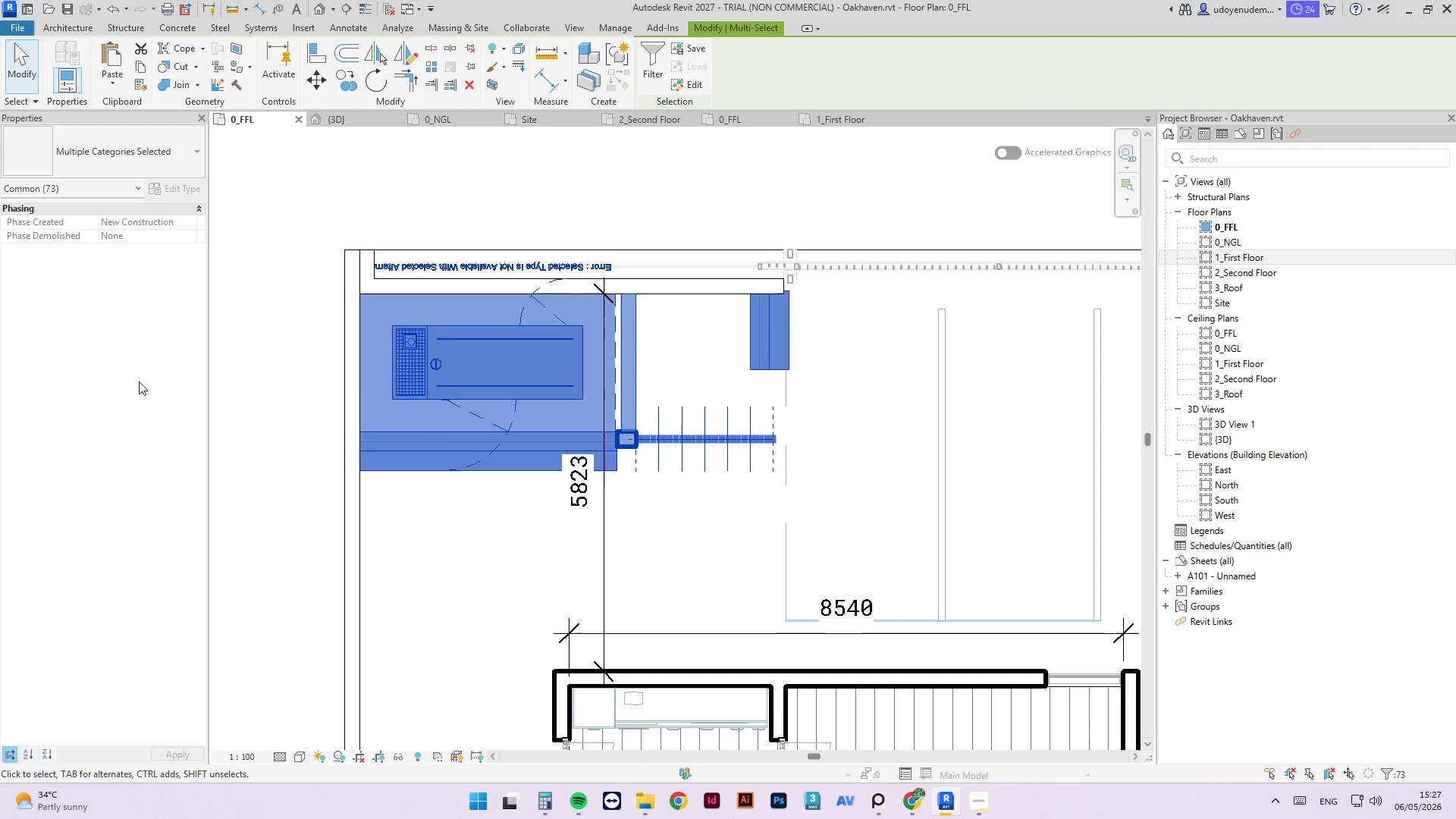 
left_click([285, 377])
 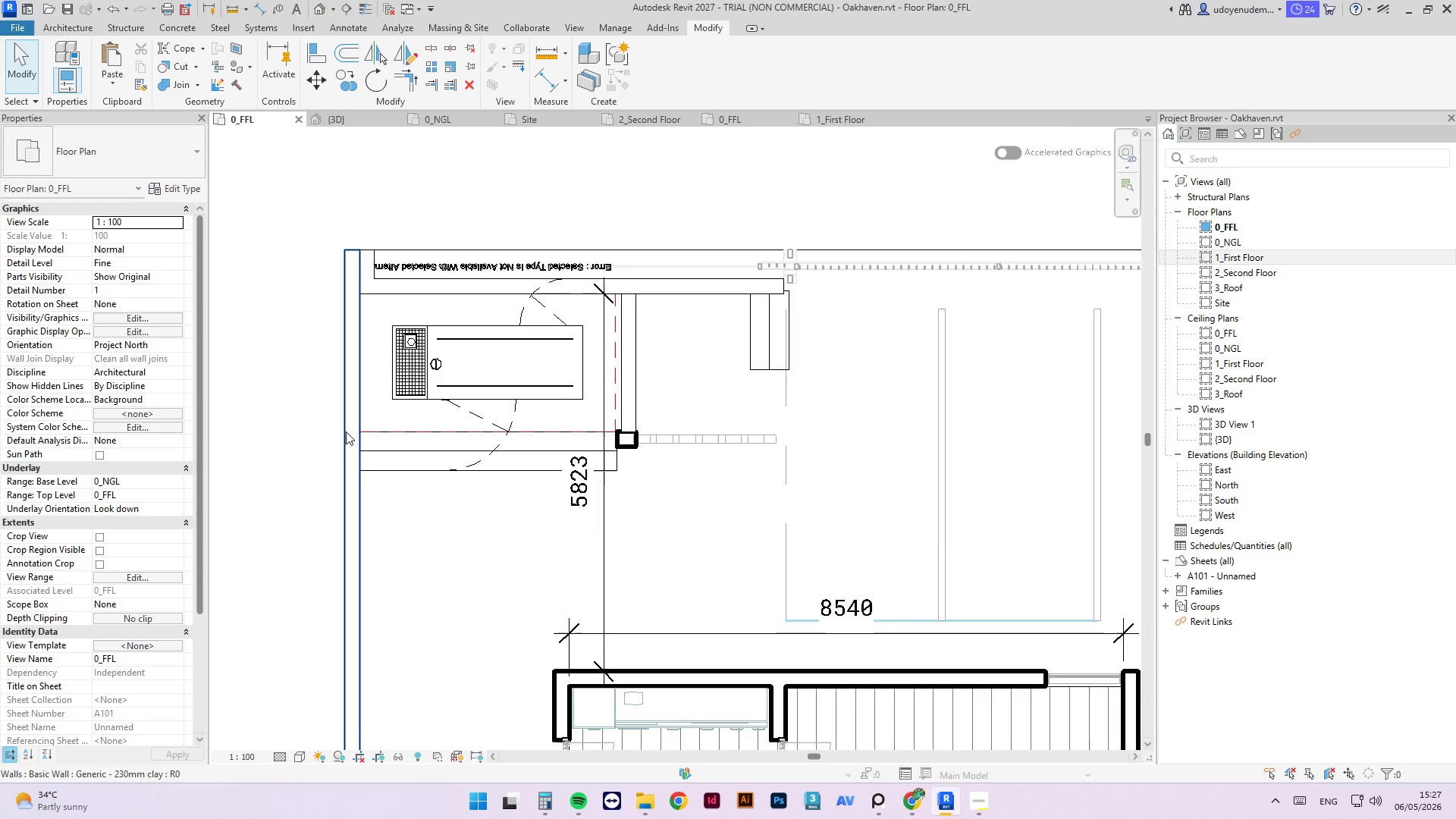 
scroll: coordinate [425, 445], scroll_direction: up, amount: 8.0
 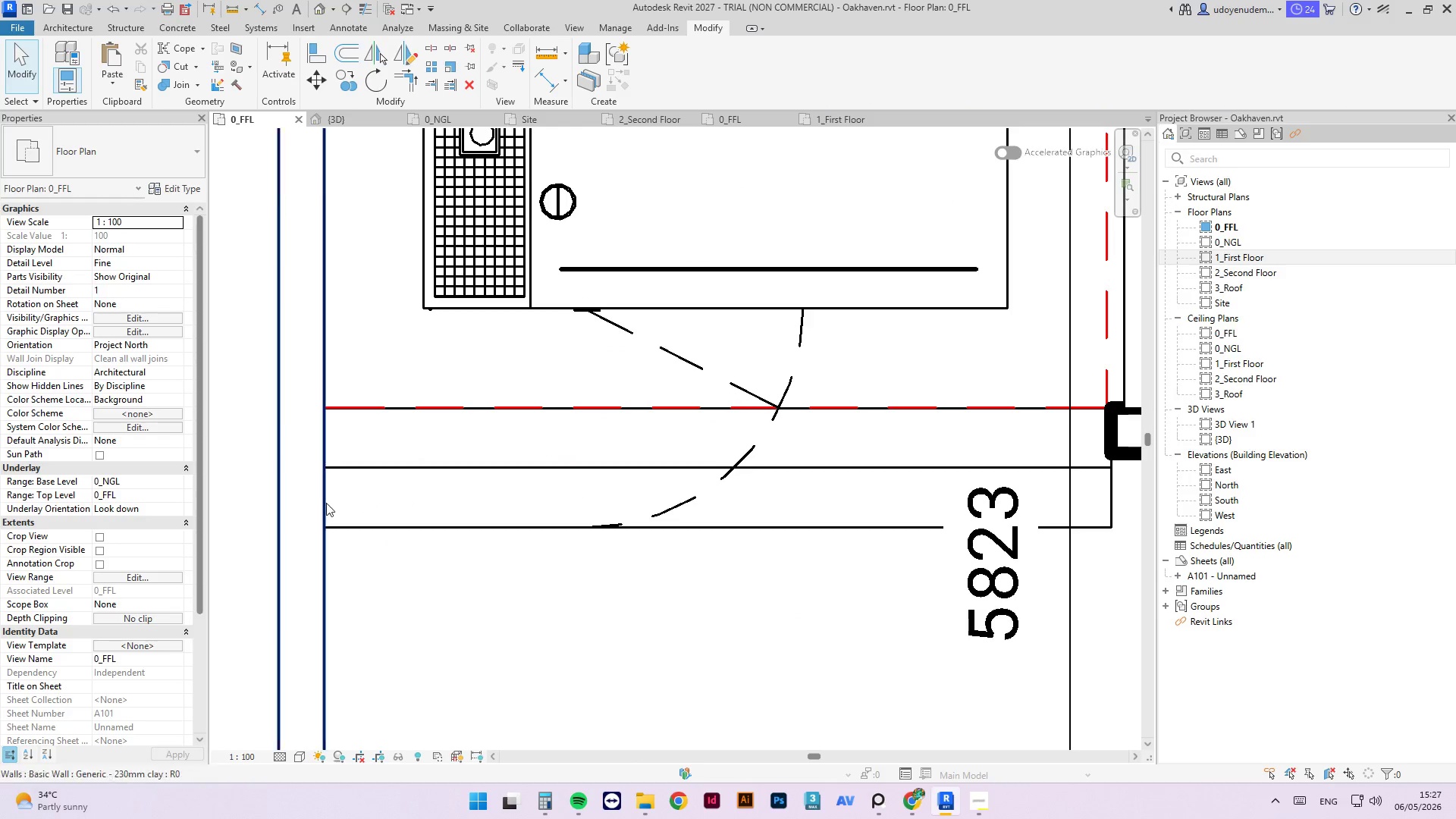 
scroll: coordinate [290, 538], scroll_direction: down, amount: 6.0
 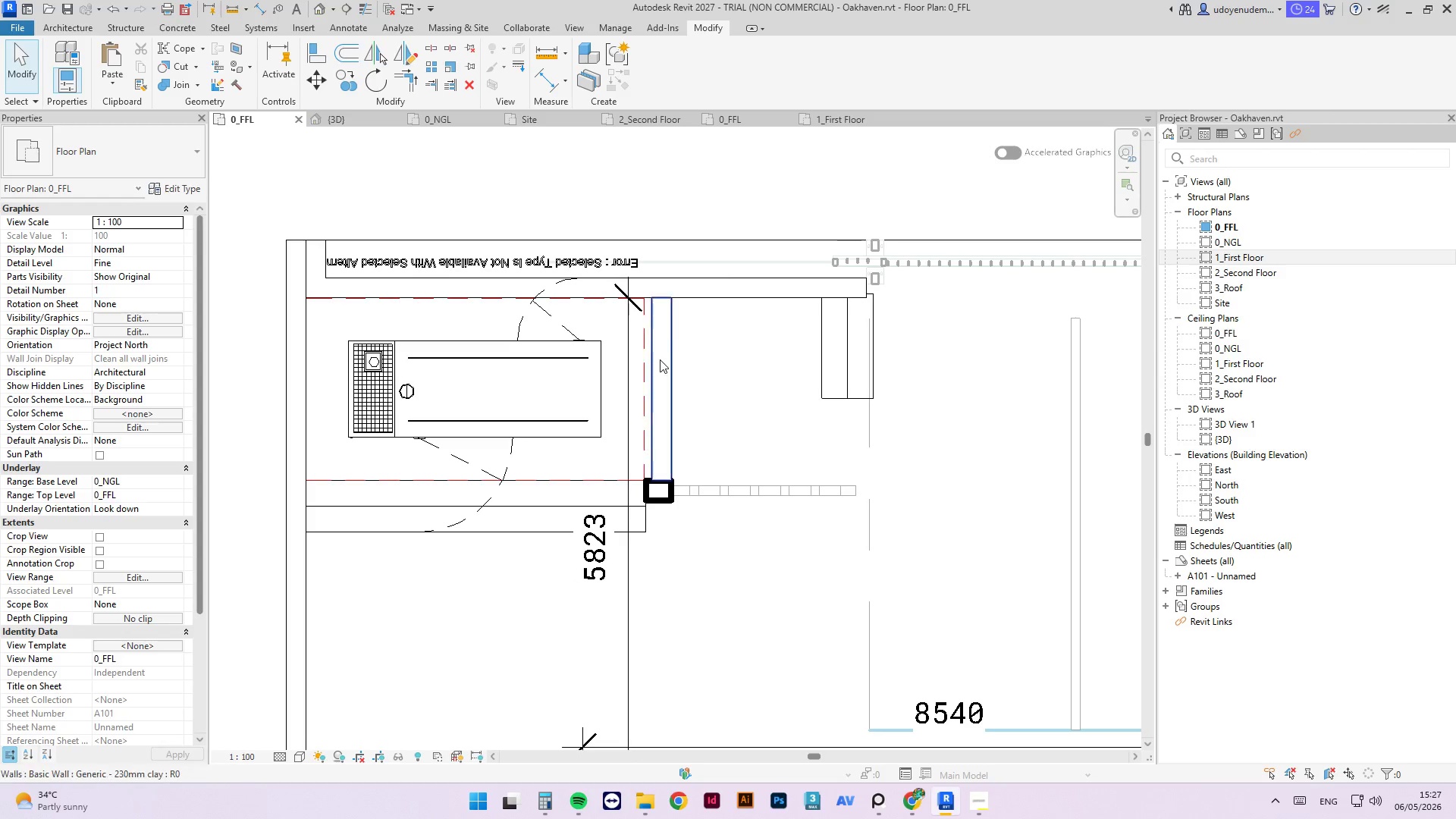 
left_click([659, 361])
 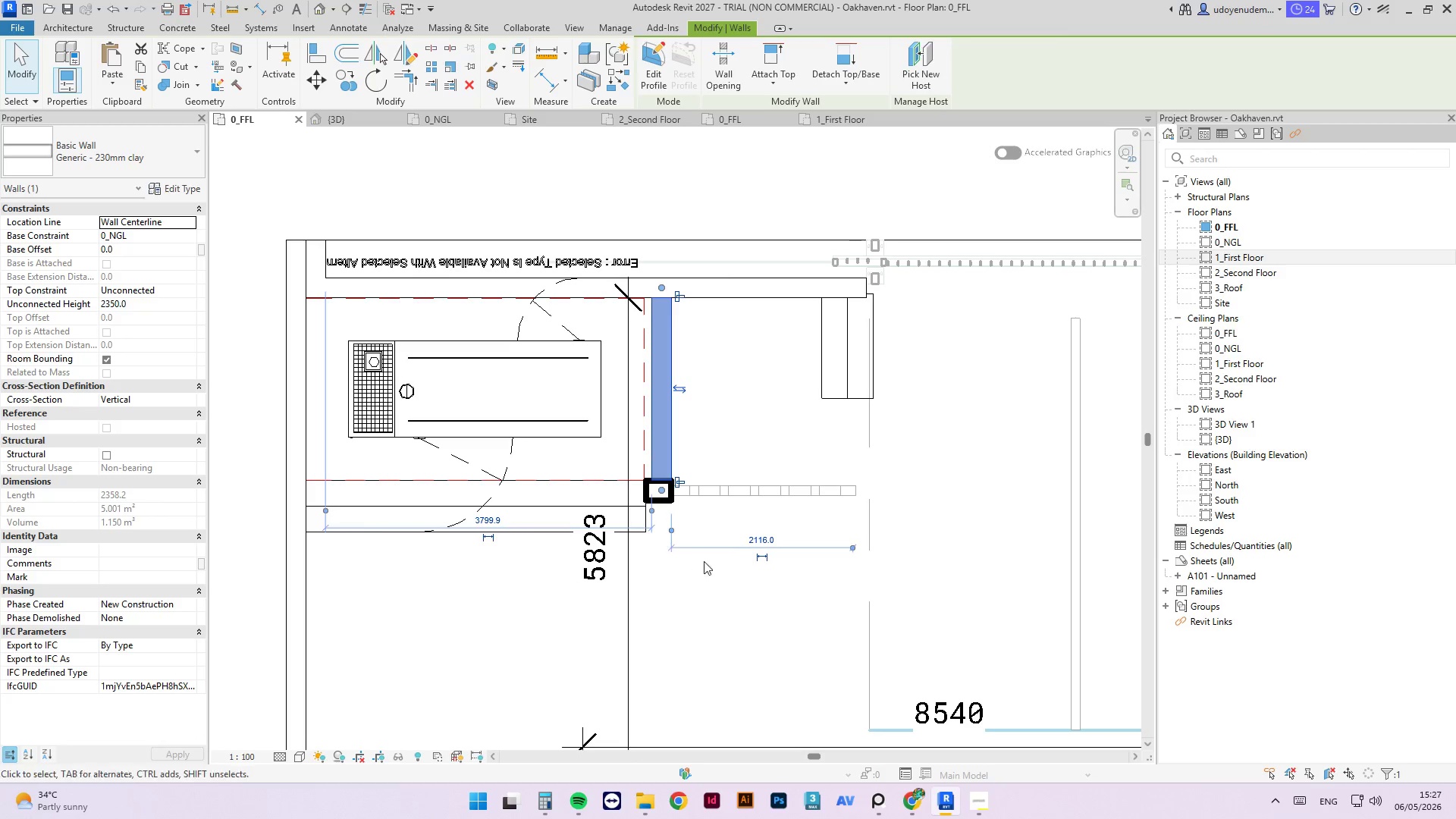 
left_click([752, 513])
 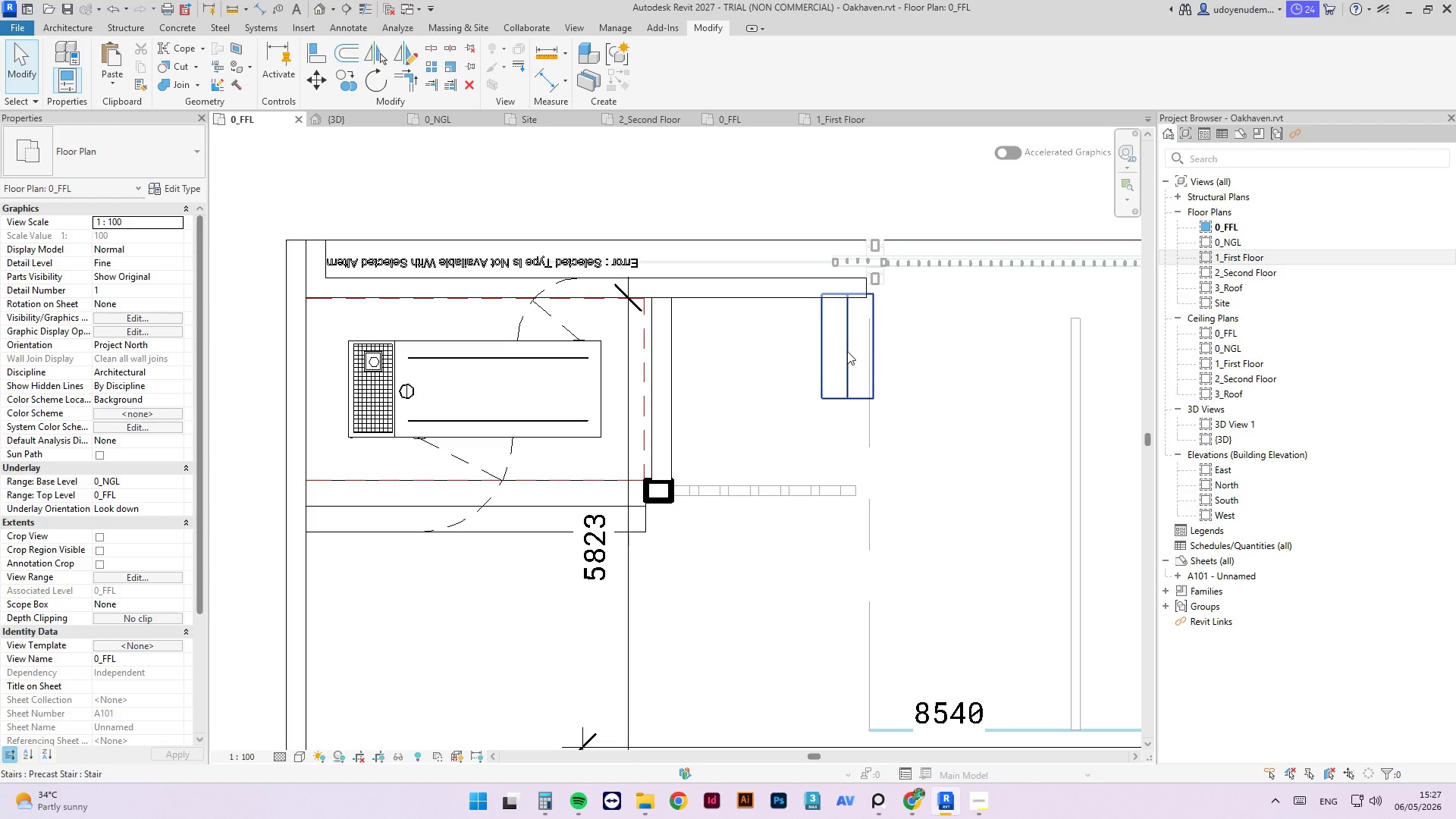 
left_click([847, 351])
 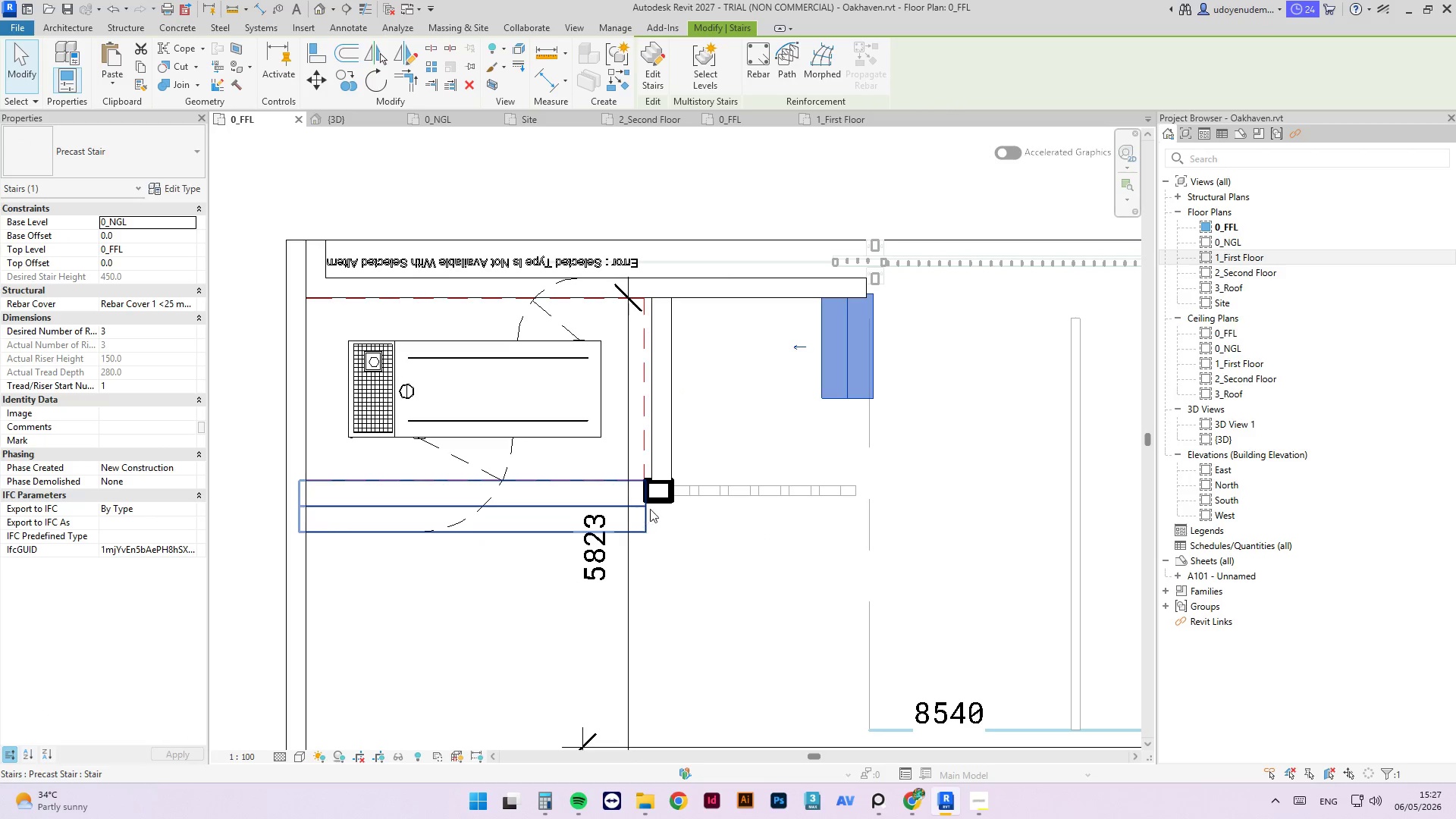 
left_click([662, 497])
 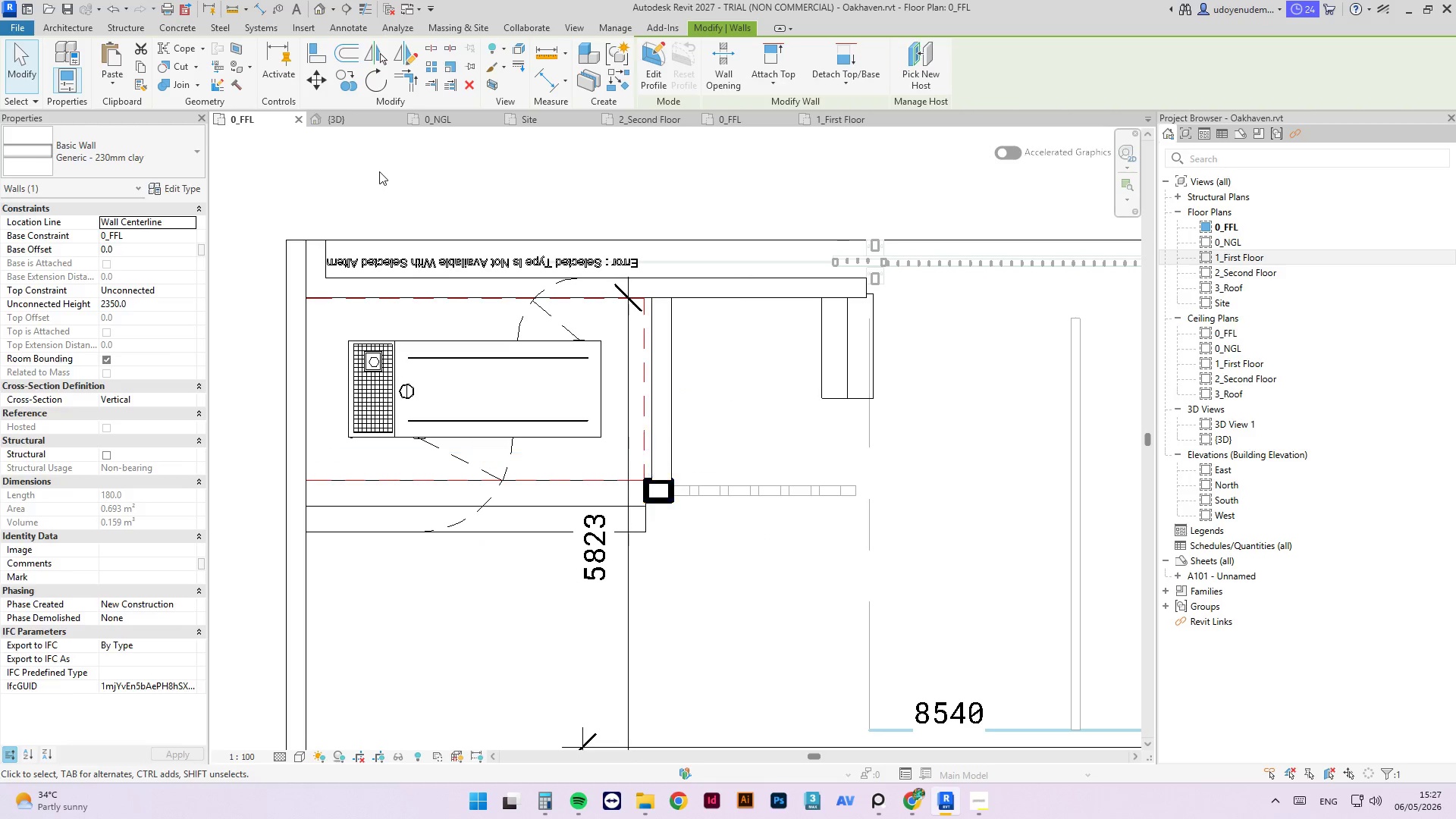 
double_click([365, 117])
 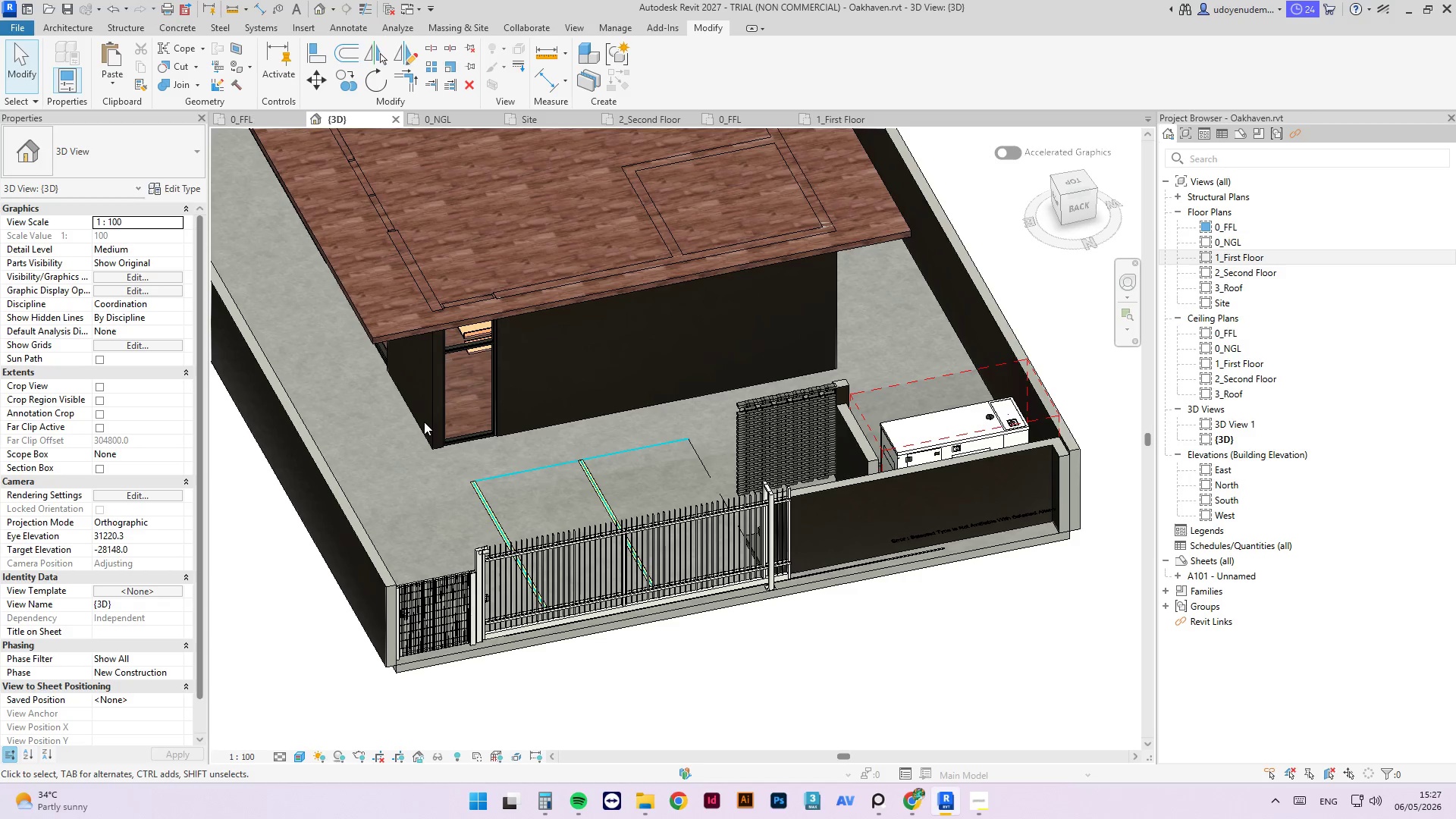 
hold_key(key=ShiftLeft, duration=7.11)
 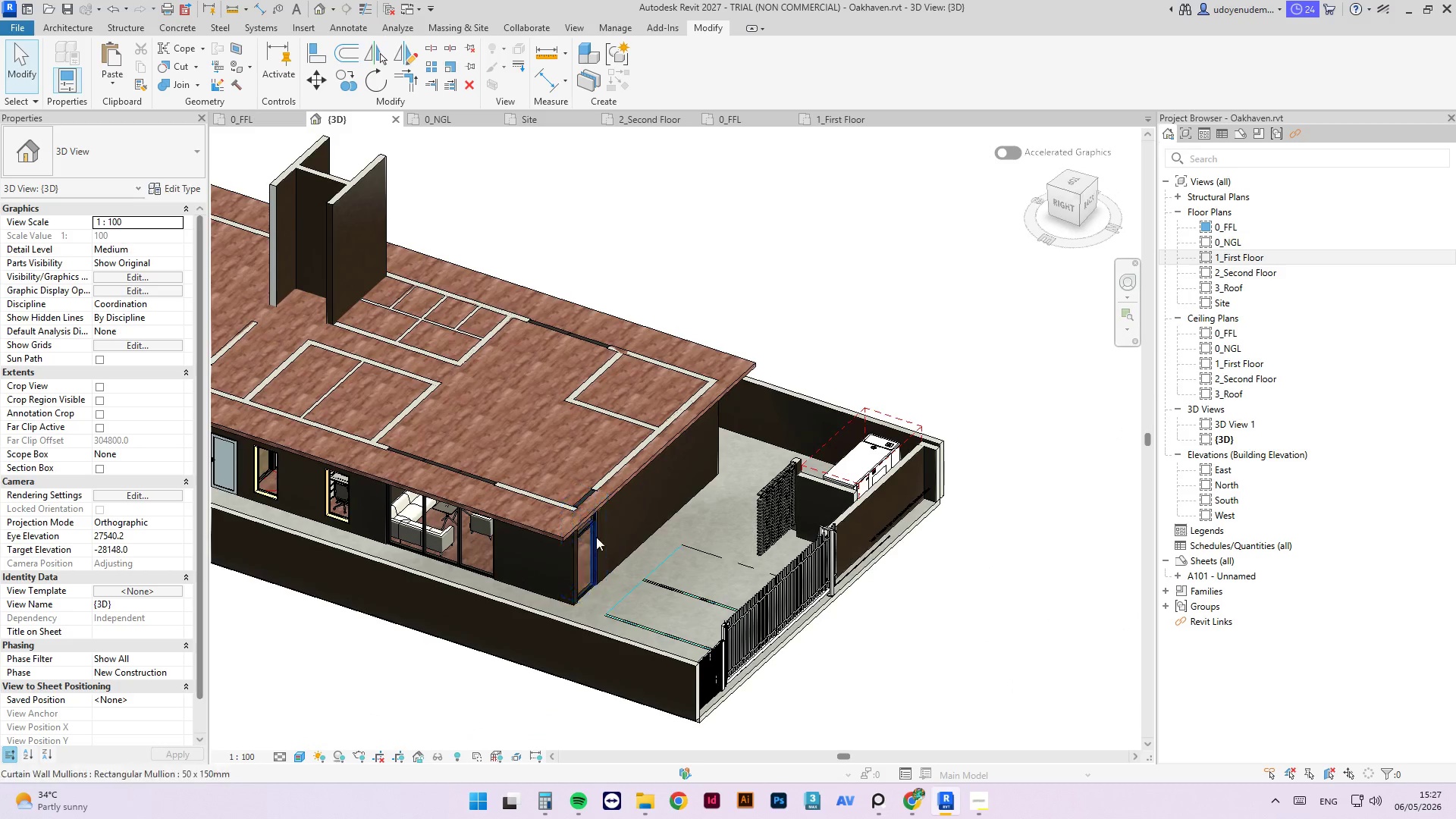 
scroll: coordinate [792, 535], scroll_direction: down, amount: 3.0
 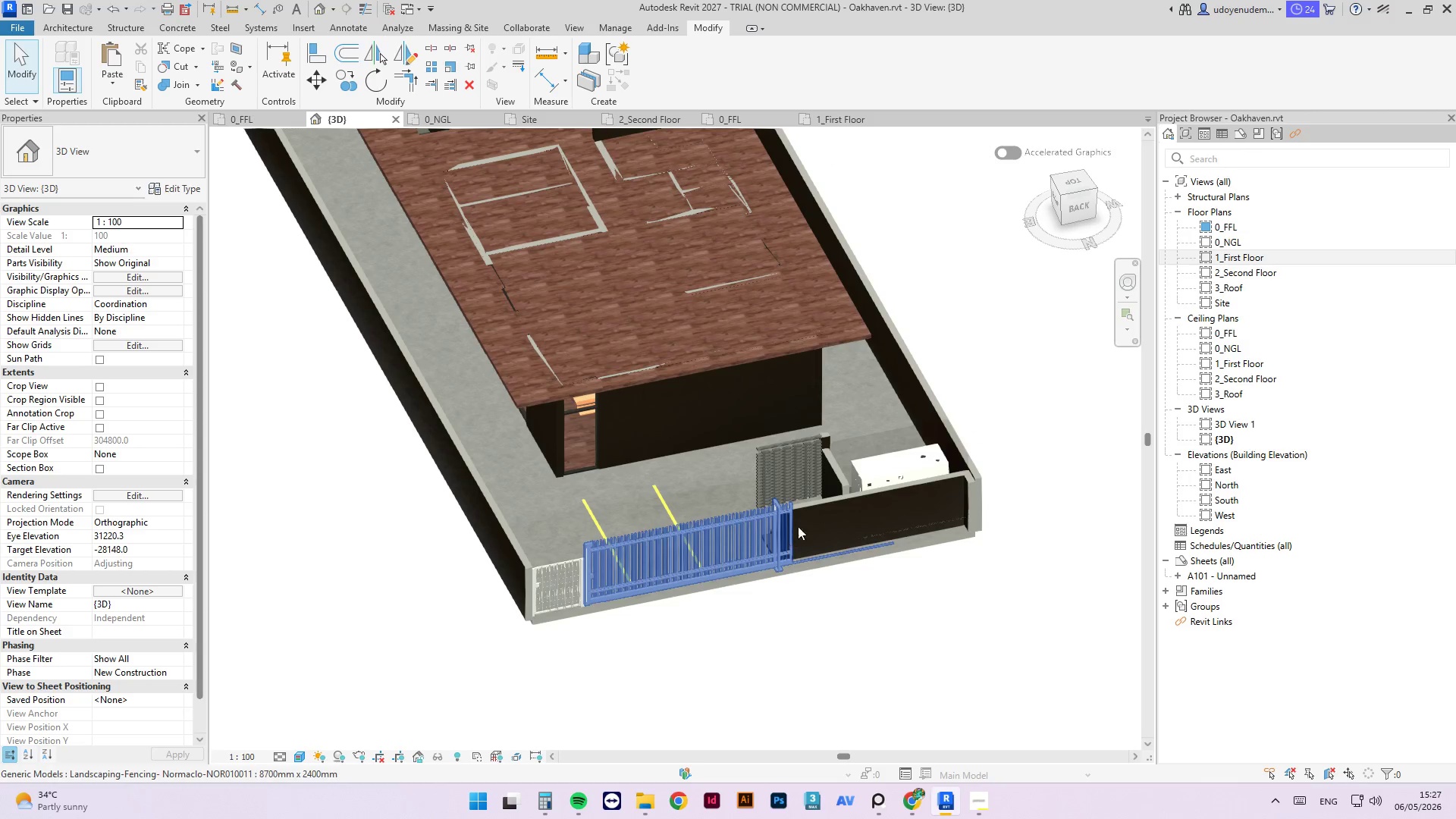 
scroll: coordinate [600, 539], scroll_direction: up, amount: 3.0
 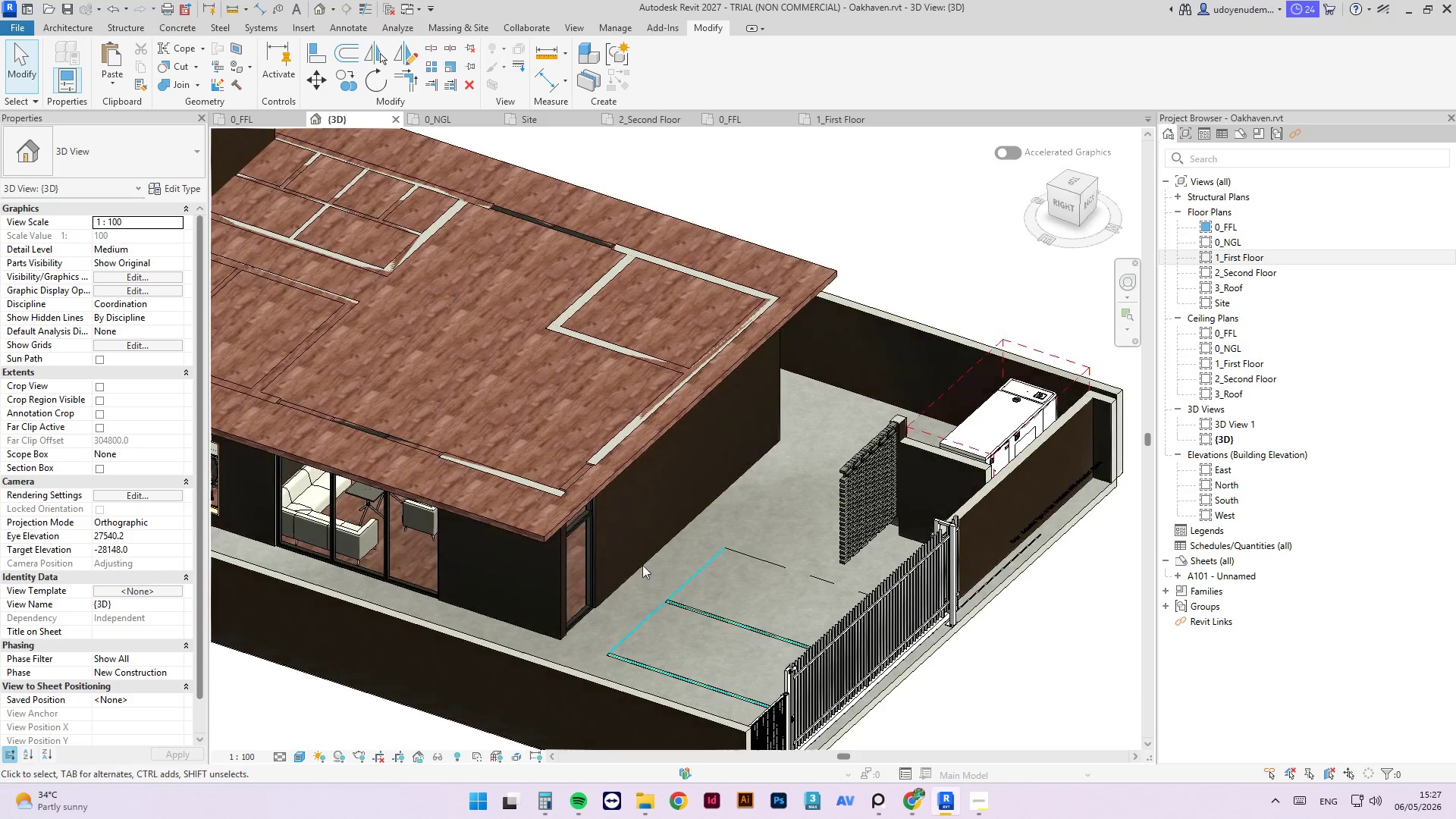 
hold_key(key=ShiftLeft, duration=4.91)
scroll: coordinate [901, 438], scroll_direction: down, amount: 2.0
 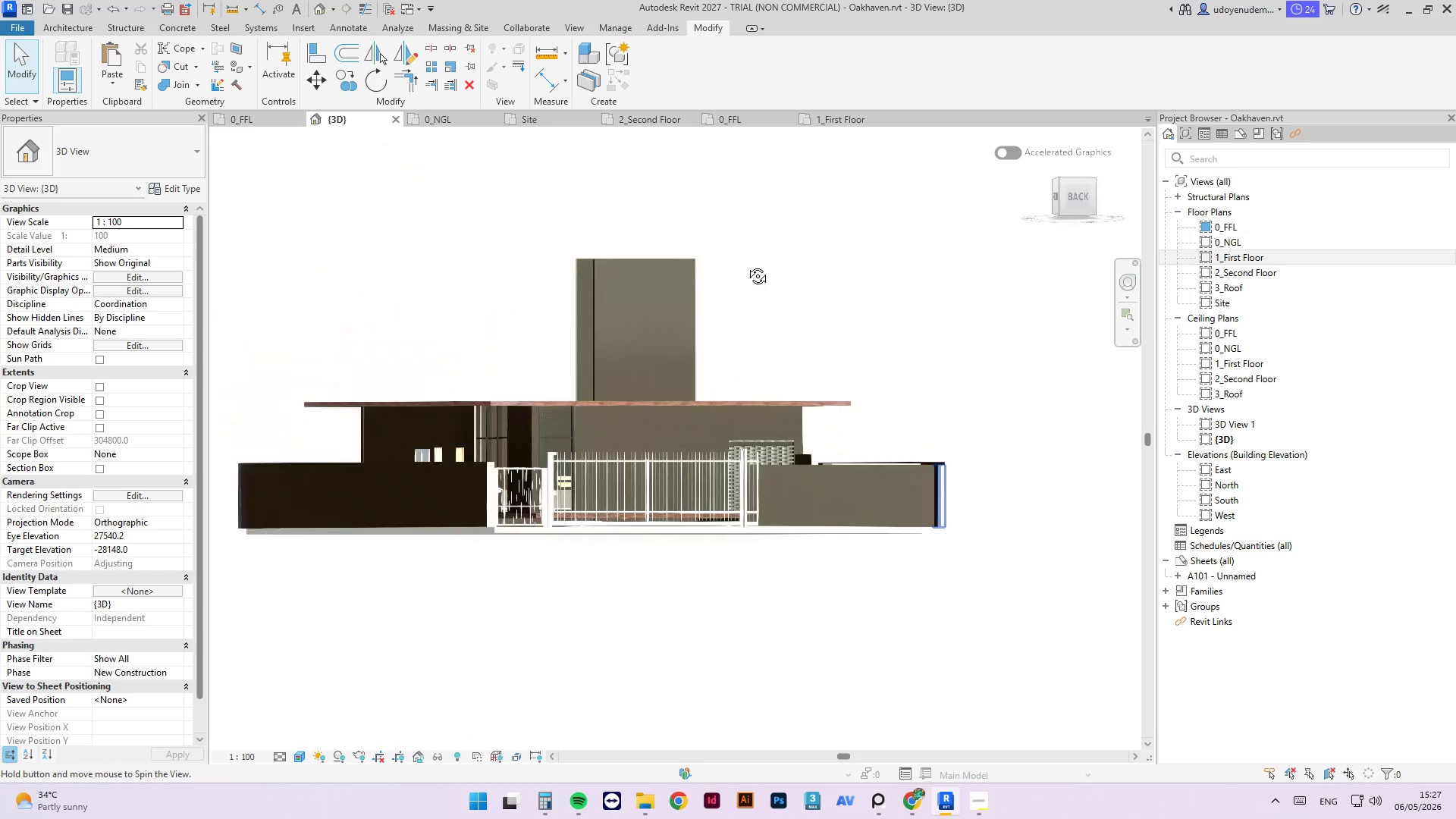 
scroll: coordinate [710, 510], scroll_direction: up, amount: 3.0
 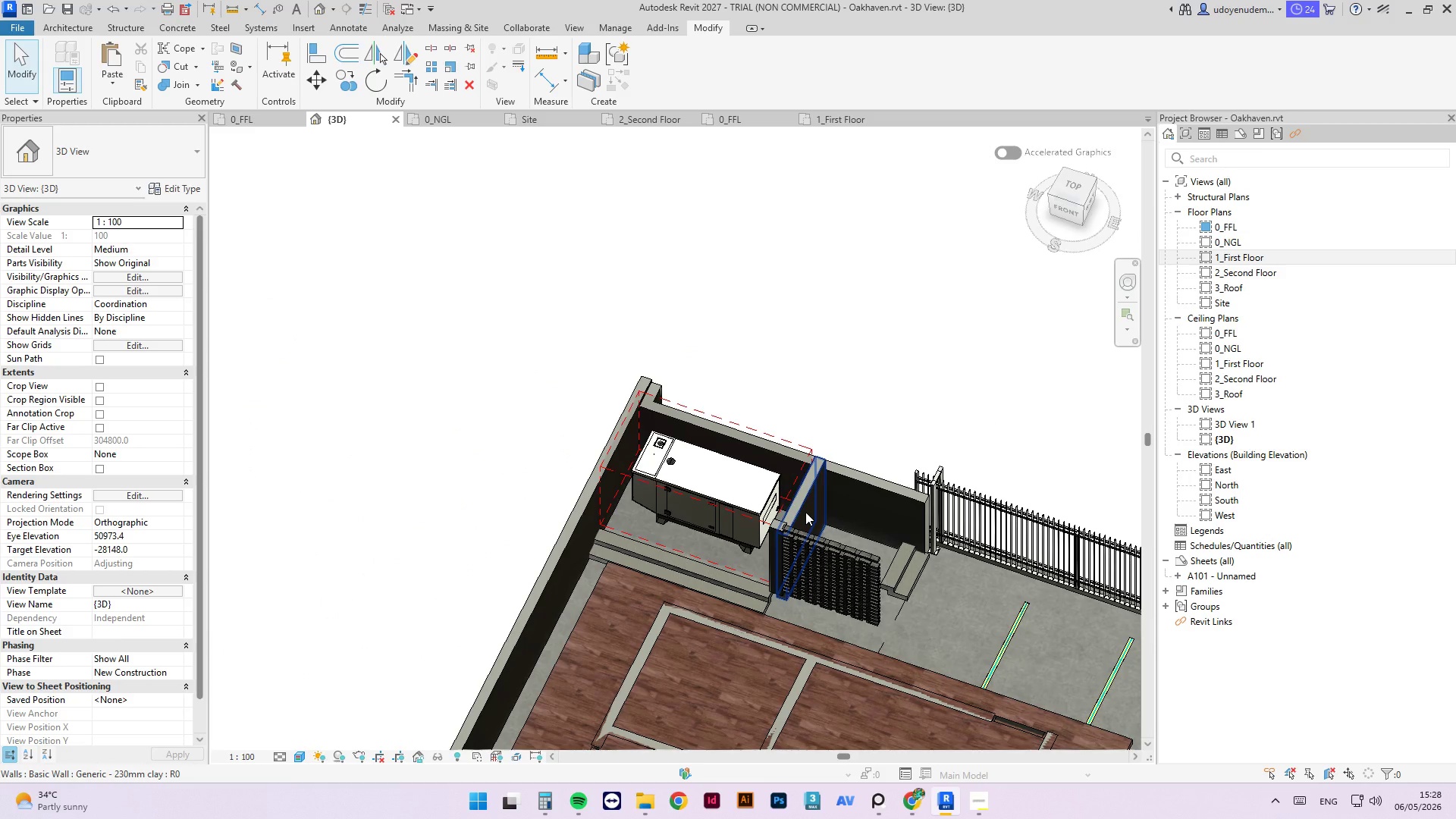 
wait(20.6)
 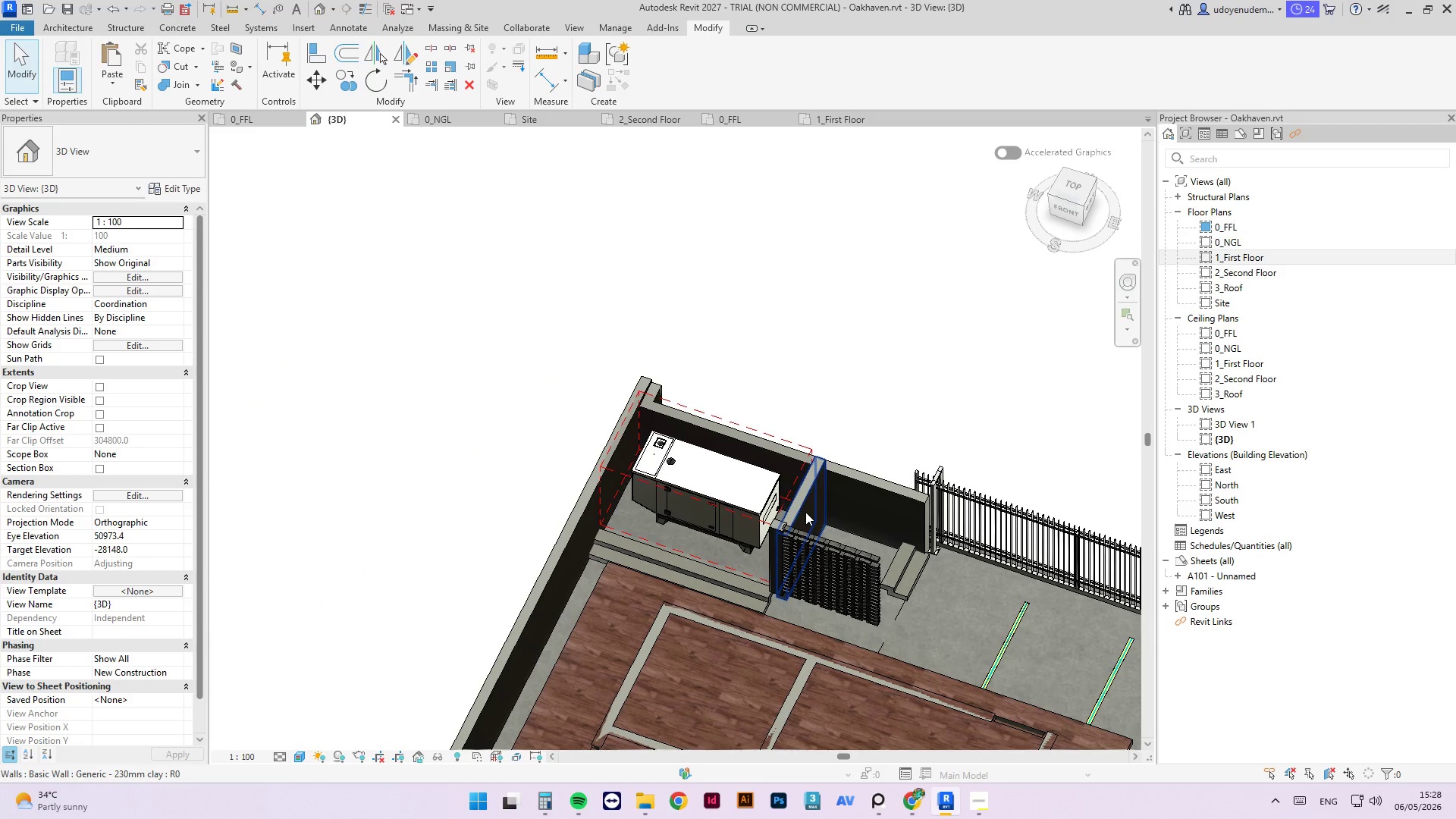 
left_click([682, 281])
 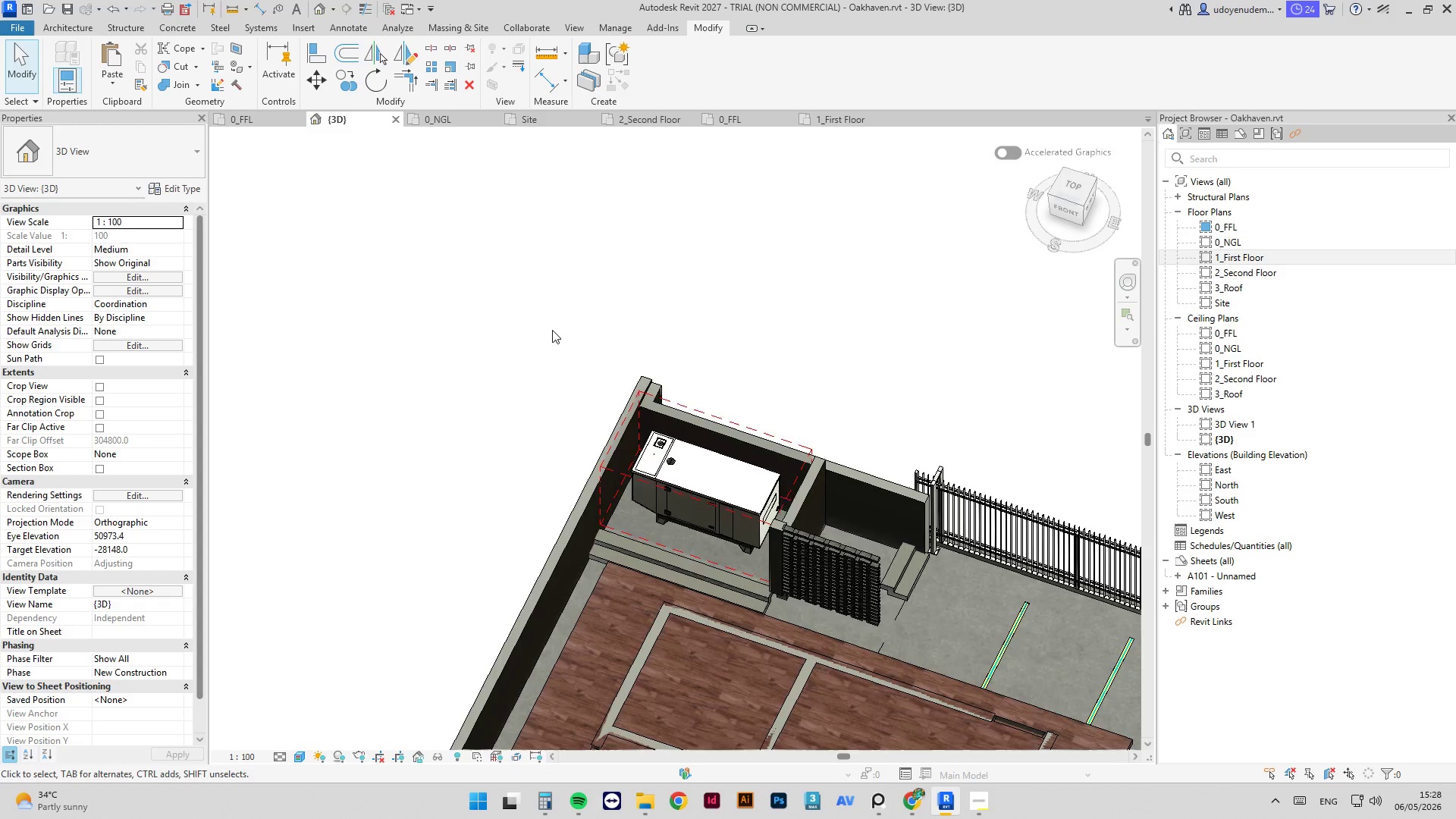 
scroll: coordinate [544, 349], scroll_direction: down, amount: 5.0
 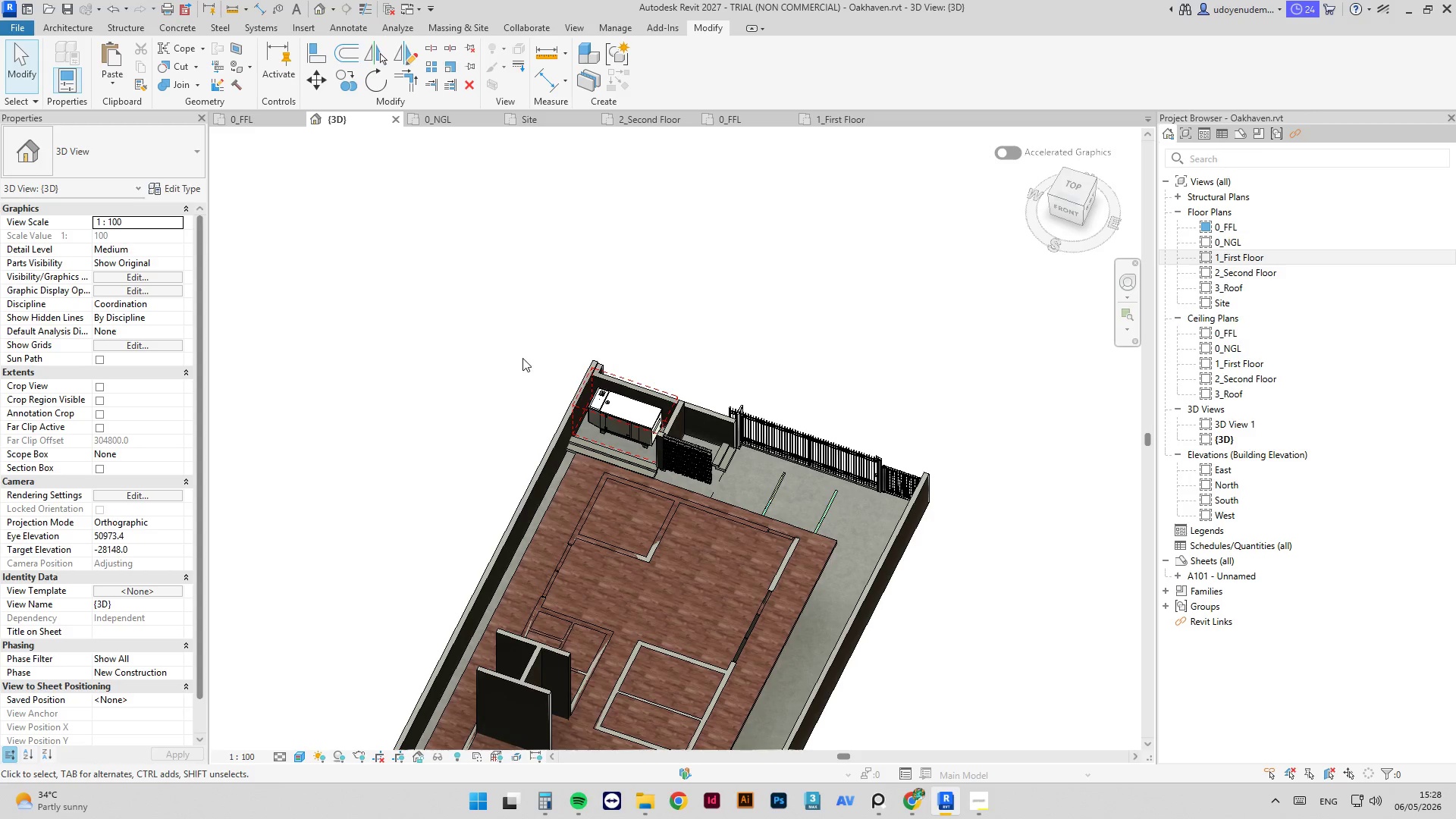 
wait(8.7)
 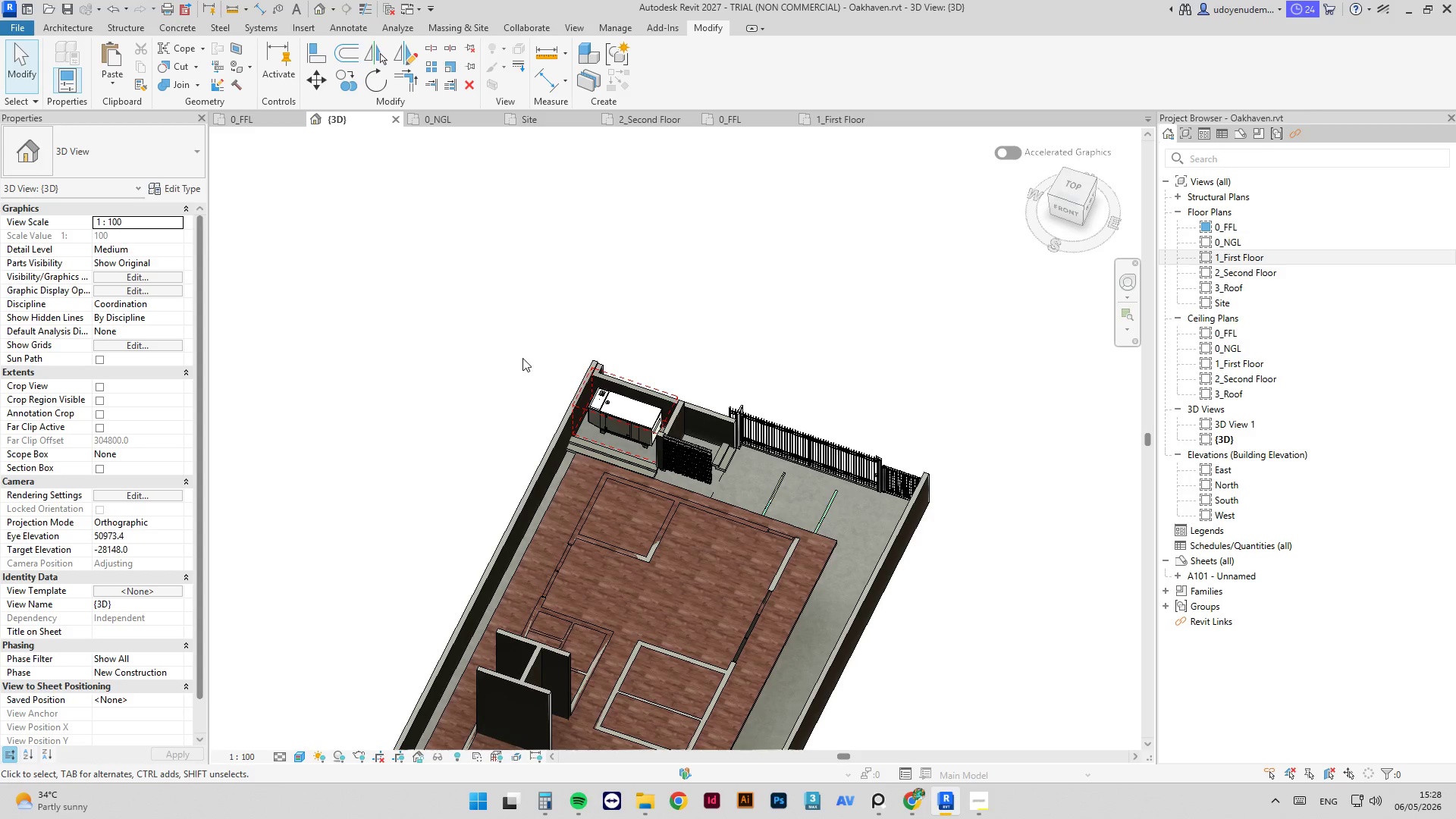 
scroll: coordinate [731, 627], scroll_direction: up, amount: 10.0
 